 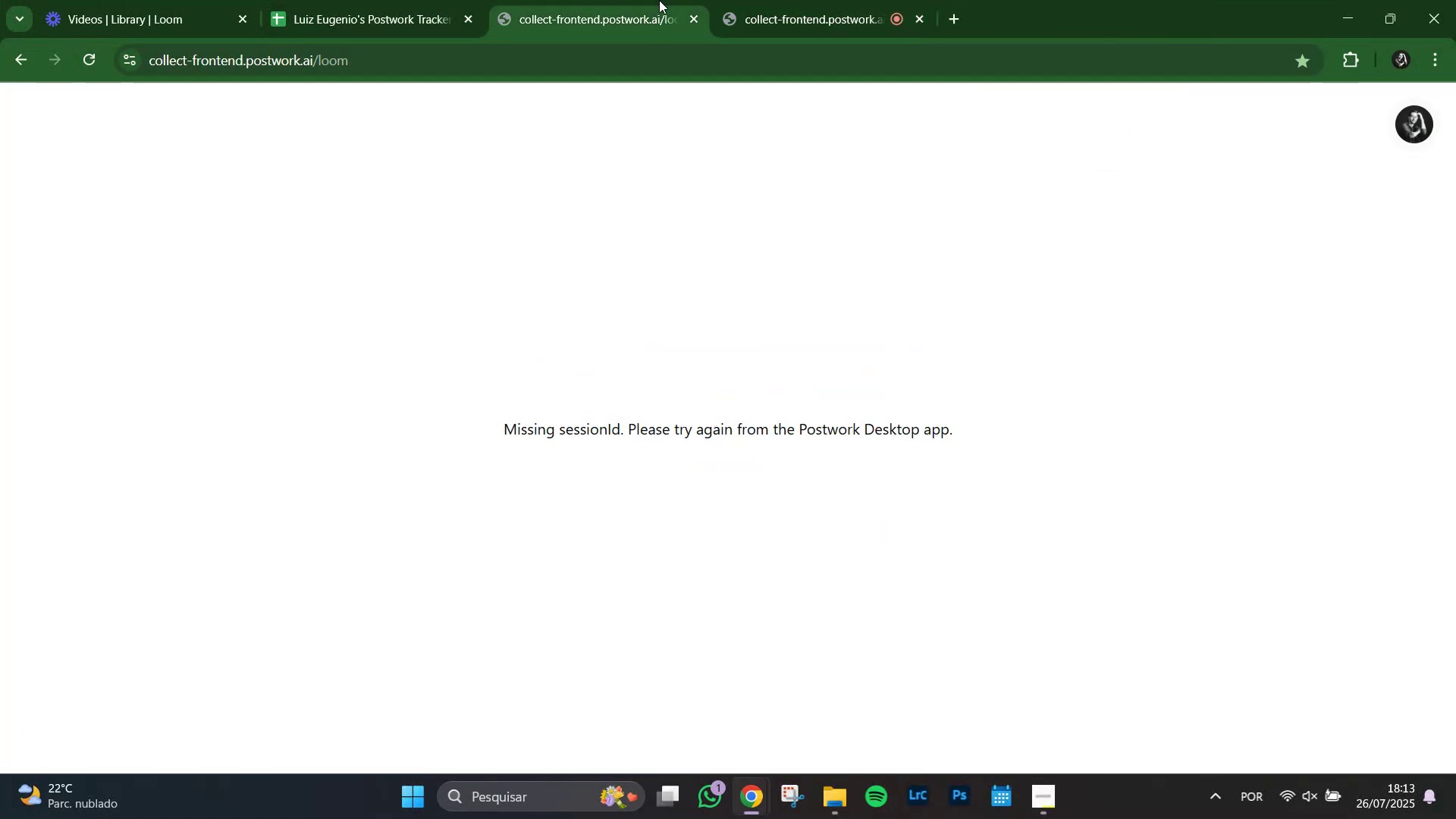 
left_click([320, 0])
 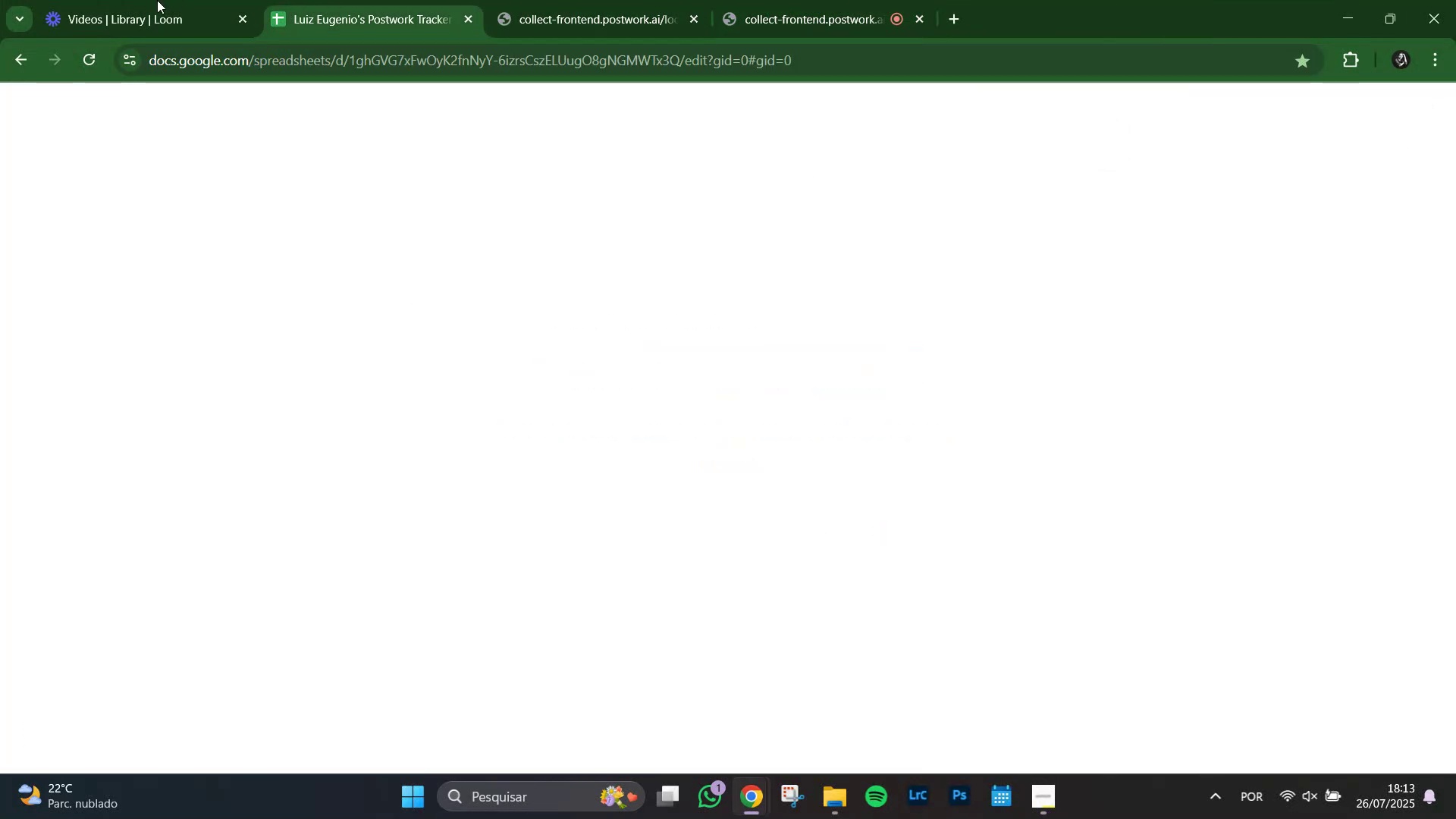 
left_click([157, 0])
 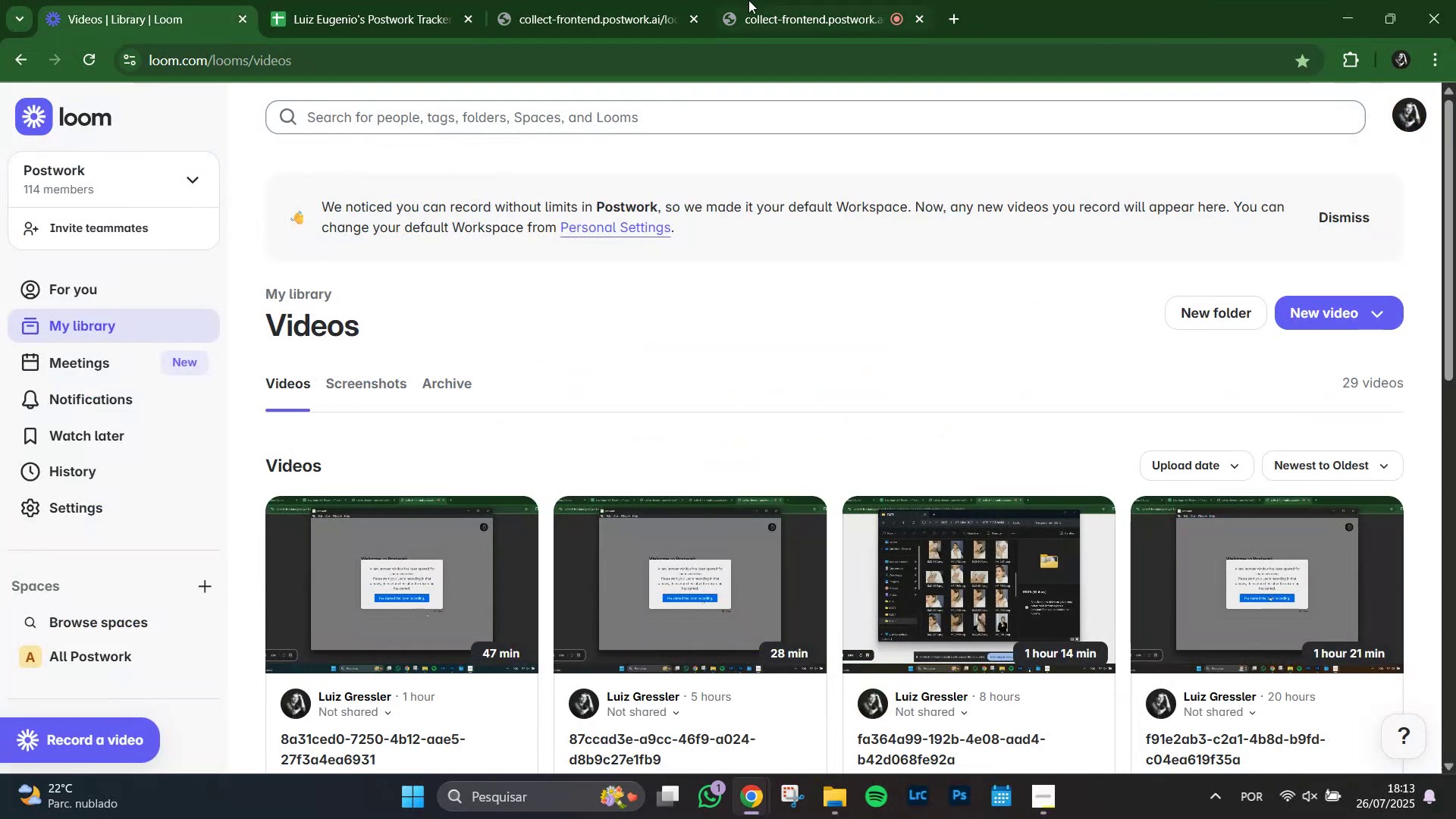 
left_click([758, 0])
 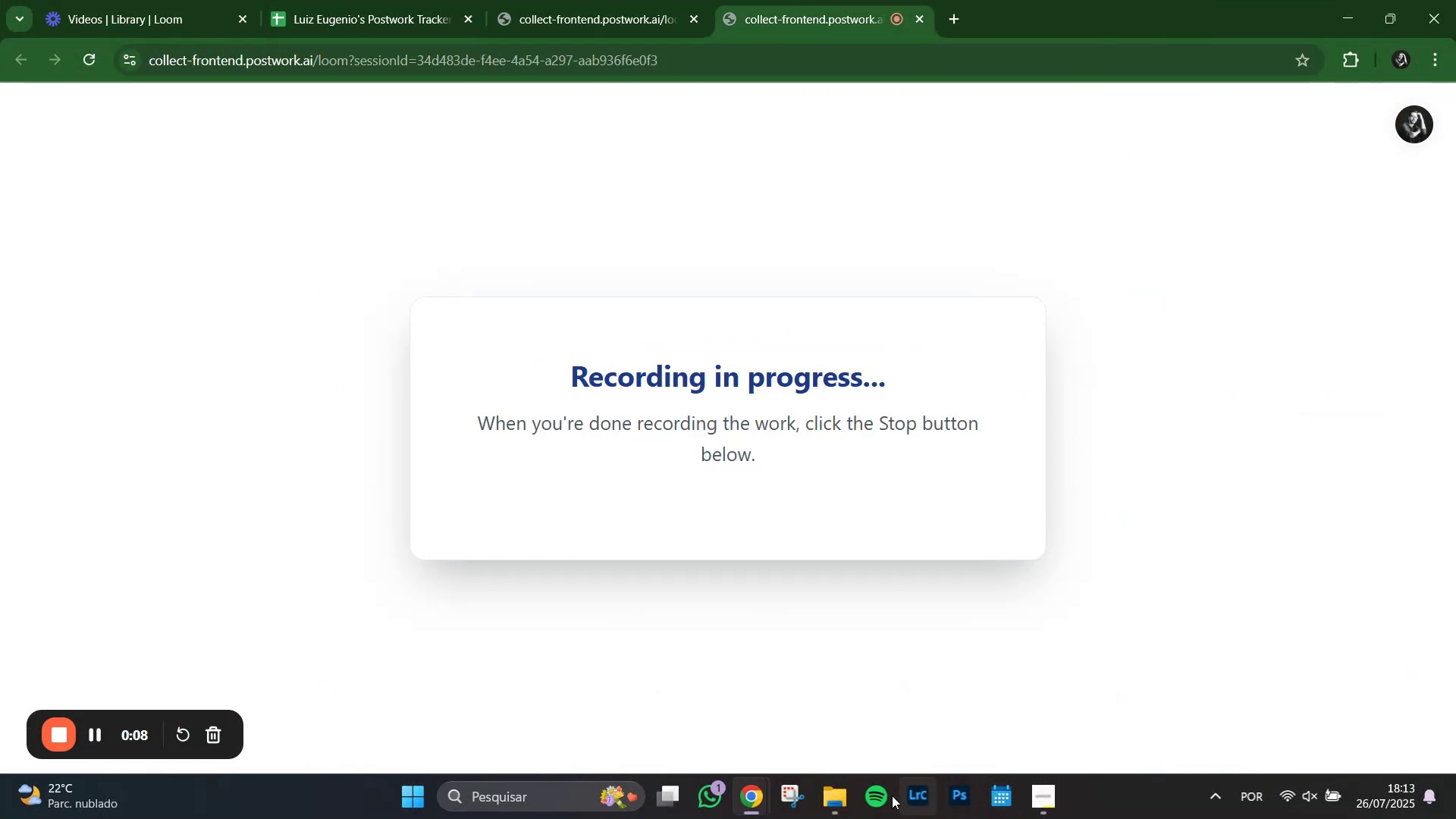 
left_click([836, 797])
 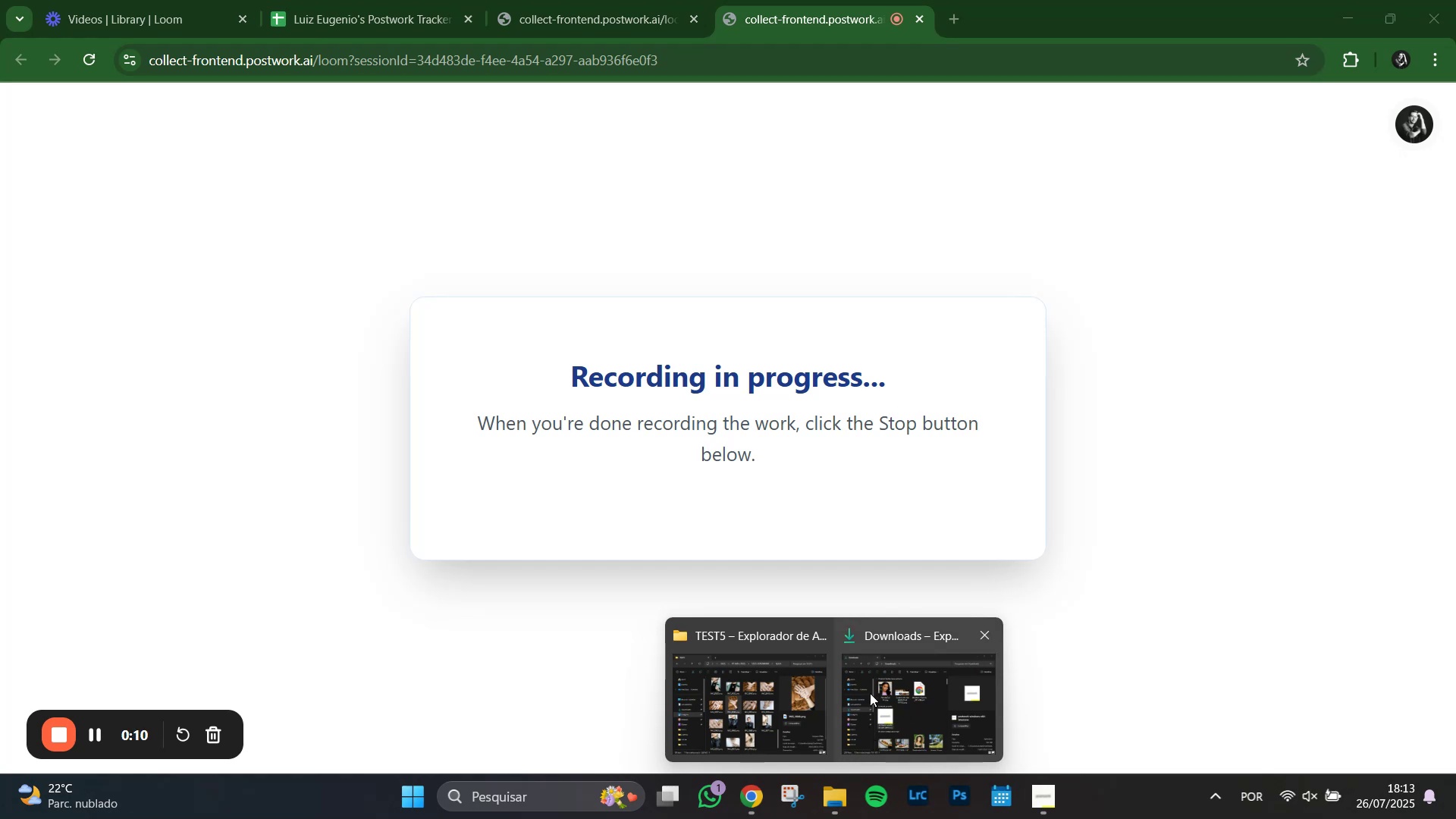 
left_click([748, 683])
 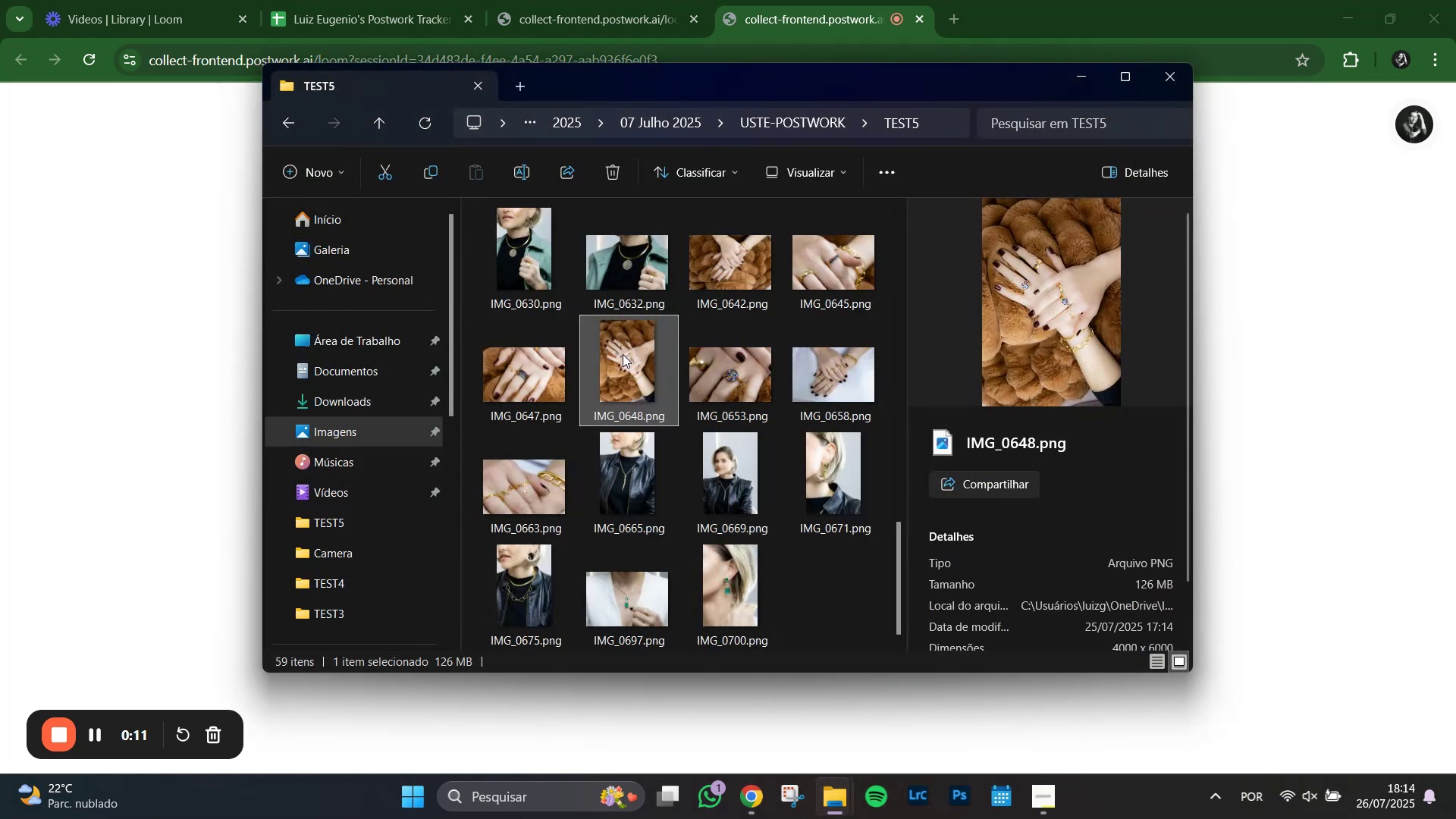 
left_click([723, 362])
 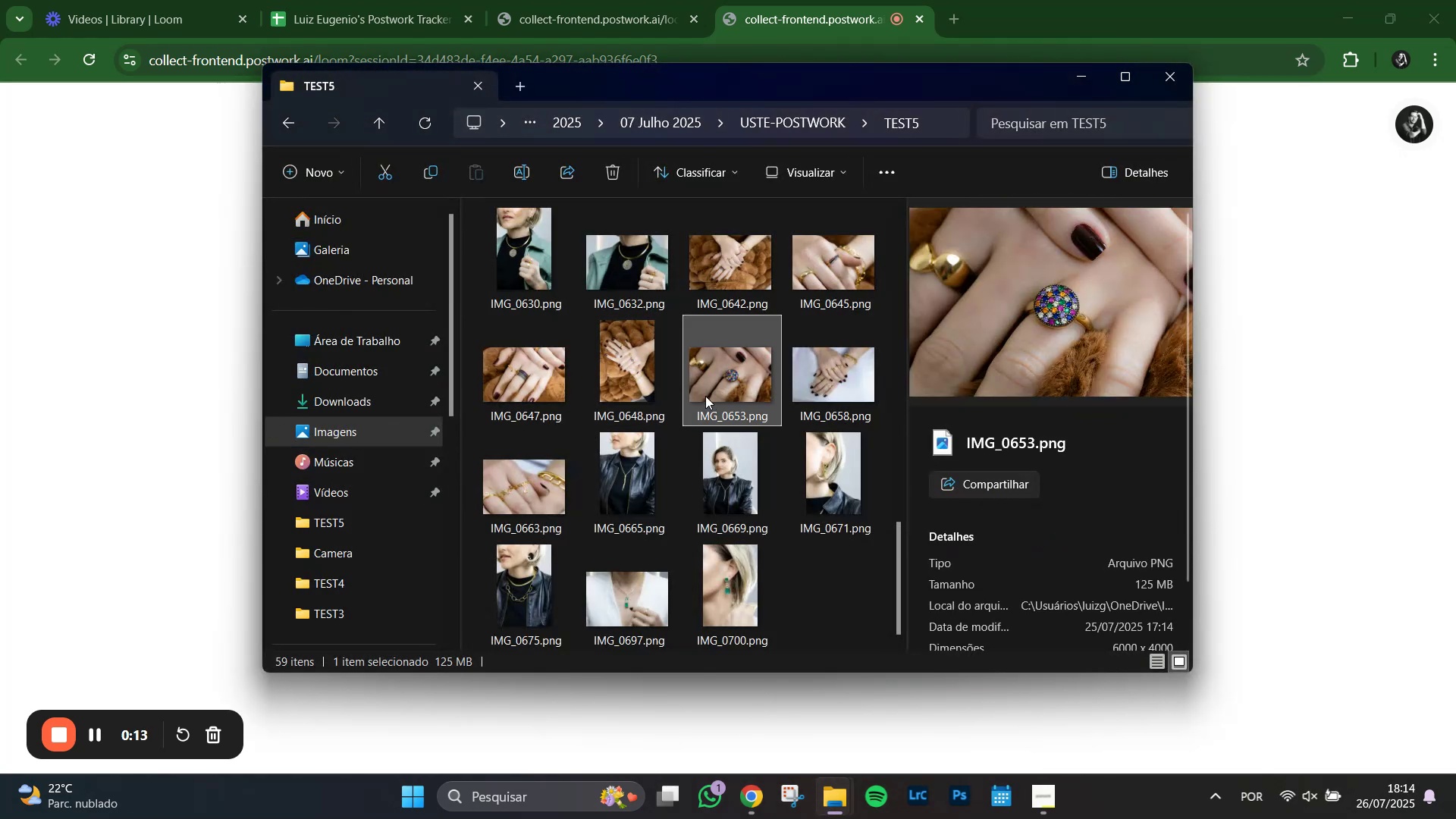 
left_click([643, 384])
 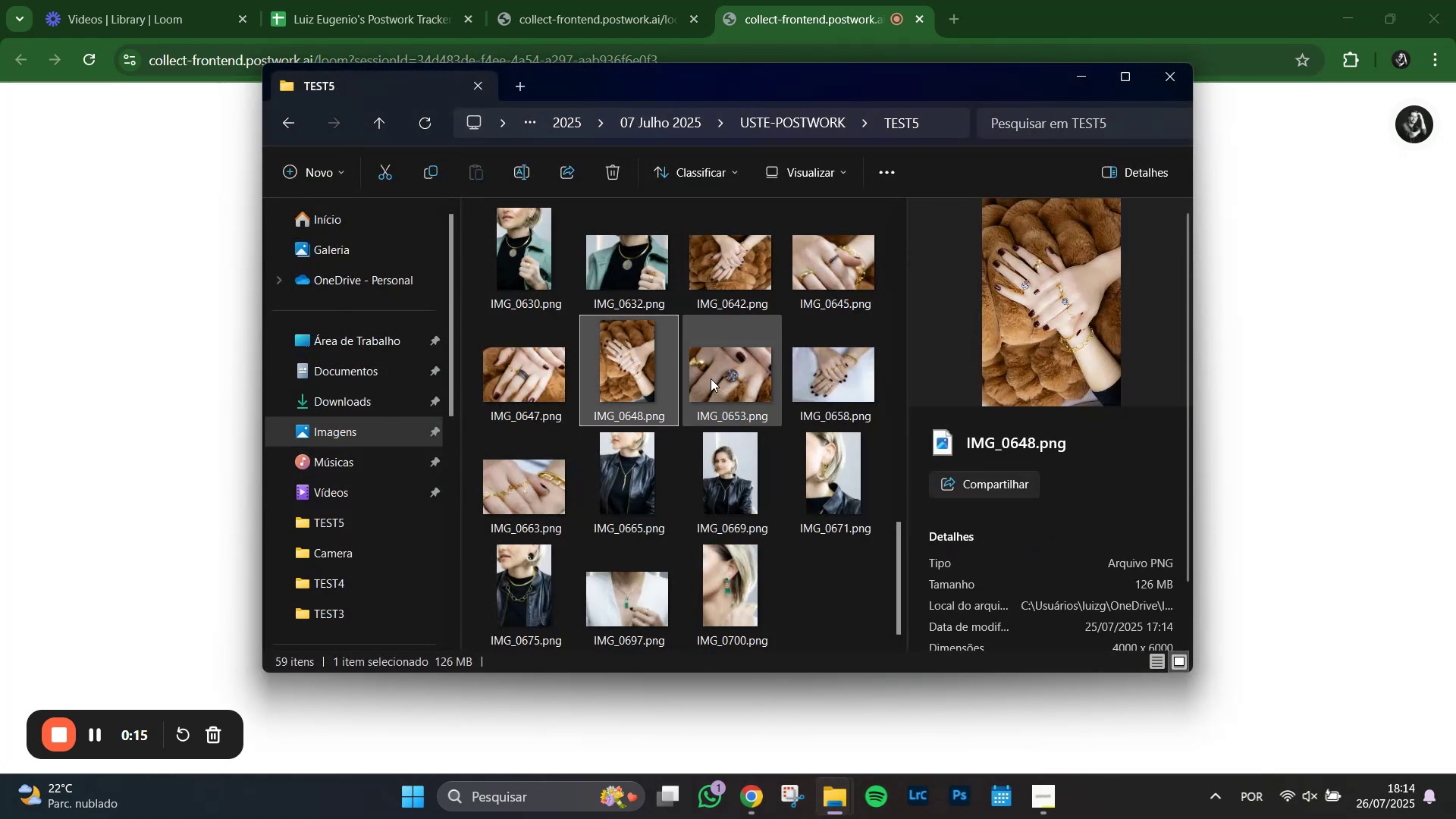 
left_click([711, 378])
 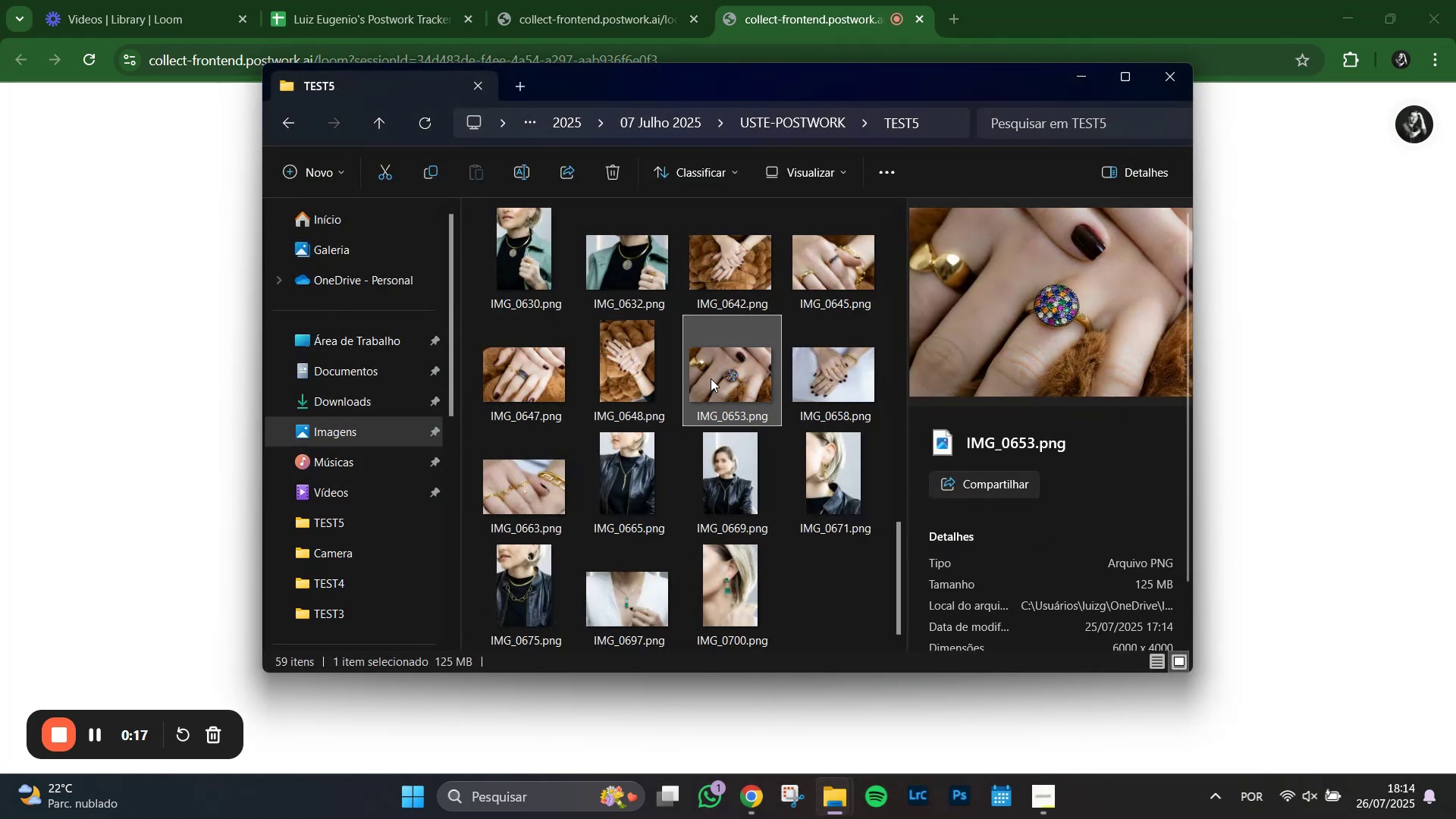 
right_click([711, 378])
 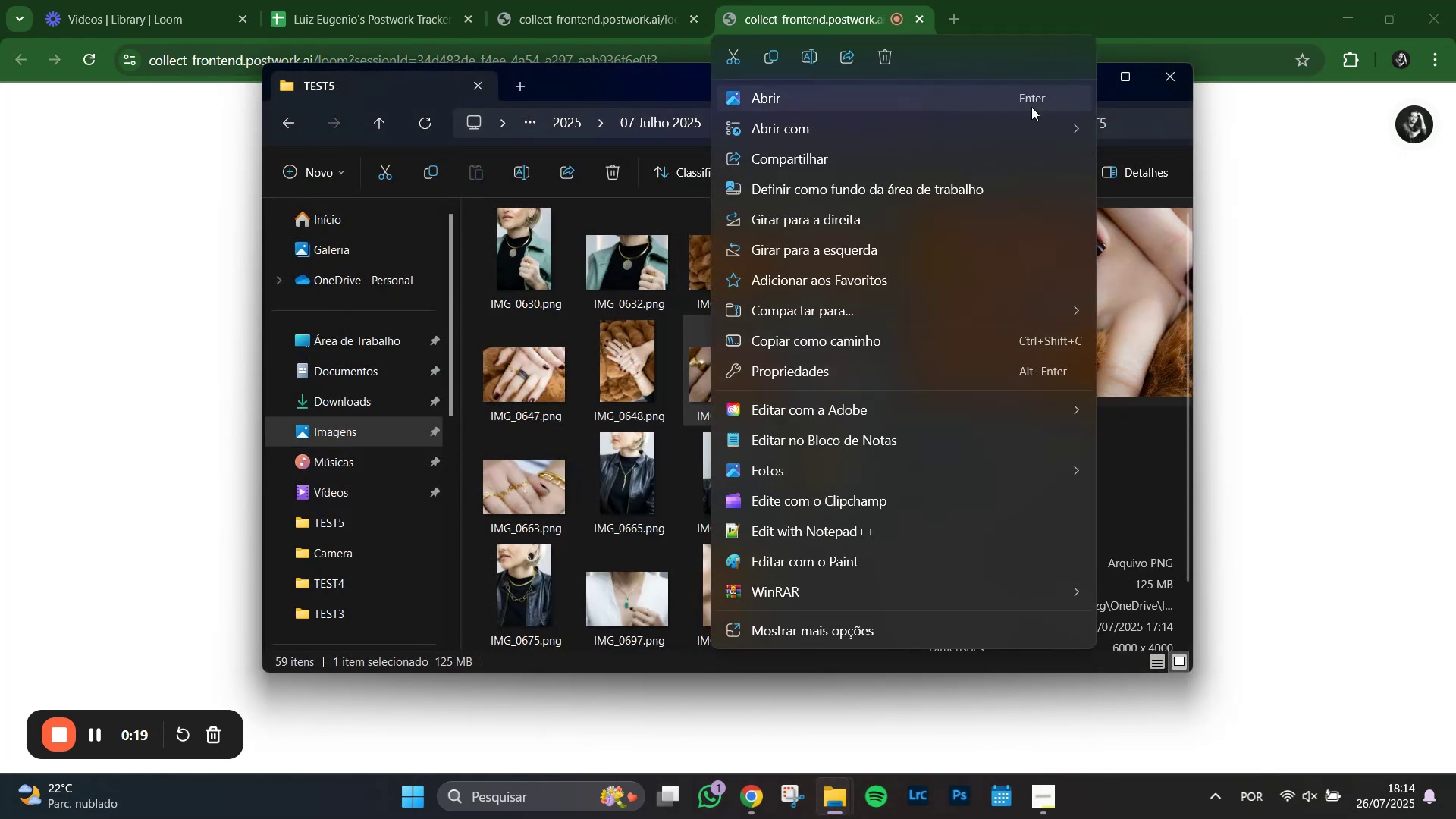 
left_click([1028, 129])
 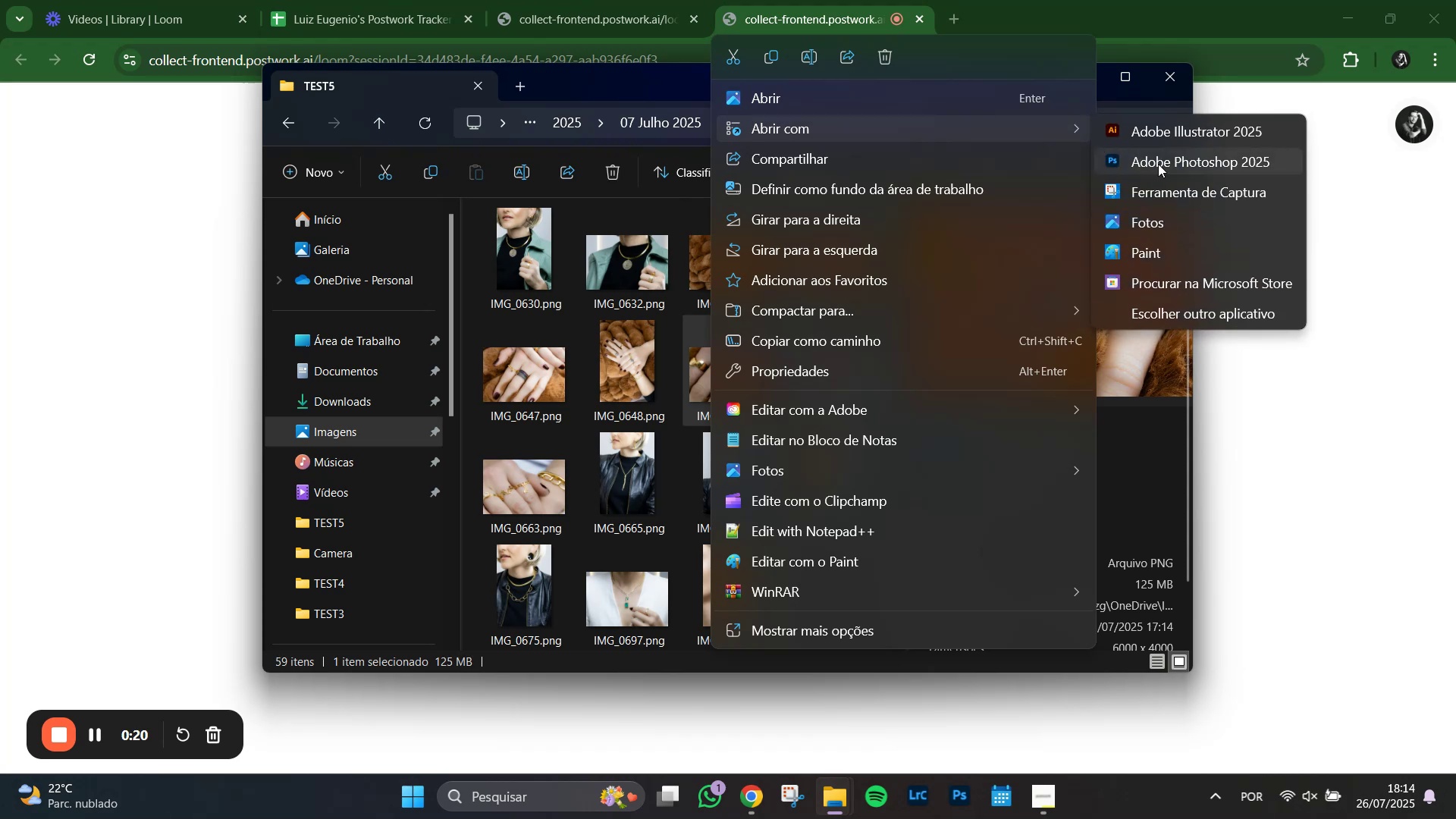 
left_click([1158, 164])
 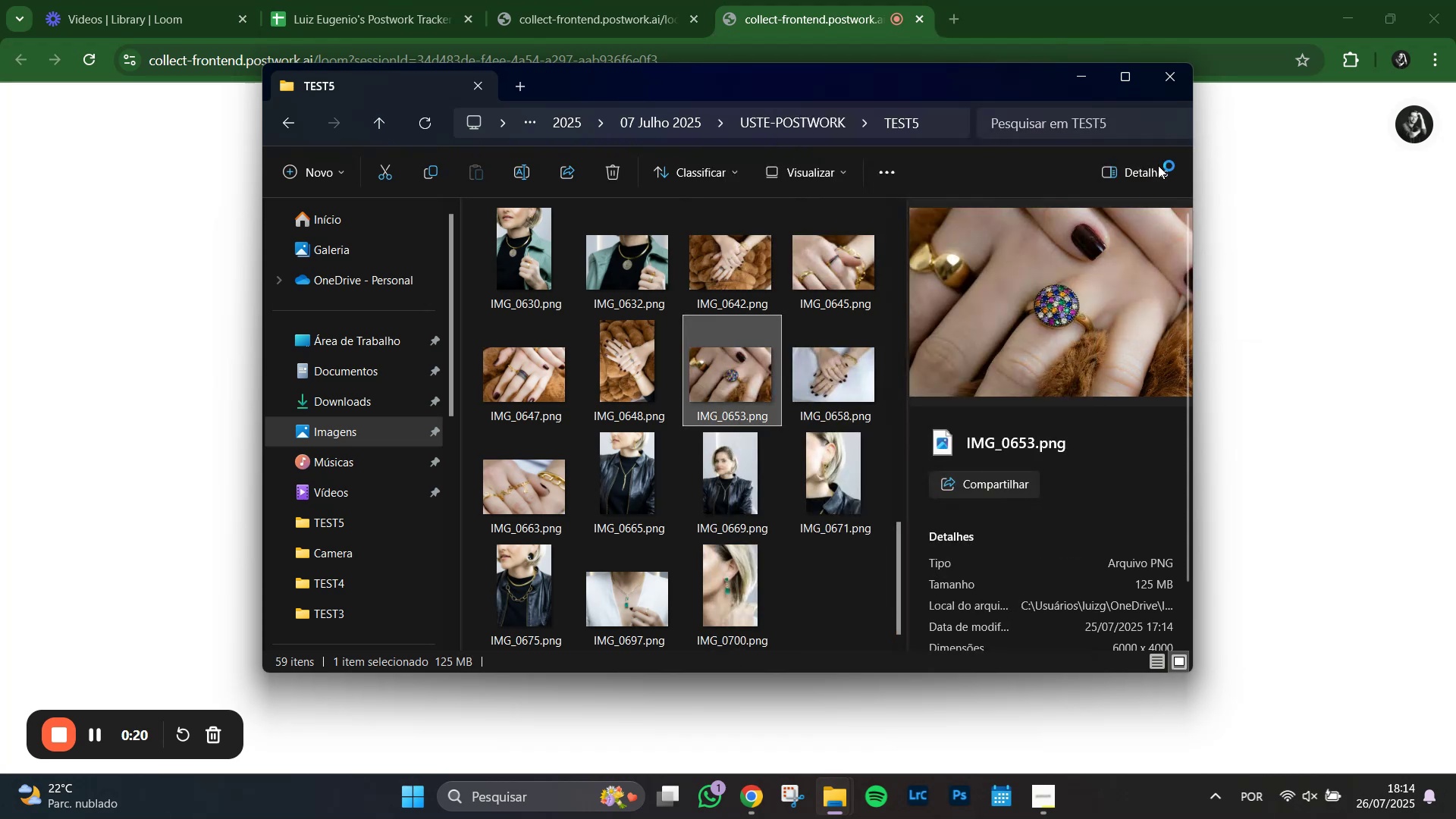 
mouse_move([1087, 233])
 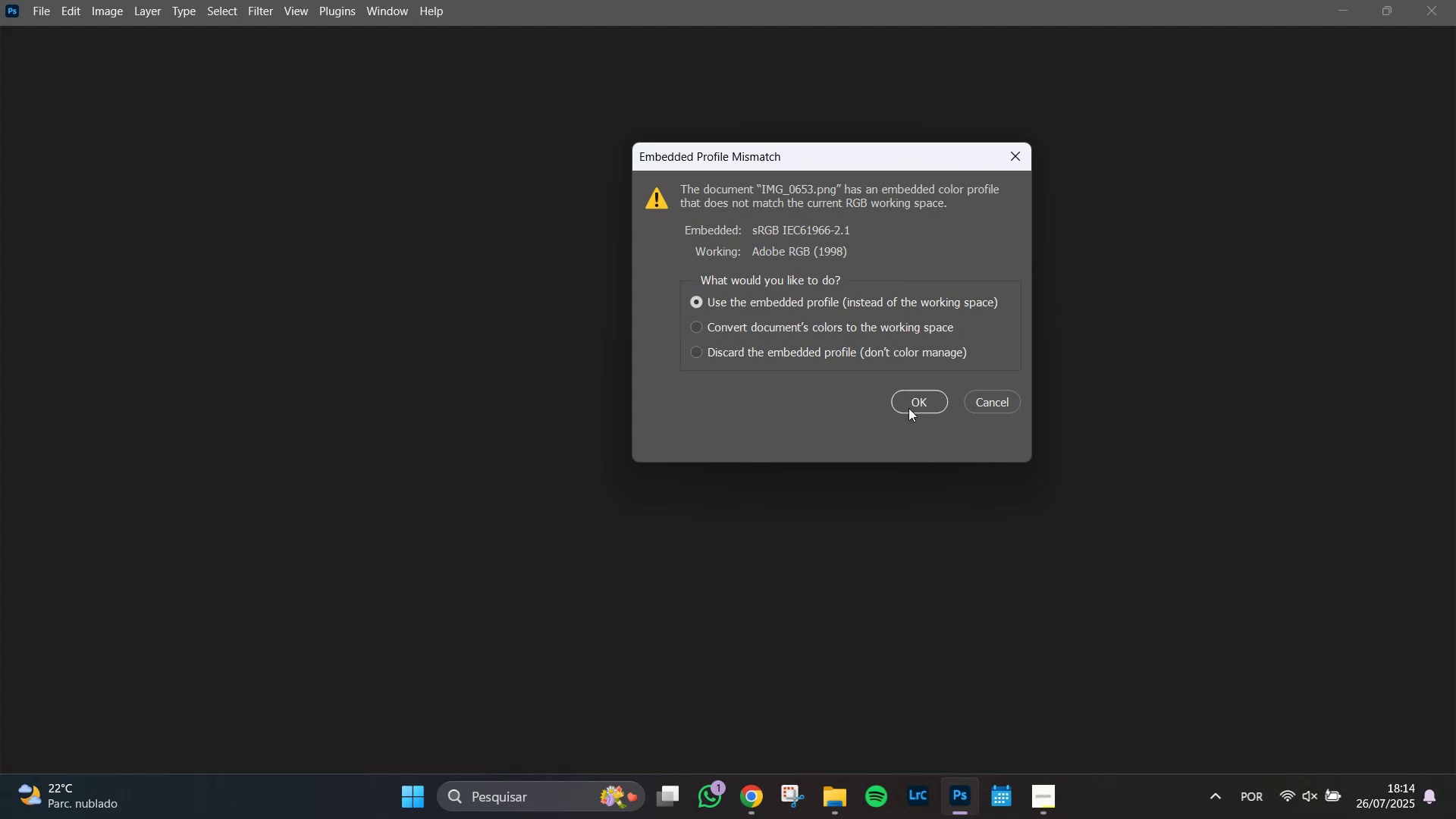 
wait(16.3)
 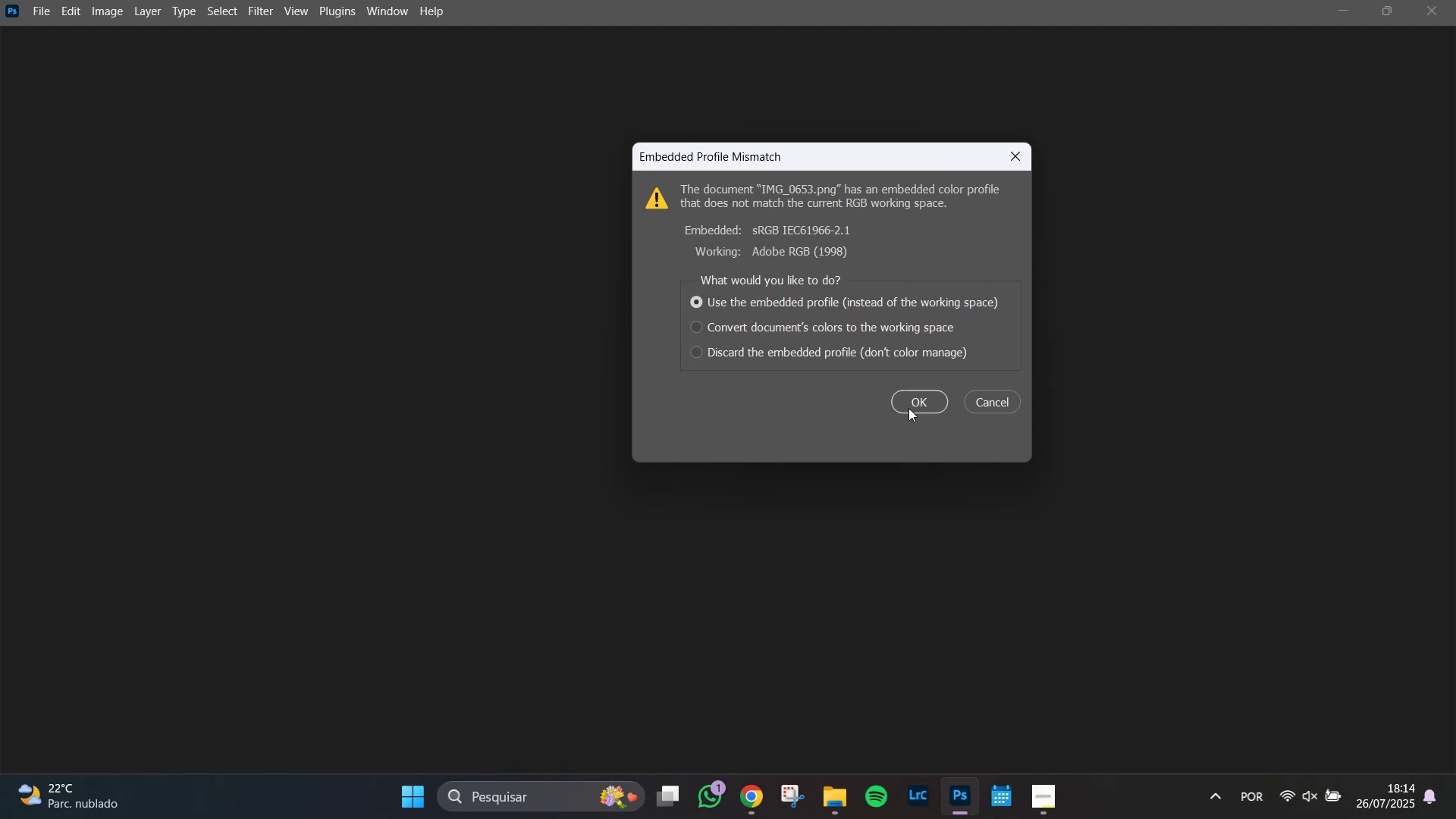 
hold_key(key=AltLeft, duration=1.18)
scroll: coordinate [734, 391], scroll_direction: up, amount: 6.0
 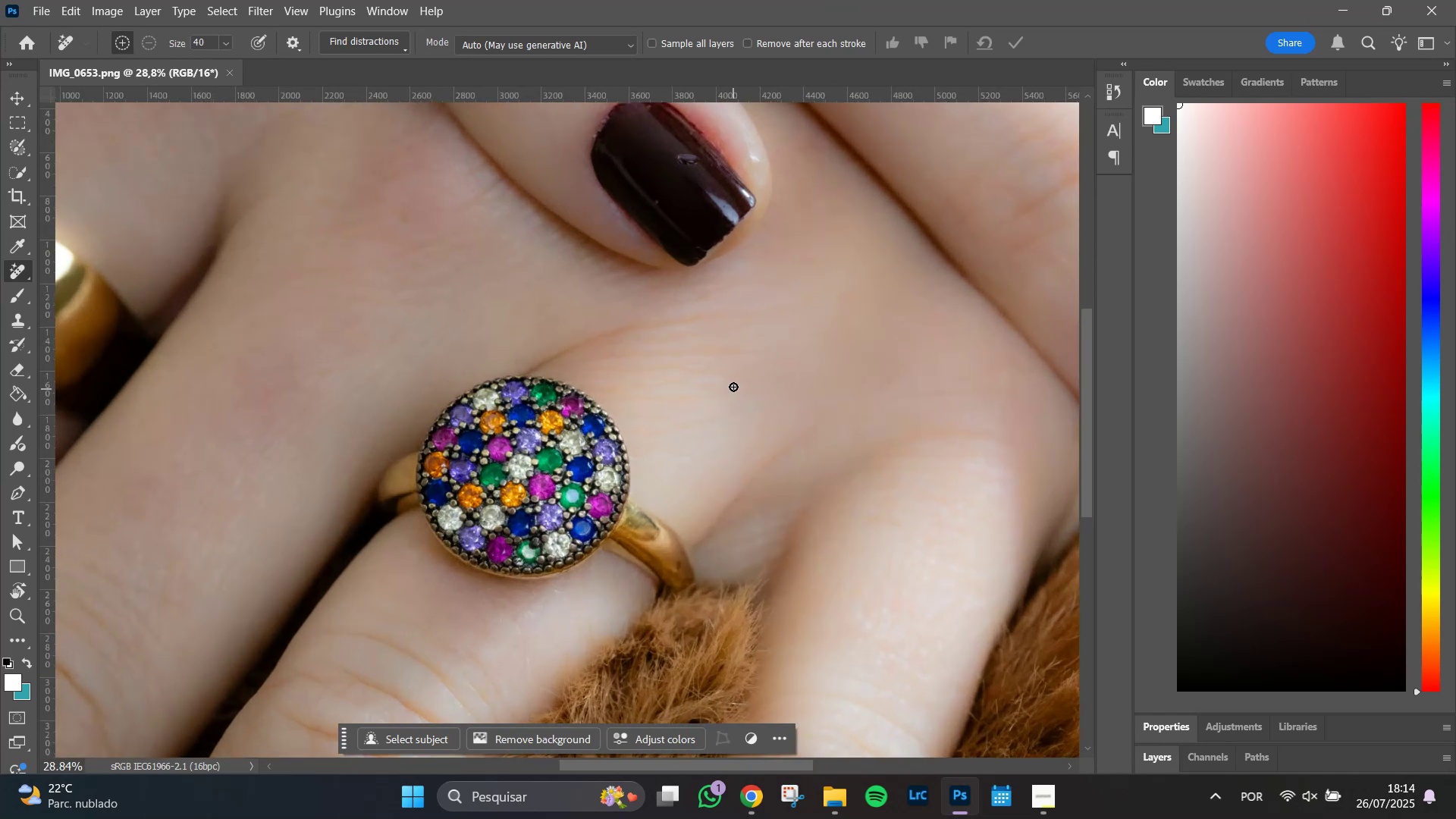 
hold_key(key=Space, duration=0.95)
 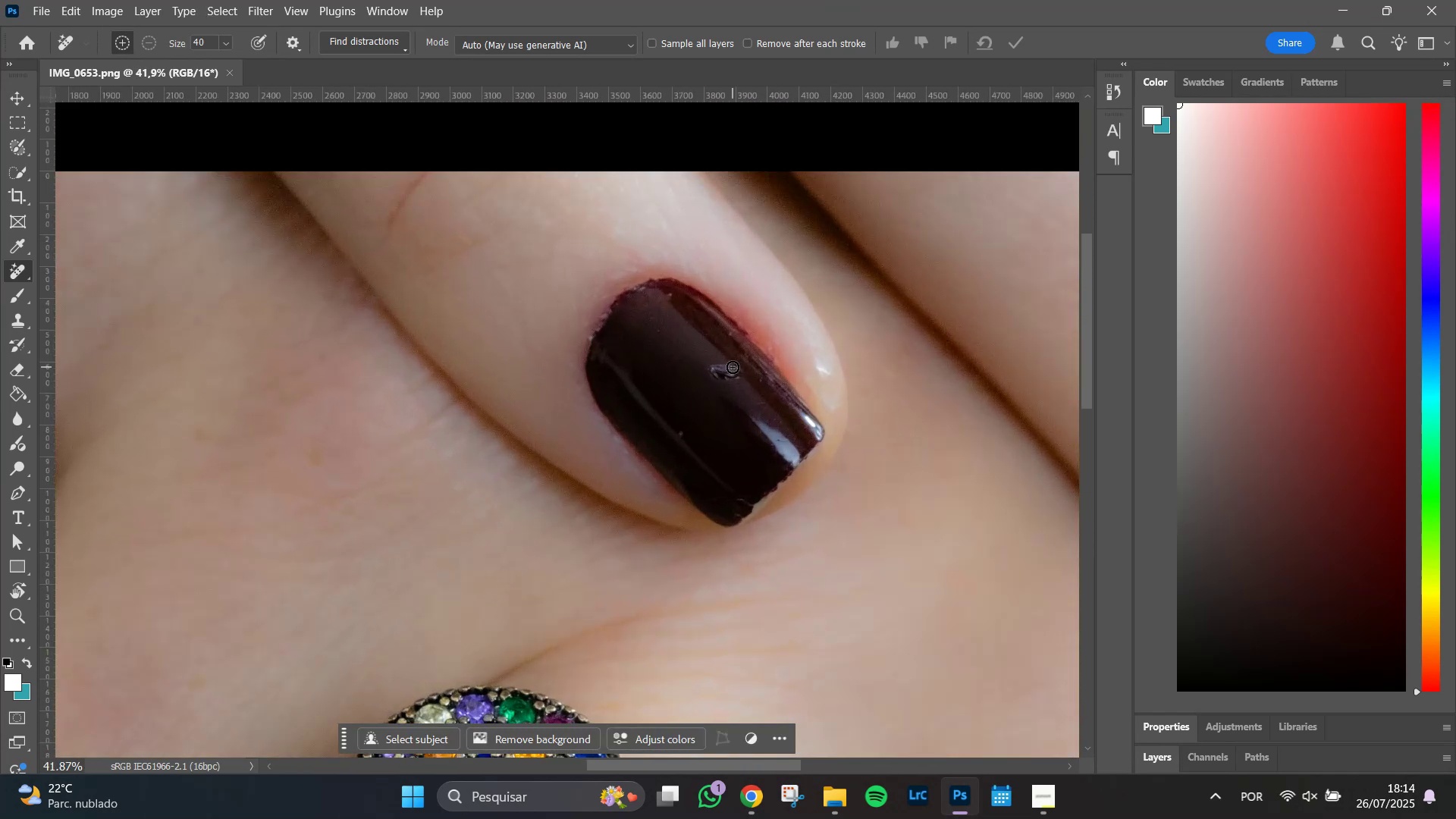 
left_click_drag(start_coordinate=[752, 224], to_coordinate=[792, 435])
 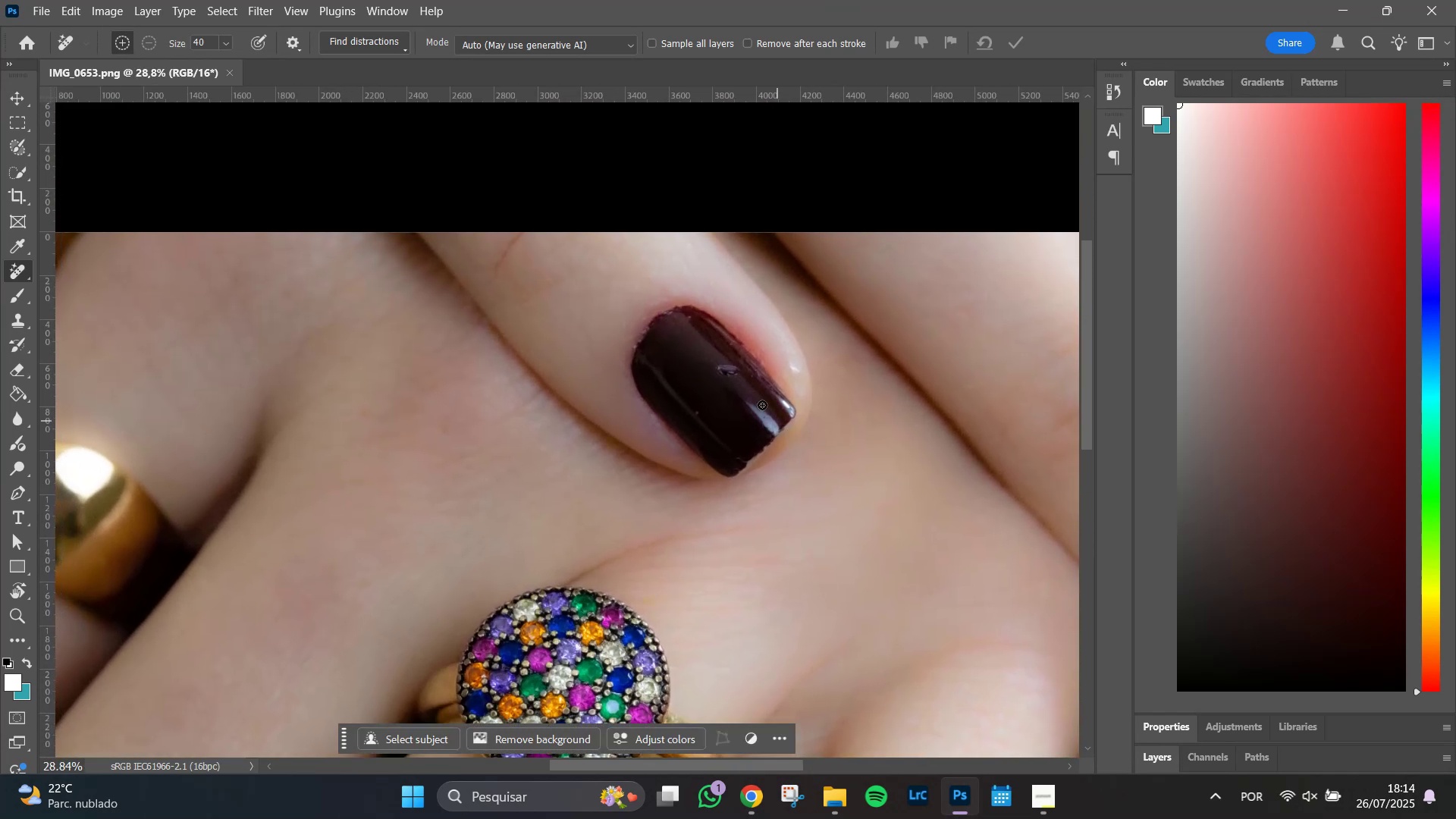 
hold_key(key=AltLeft, duration=0.64)
scroll: coordinate [733, 367], scroll_direction: up, amount: 6.0
 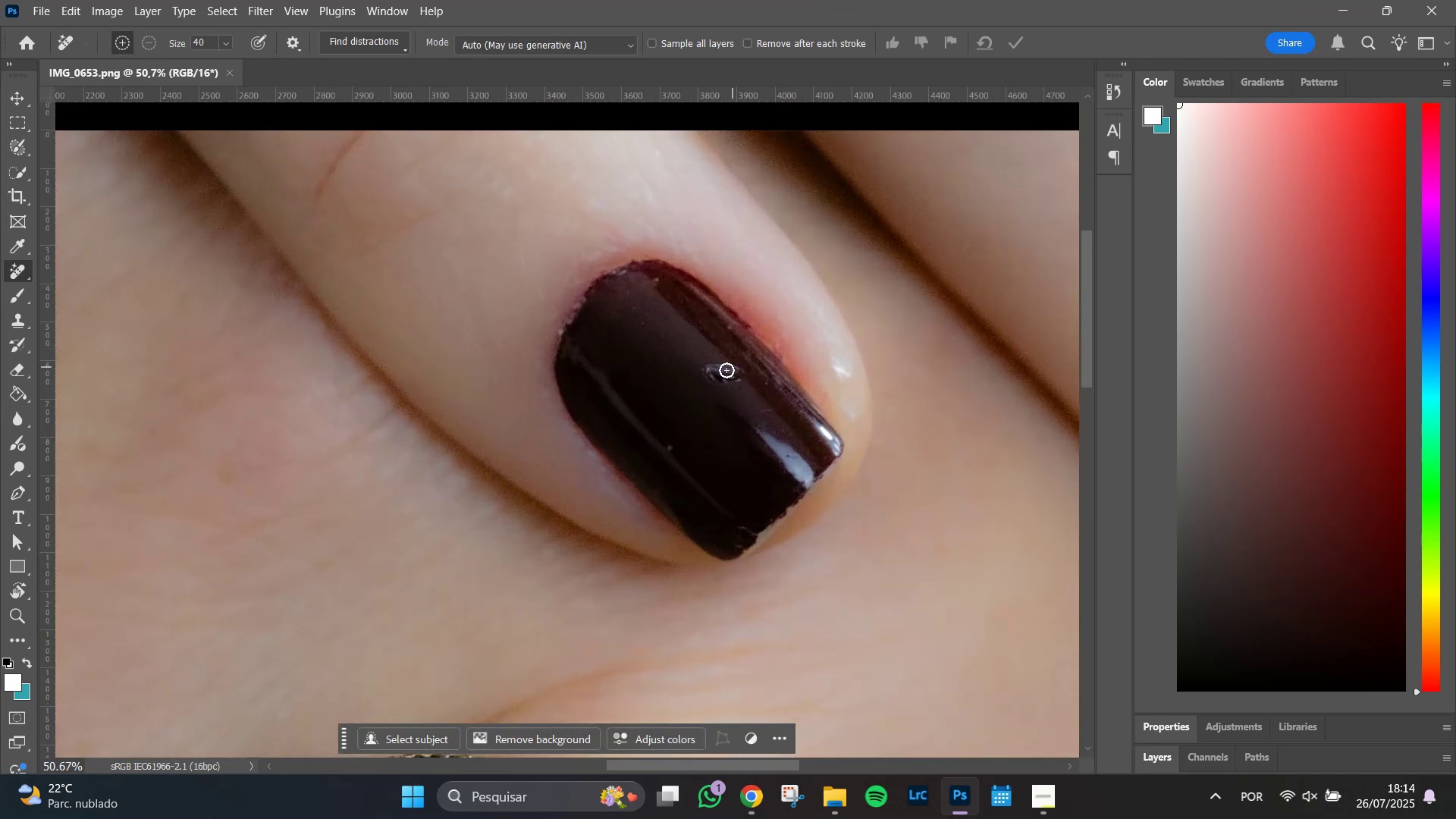 
hold_key(key=AltLeft, duration=0.88)
 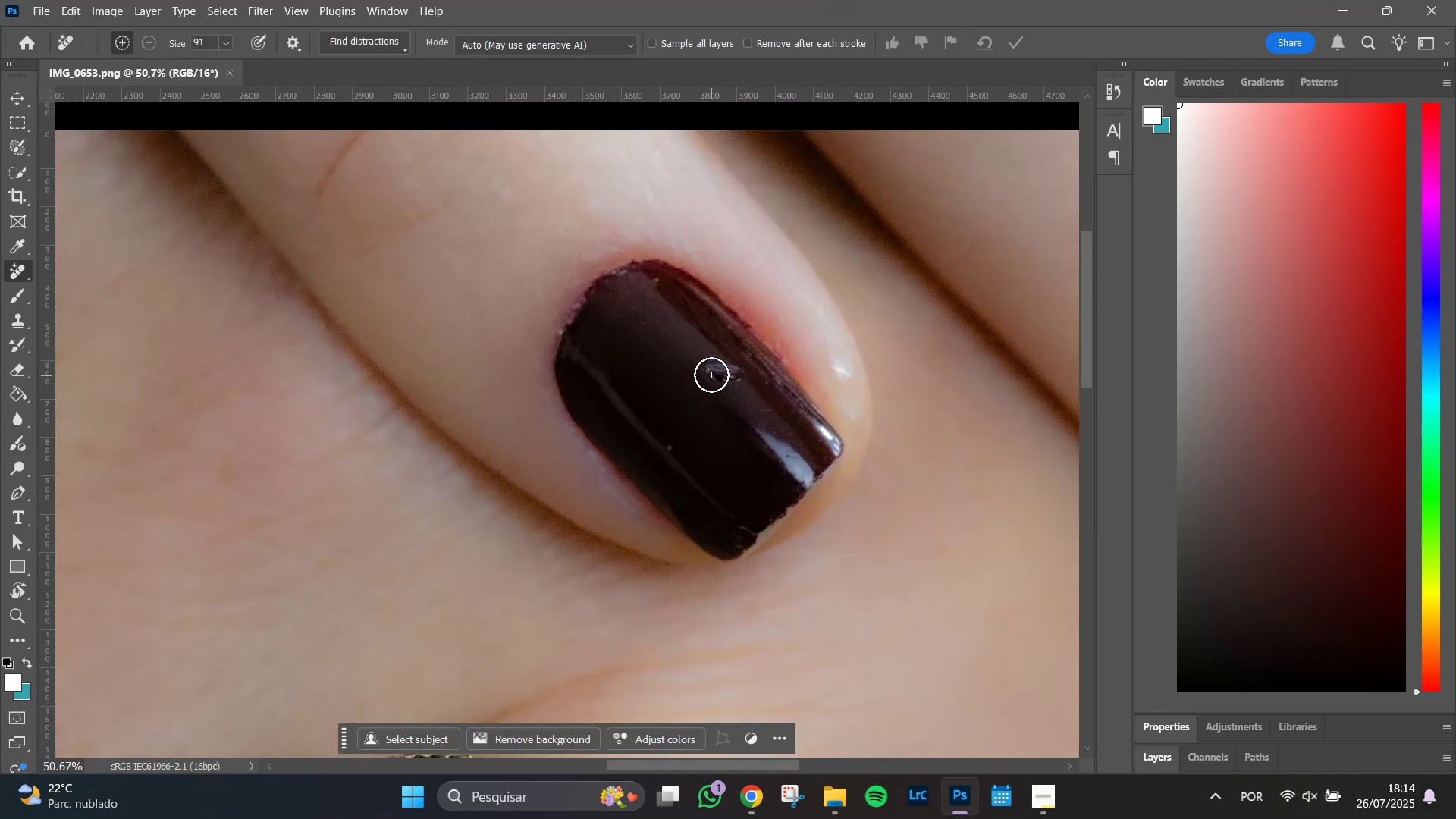 
left_click_drag(start_coordinate=[711, 375], to_coordinate=[717, 372])
 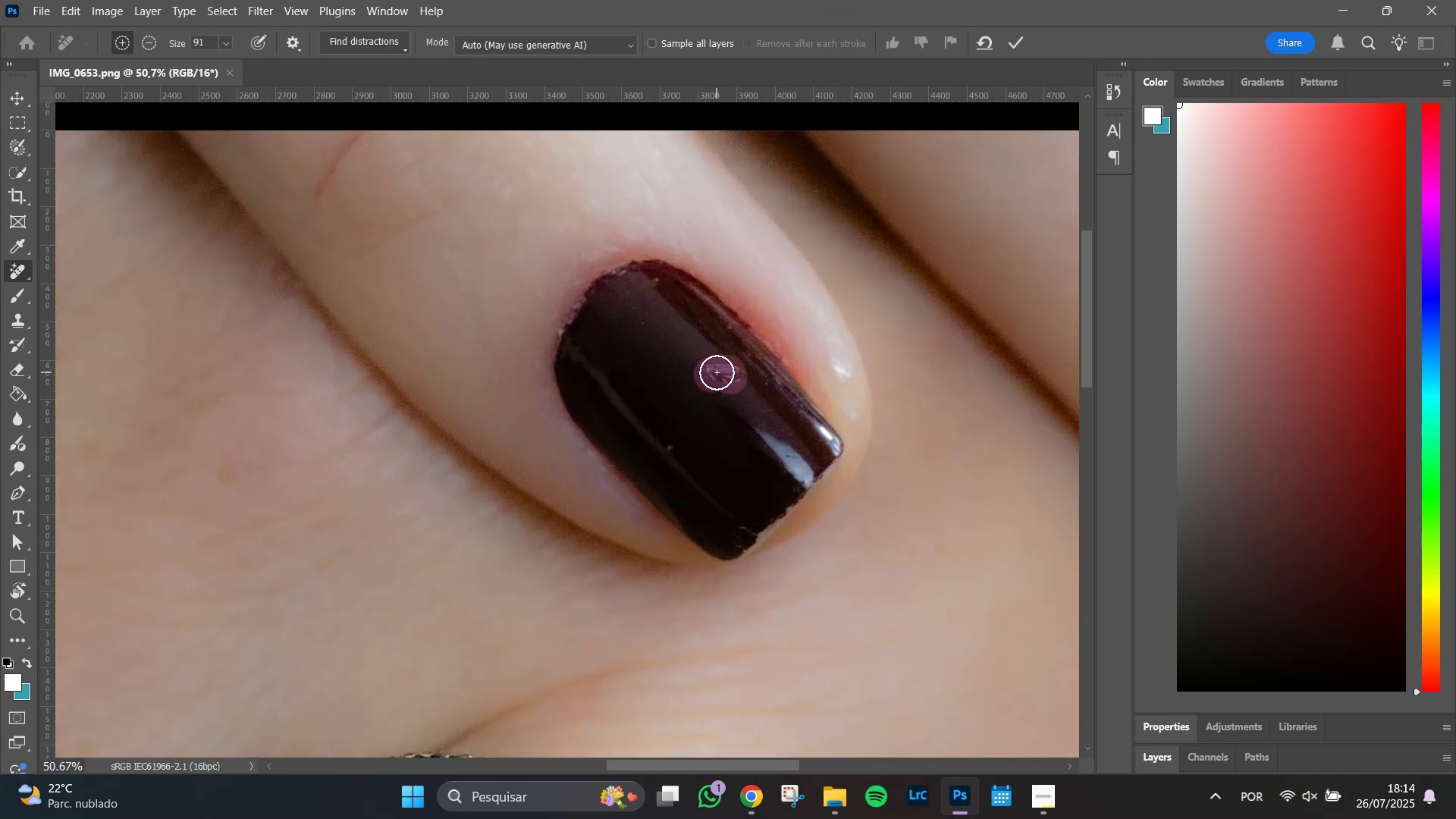 
key(Enter)
 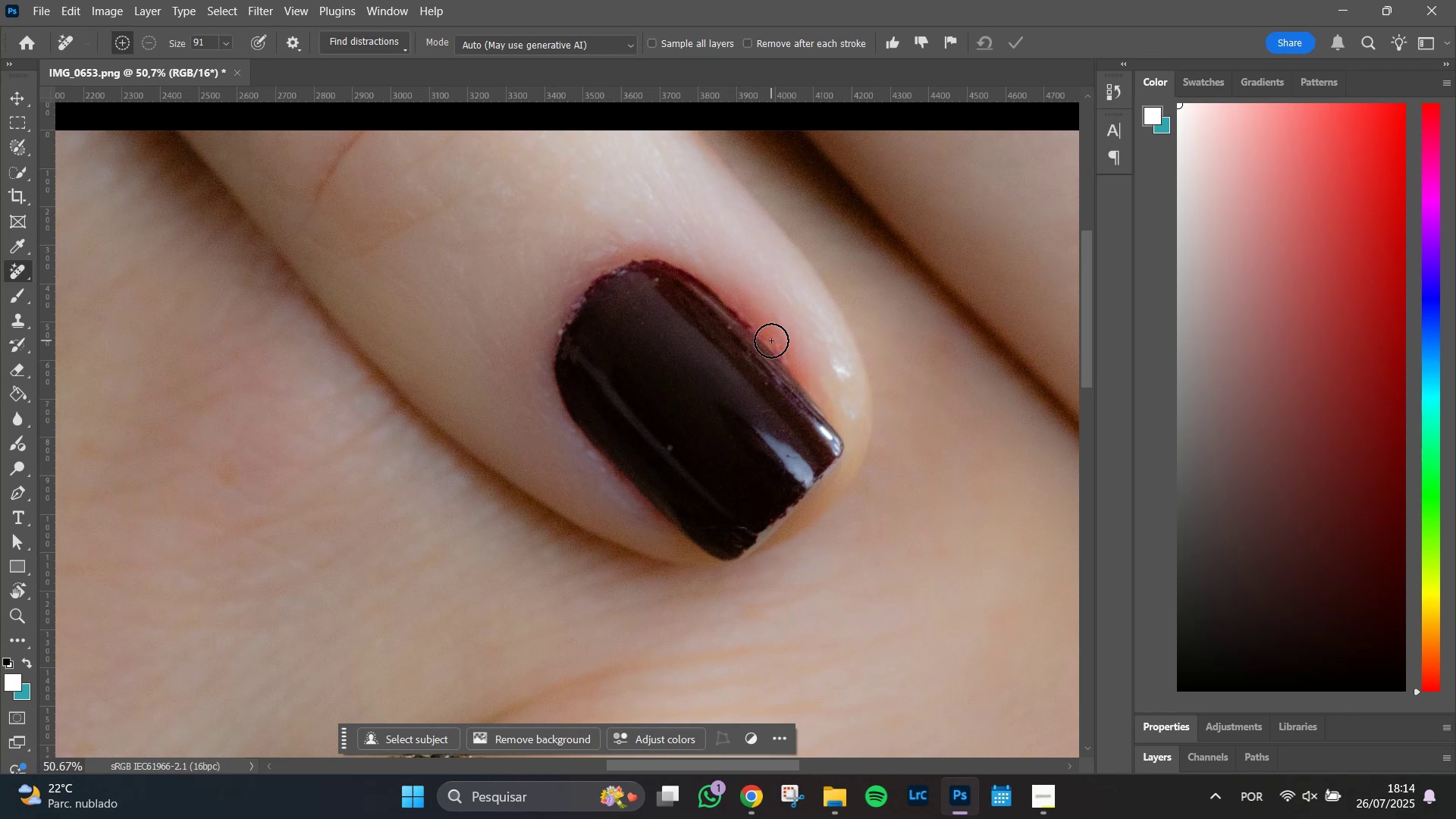 
wait(7.23)
 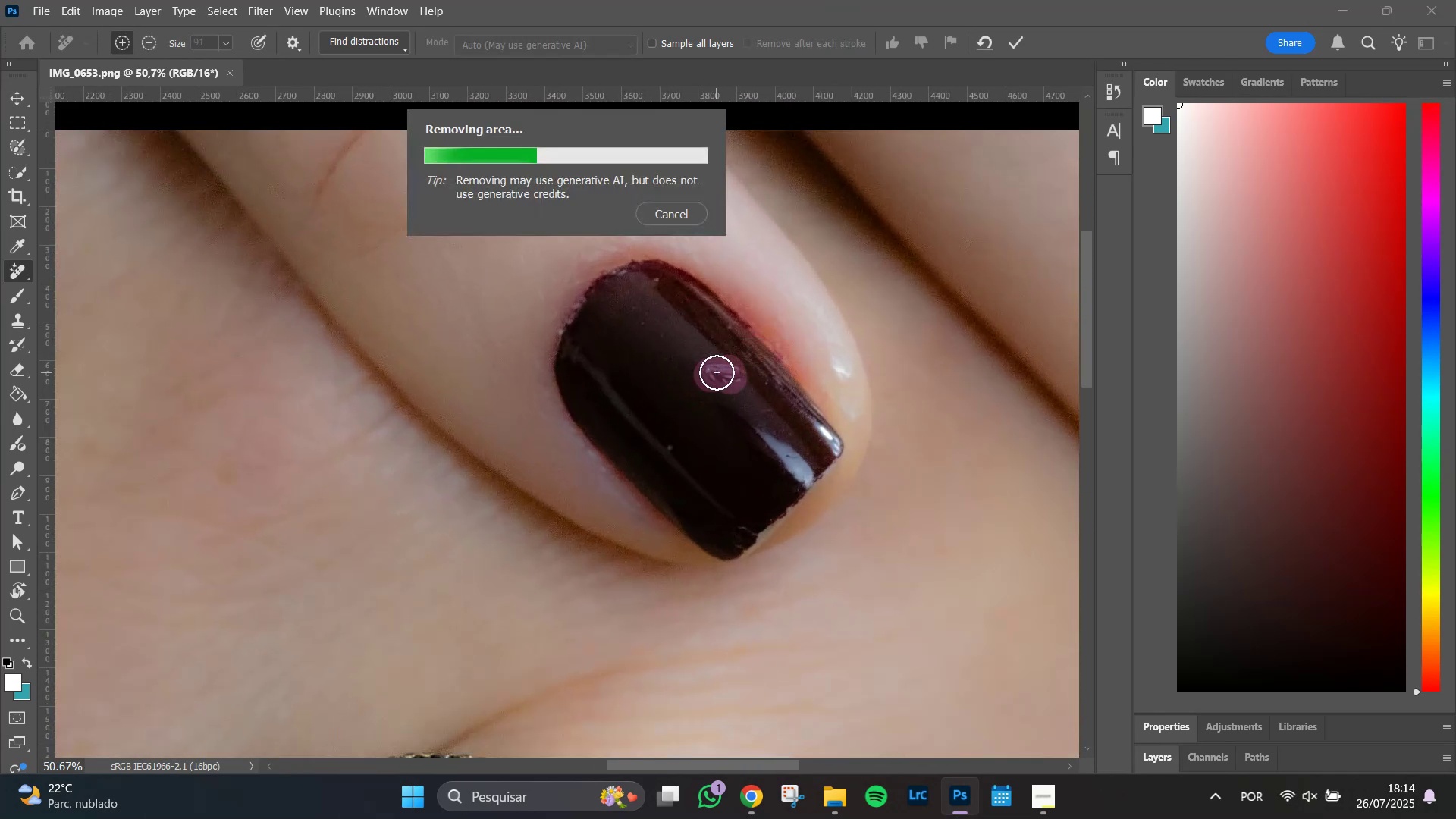 
left_click_drag(start_coordinate=[745, 326], to_coordinate=[560, 331])
 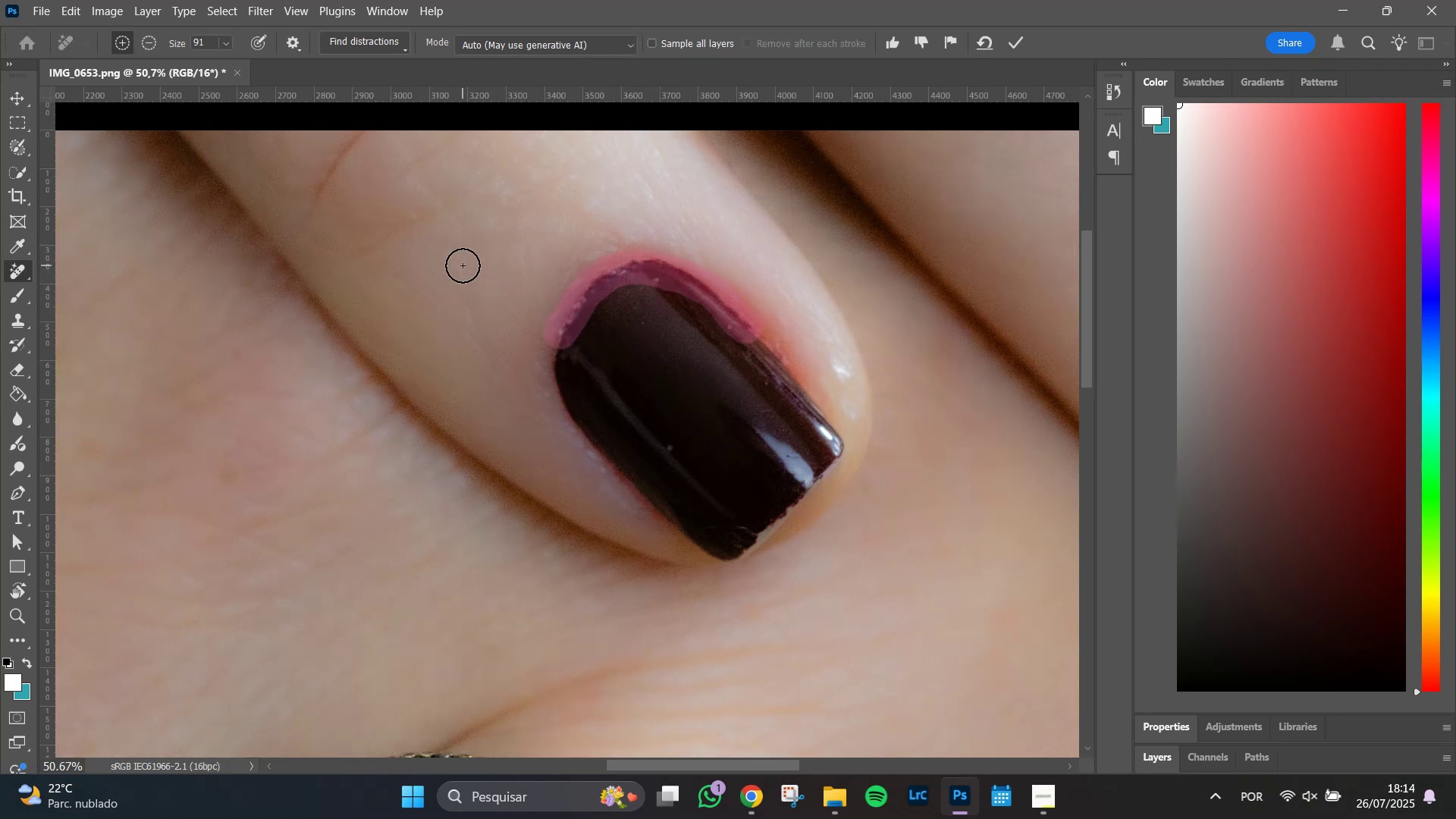 
key(Enter)
 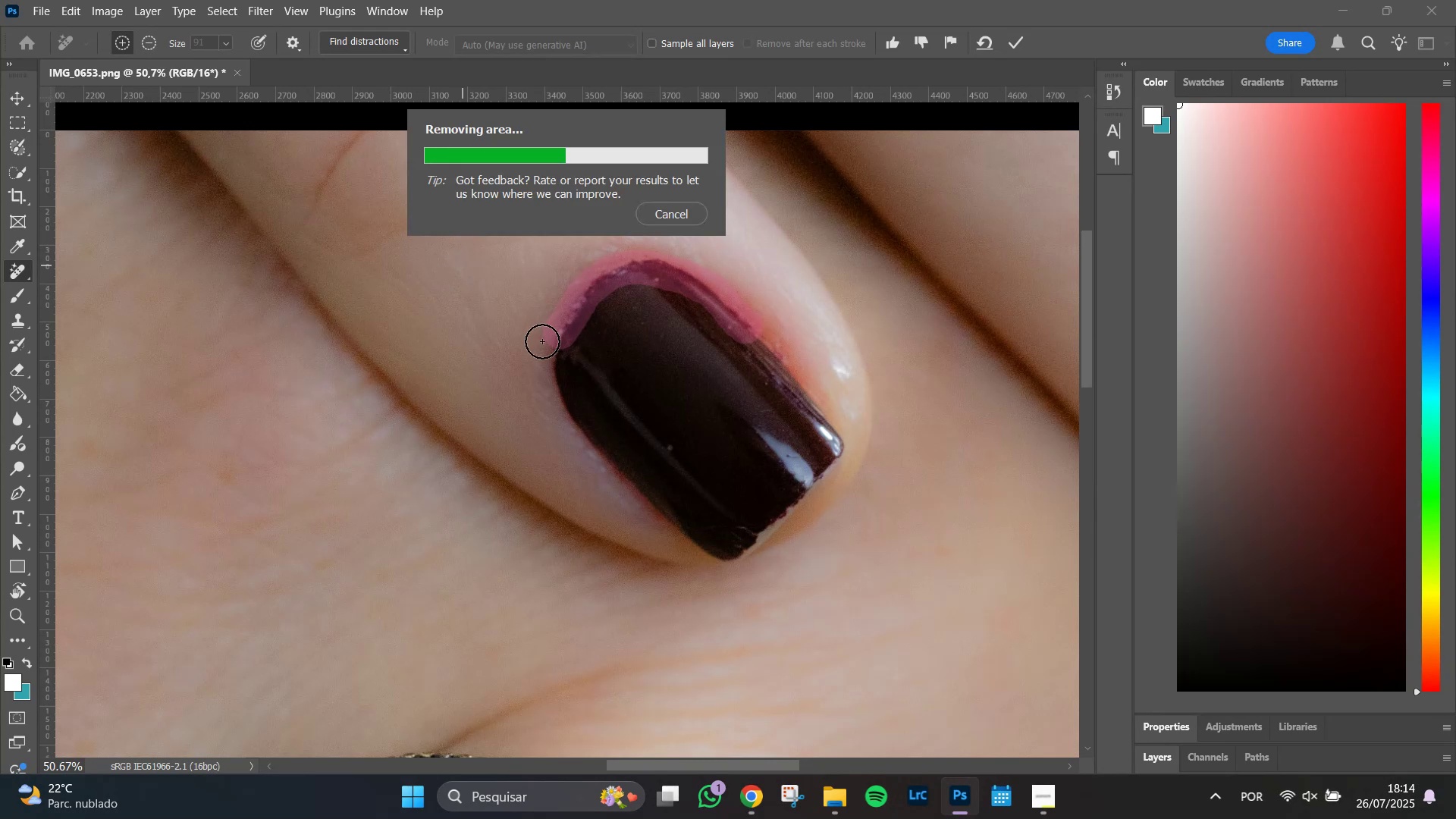 
wait(5.64)
 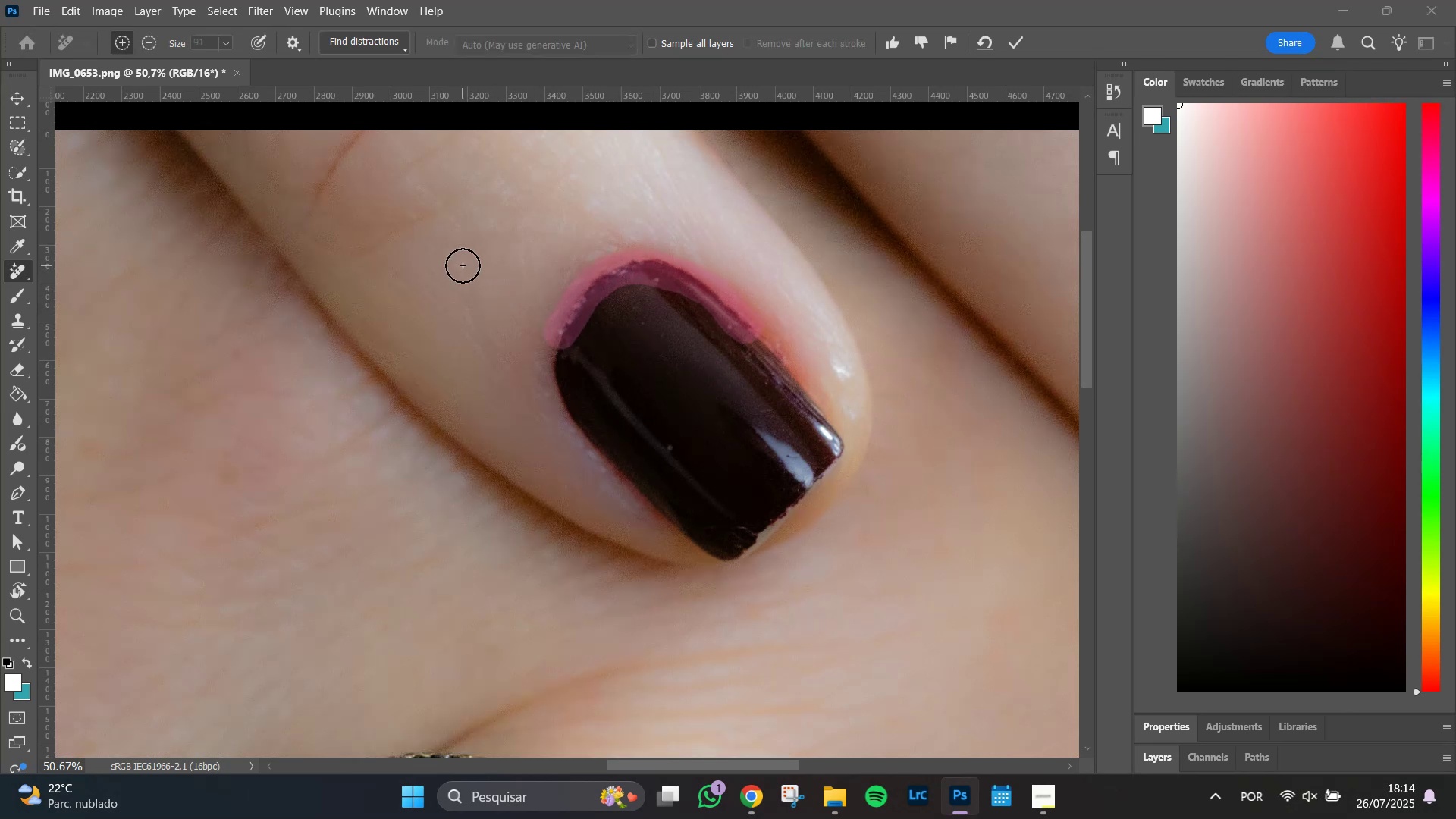 
key(Control+Z)
 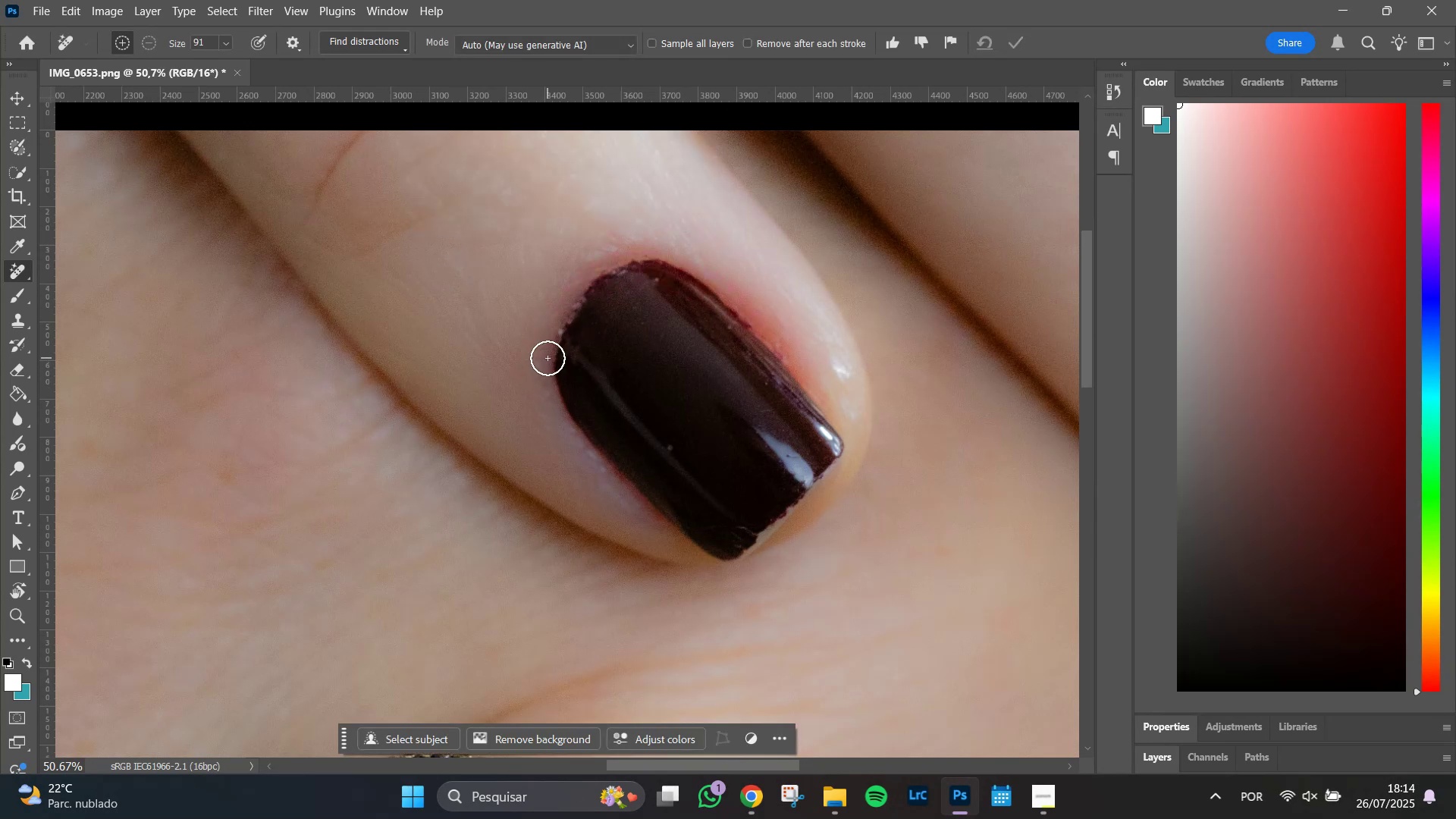 
key(L)
 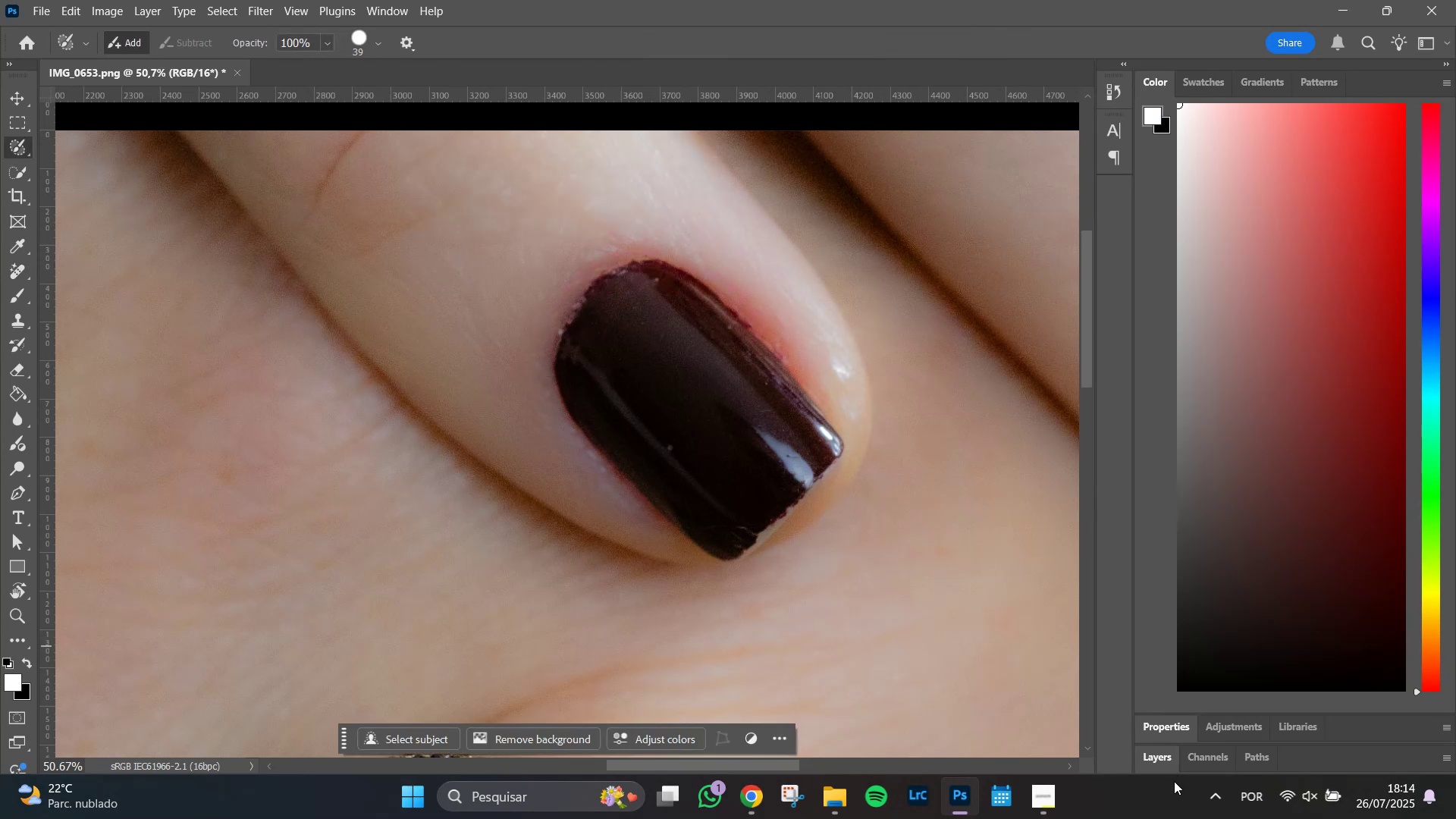 
double_click([1156, 760])
 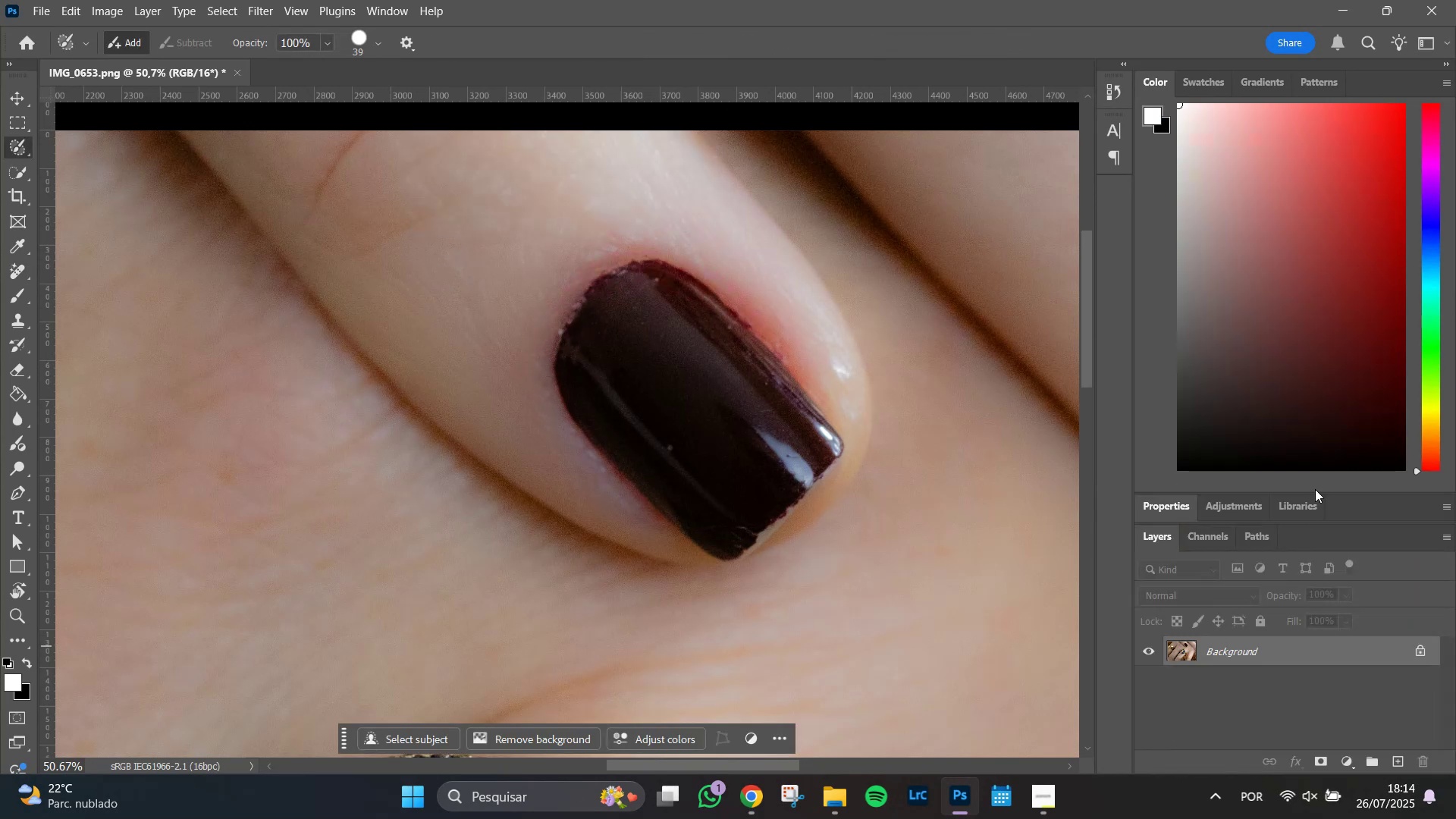 
left_click([1315, 489])
 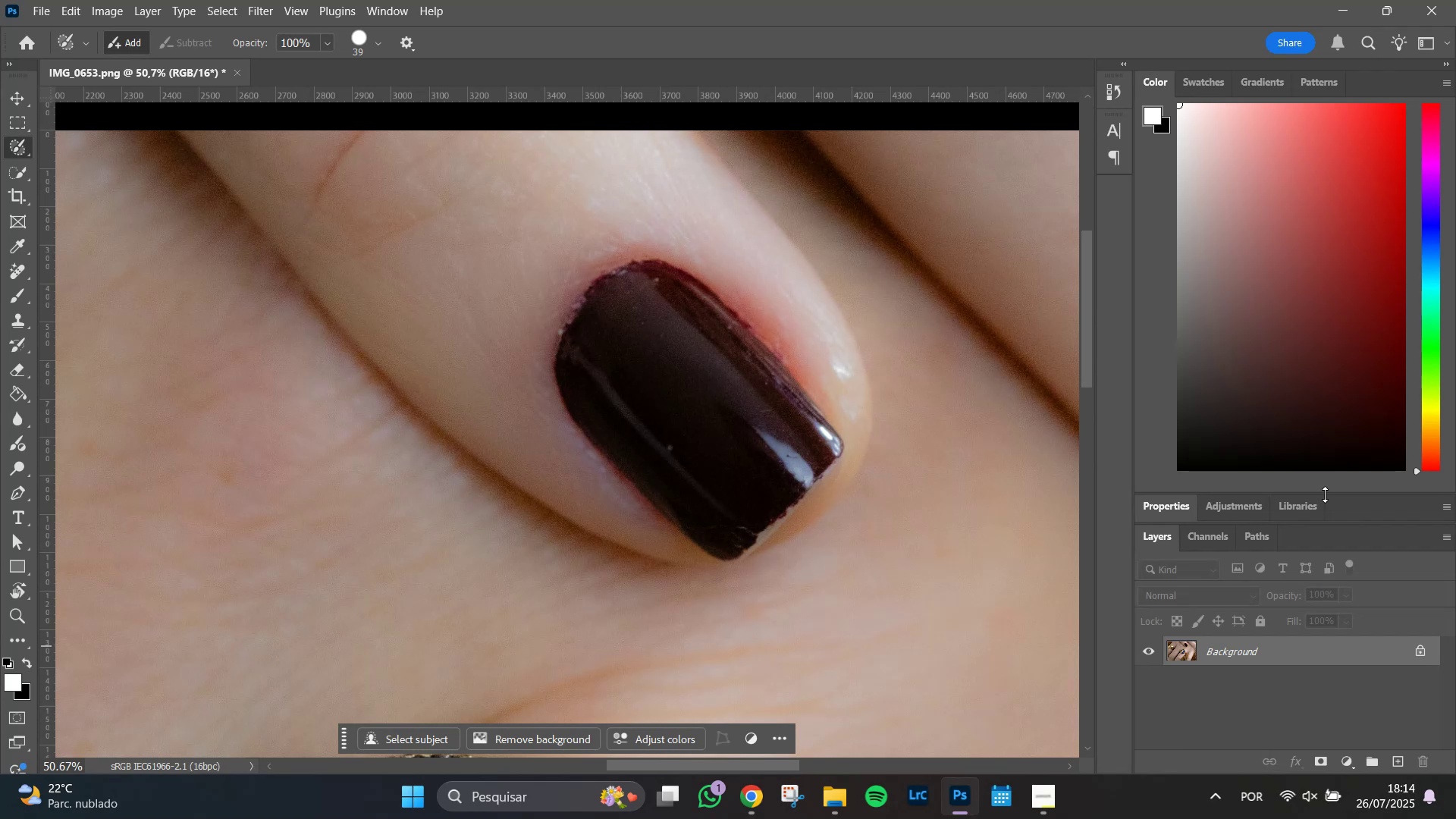 
left_click_drag(start_coordinate=[1325, 494], to_coordinate=[1332, 291])
 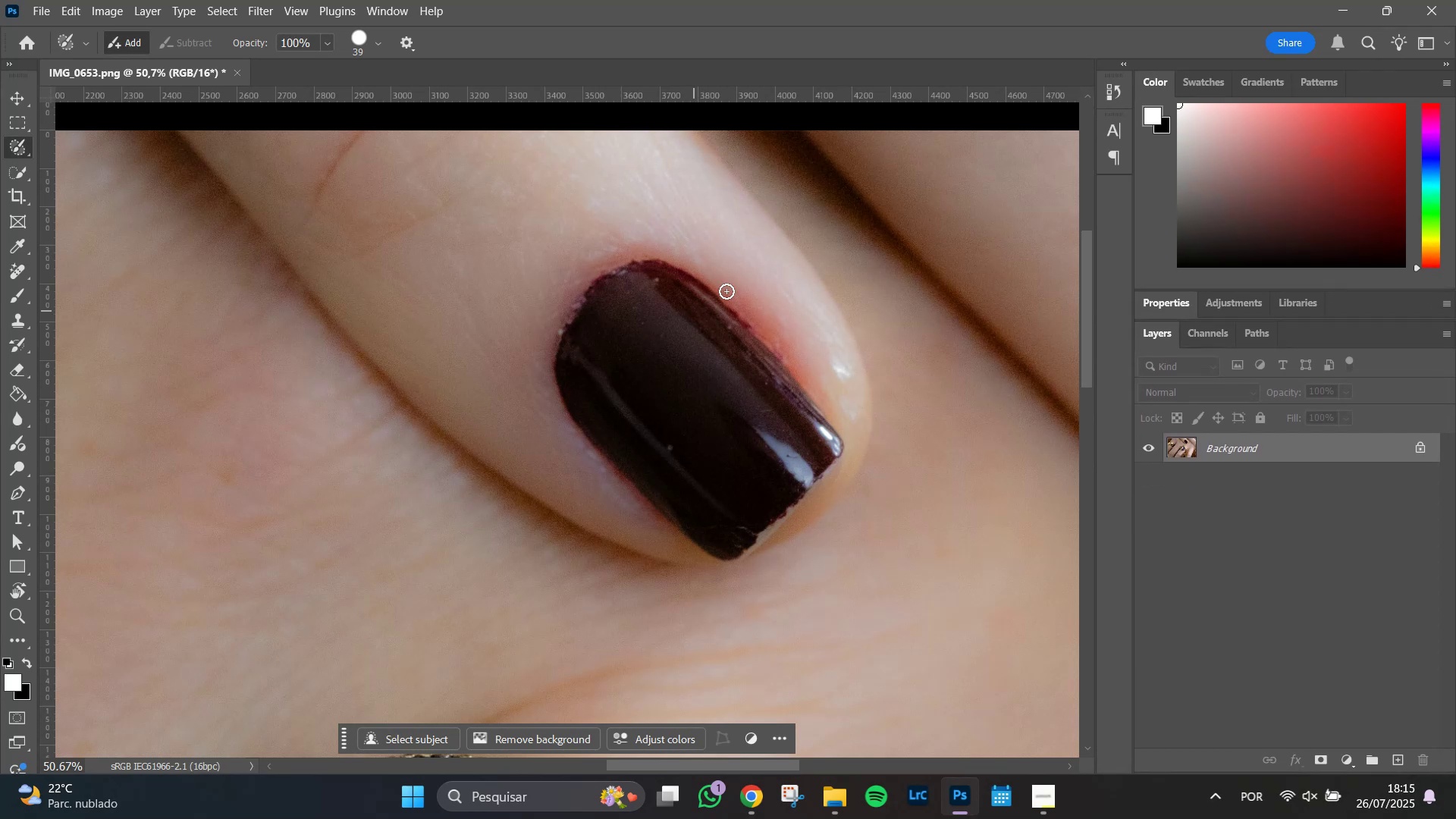 
left_click([938, 0])
 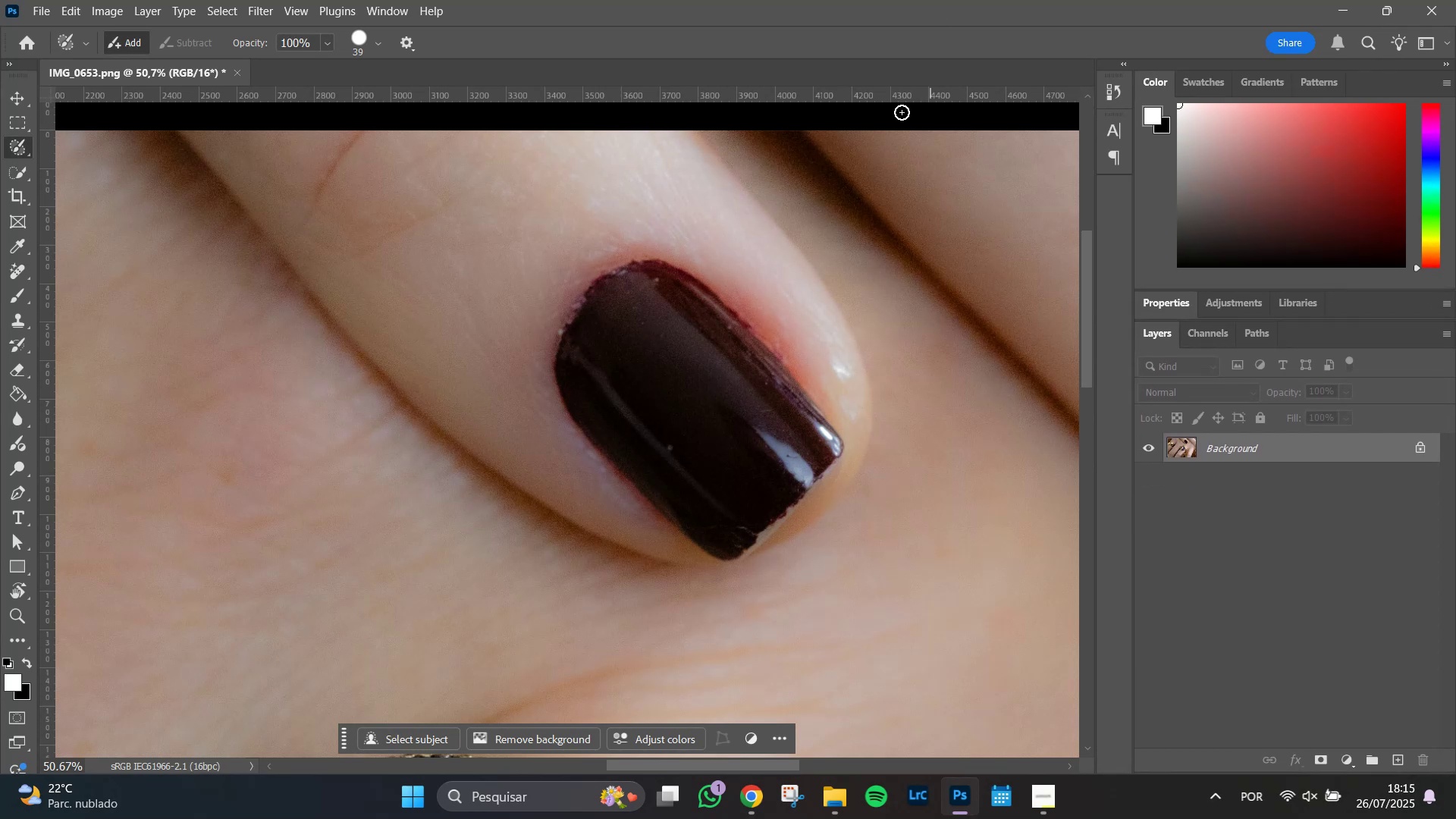 
hold_key(key=AltLeft, duration=1.31)
 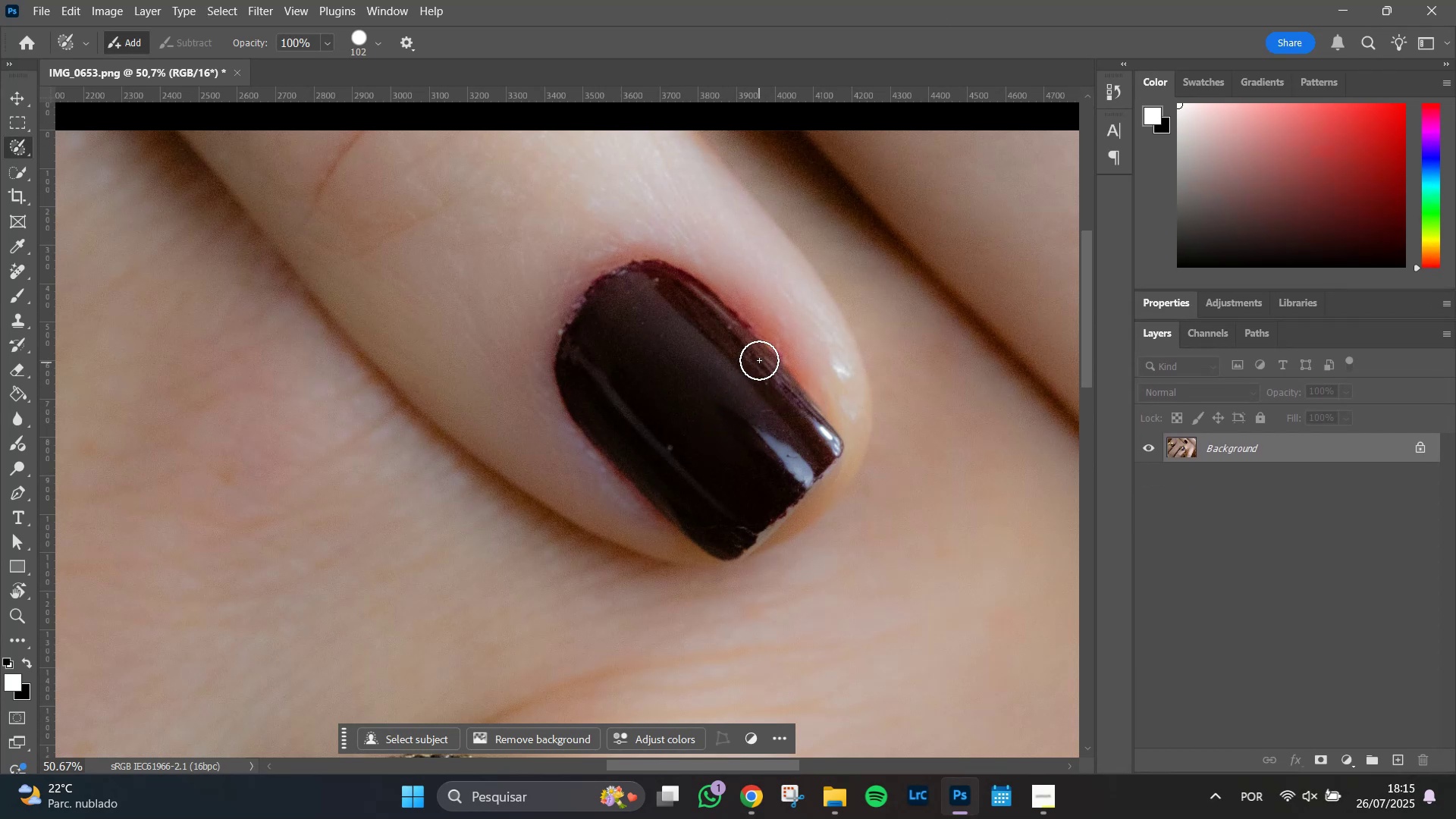 
hold_key(key=AltLeft, duration=0.88)
 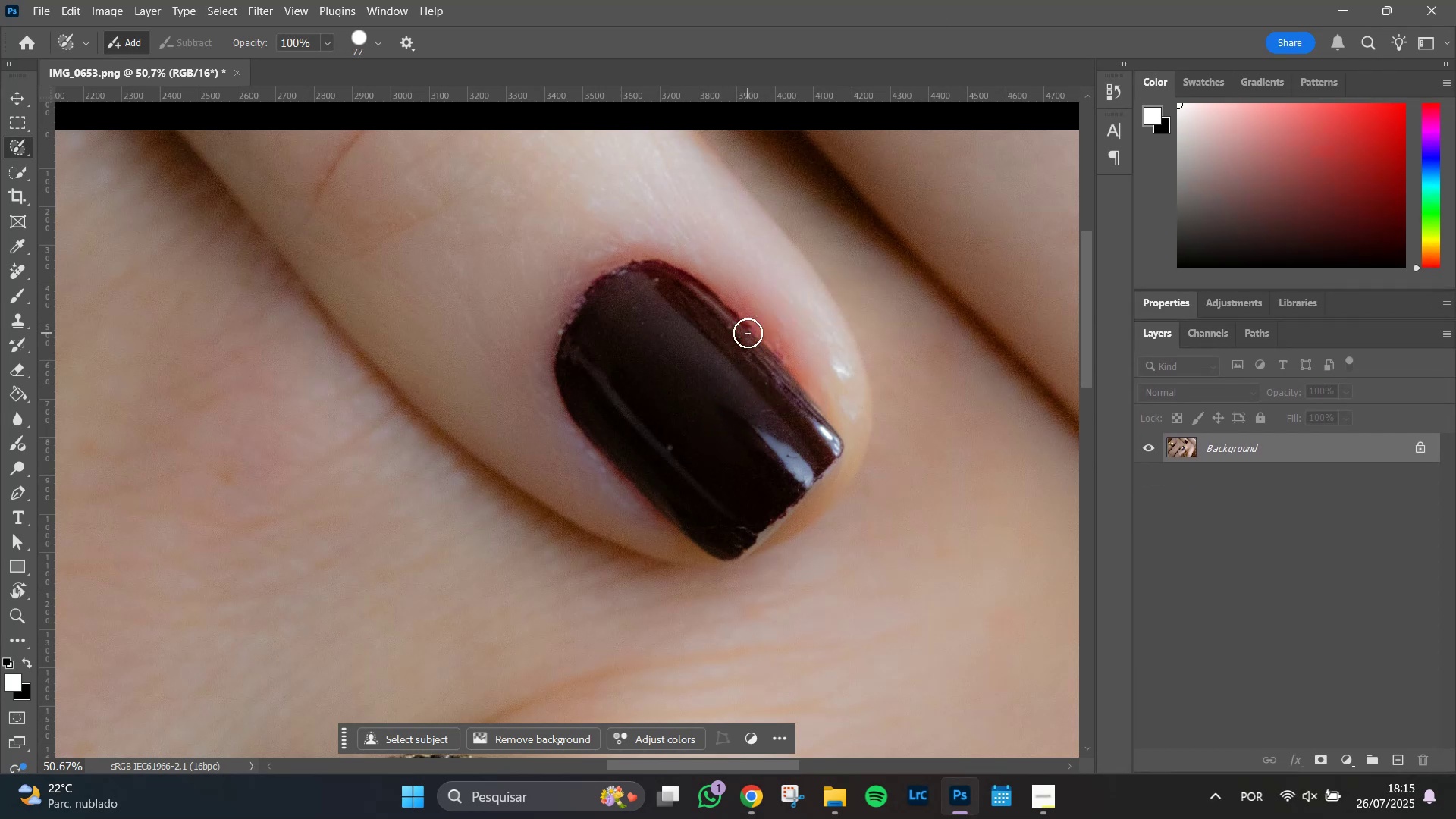 
left_click_drag(start_coordinate=[748, 331], to_coordinate=[559, 338])
 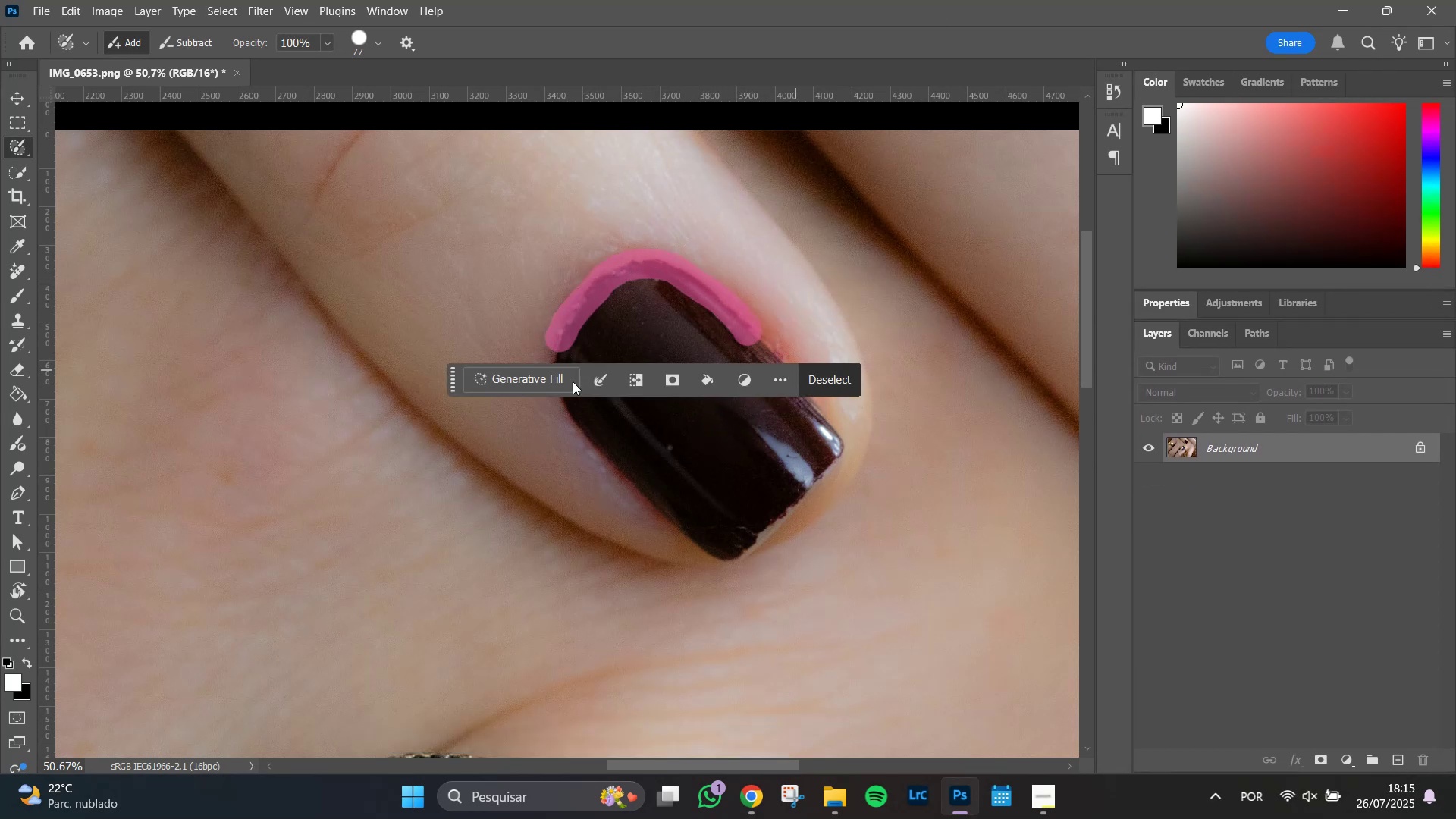 
left_click([522, 384])
 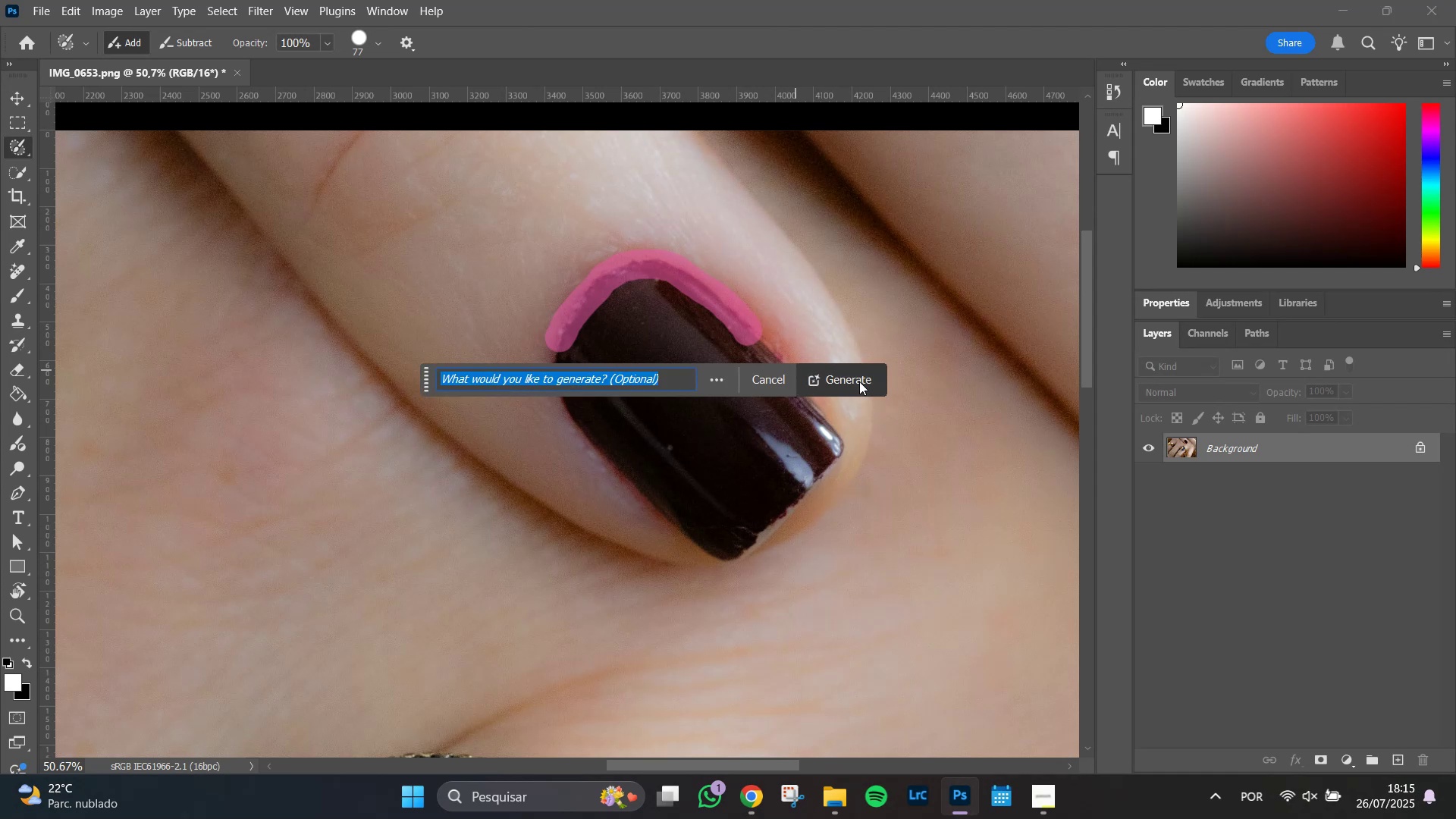 
left_click([858, 381])
 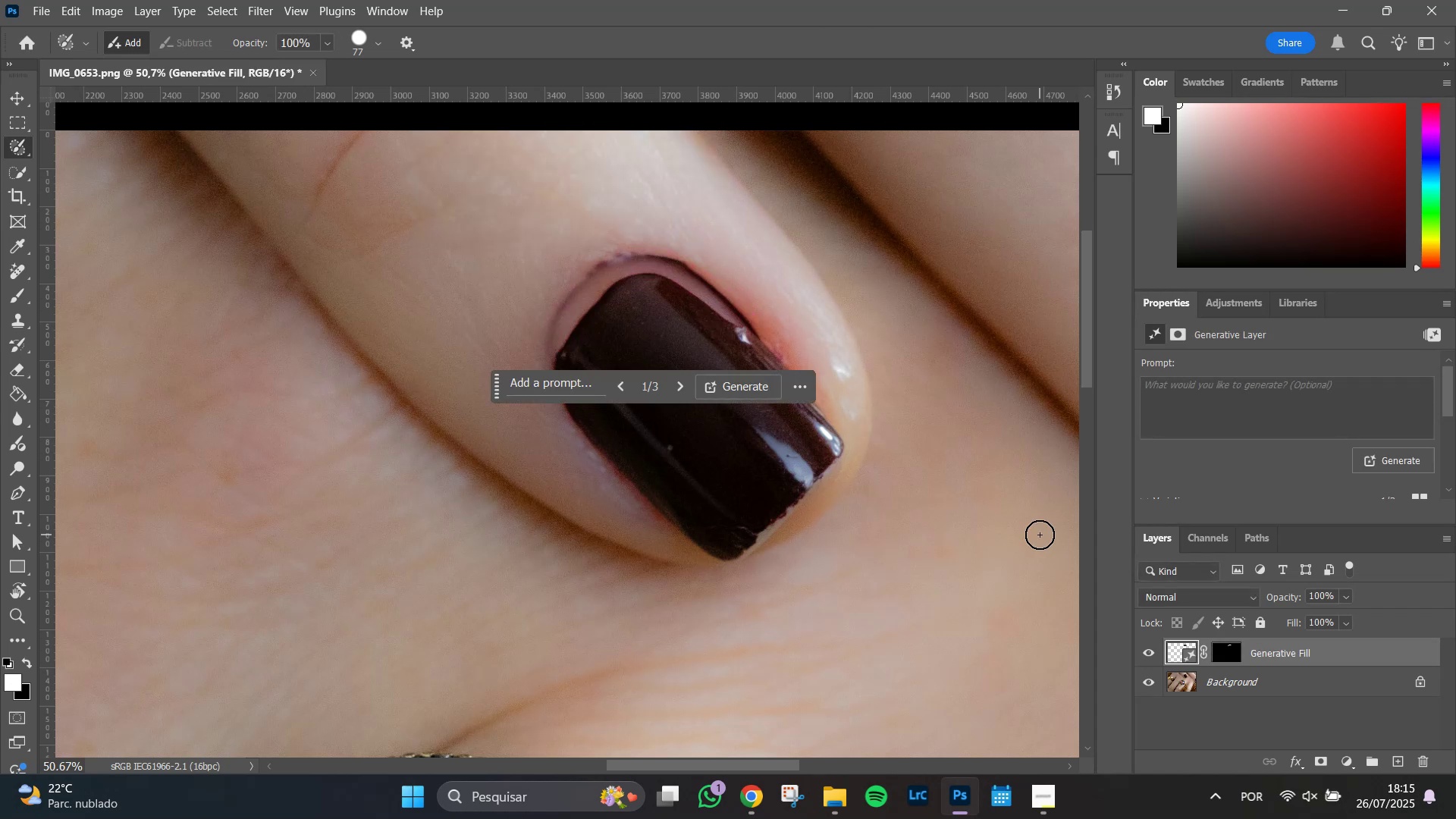 
wait(28.73)
 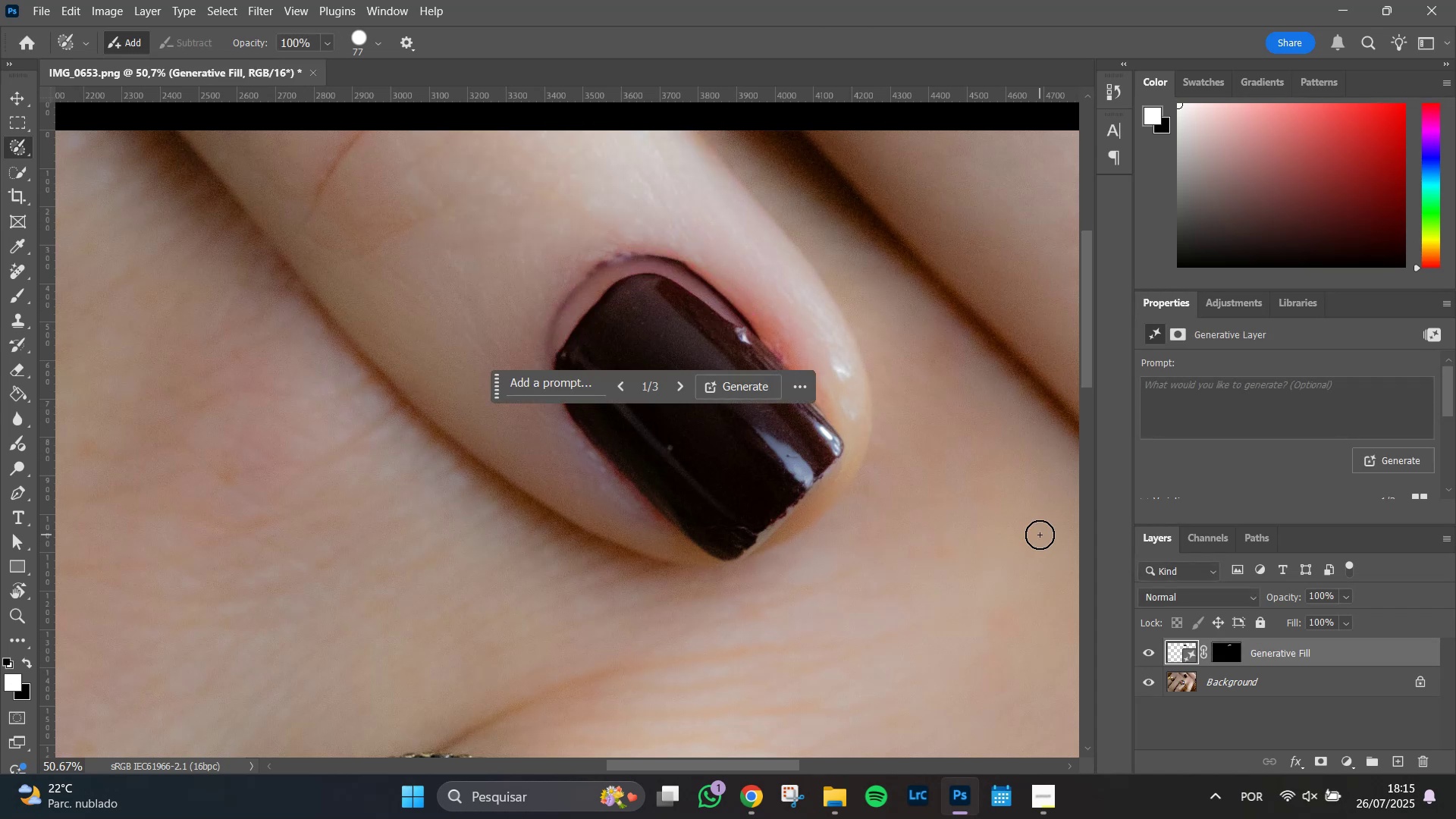 
scroll: coordinate [1304, 362], scroll_direction: down, amount: 9.0
 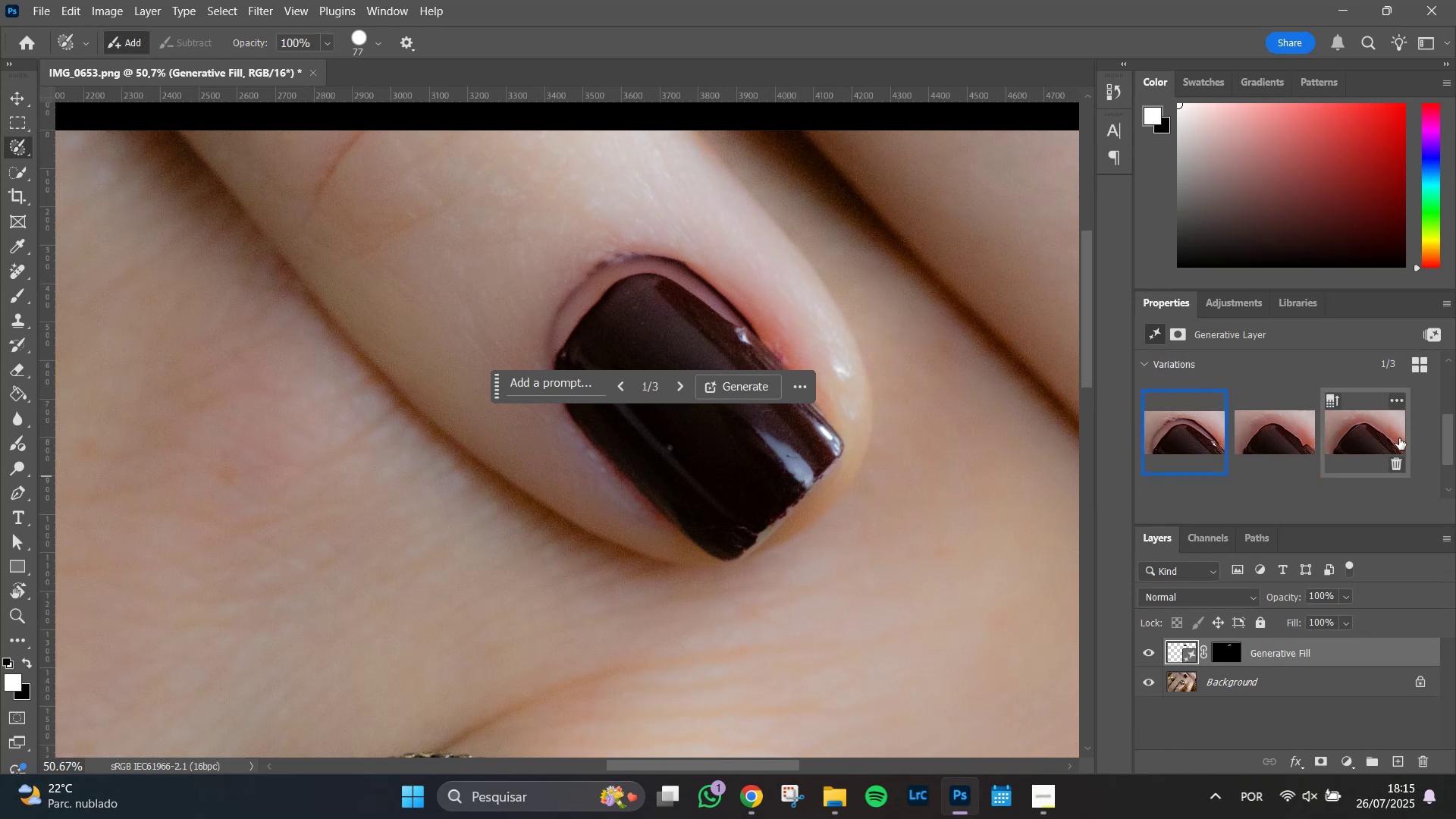 
left_click([1376, 434])
 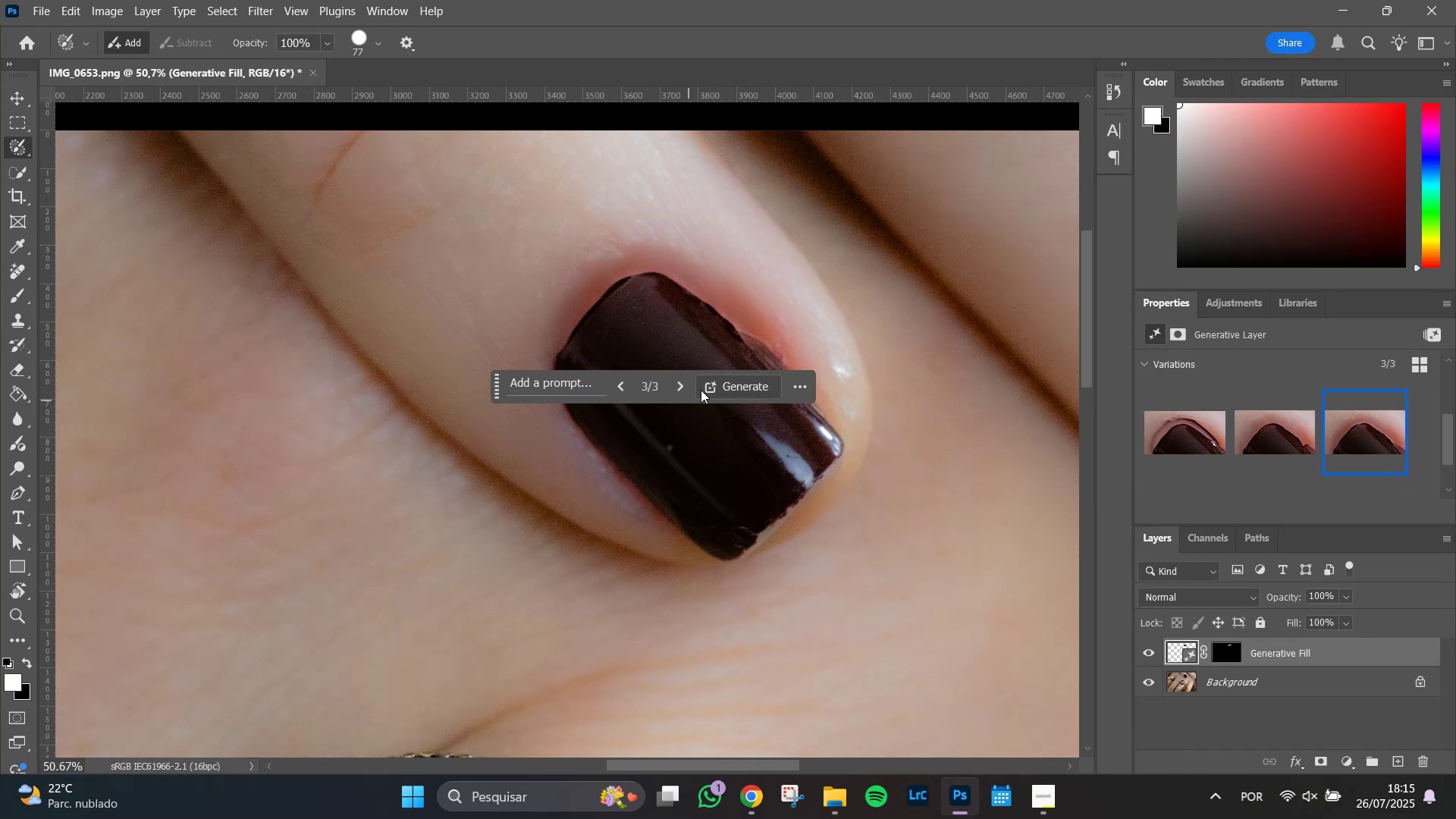 
wait(7.35)
 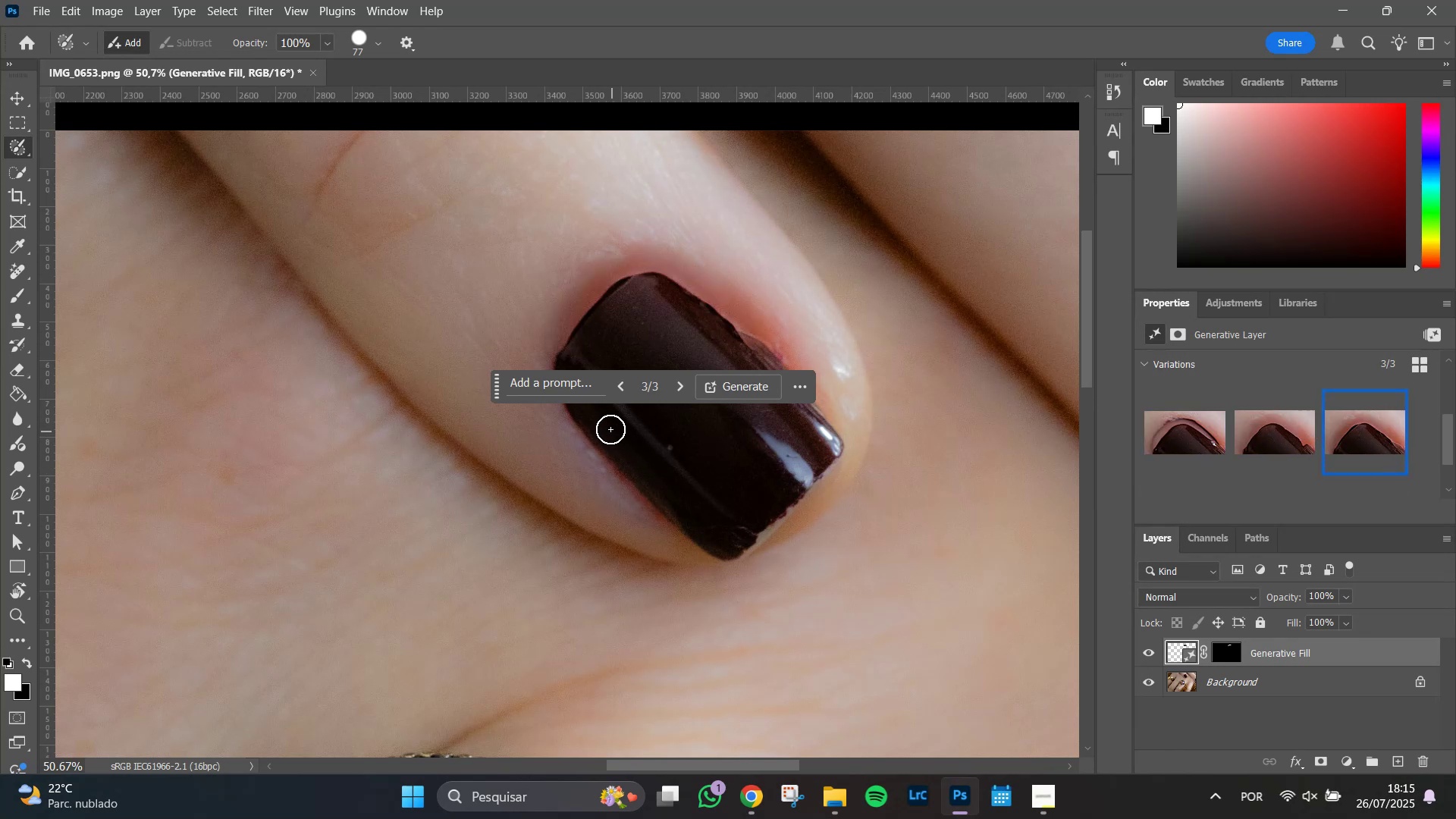 
left_click([1272, 653])
 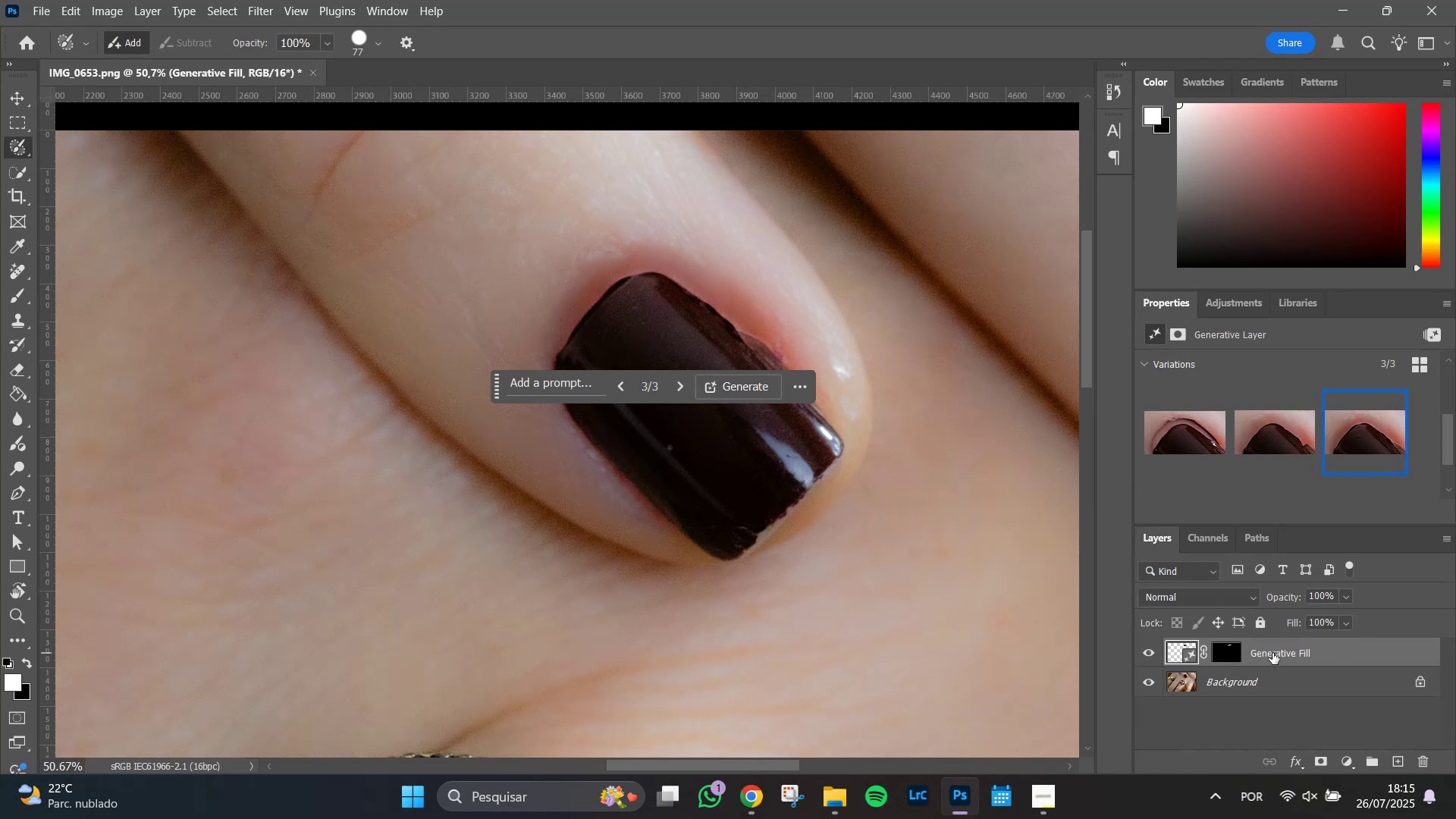 
key(Delete)
 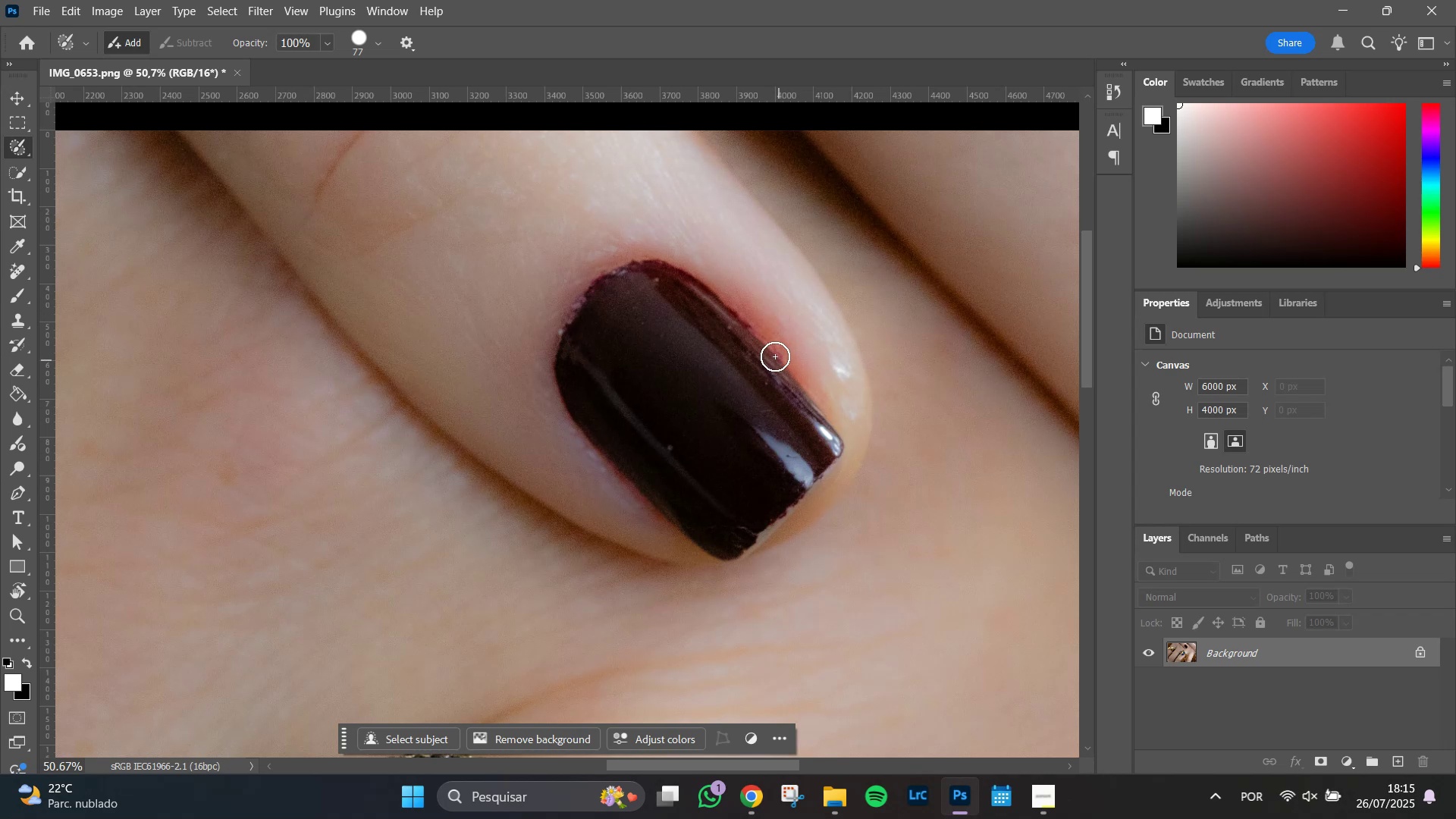 
hold_key(key=AltLeft, duration=1.51)
scroll: coordinate [720, 315], scroll_direction: up, amount: 6.0
 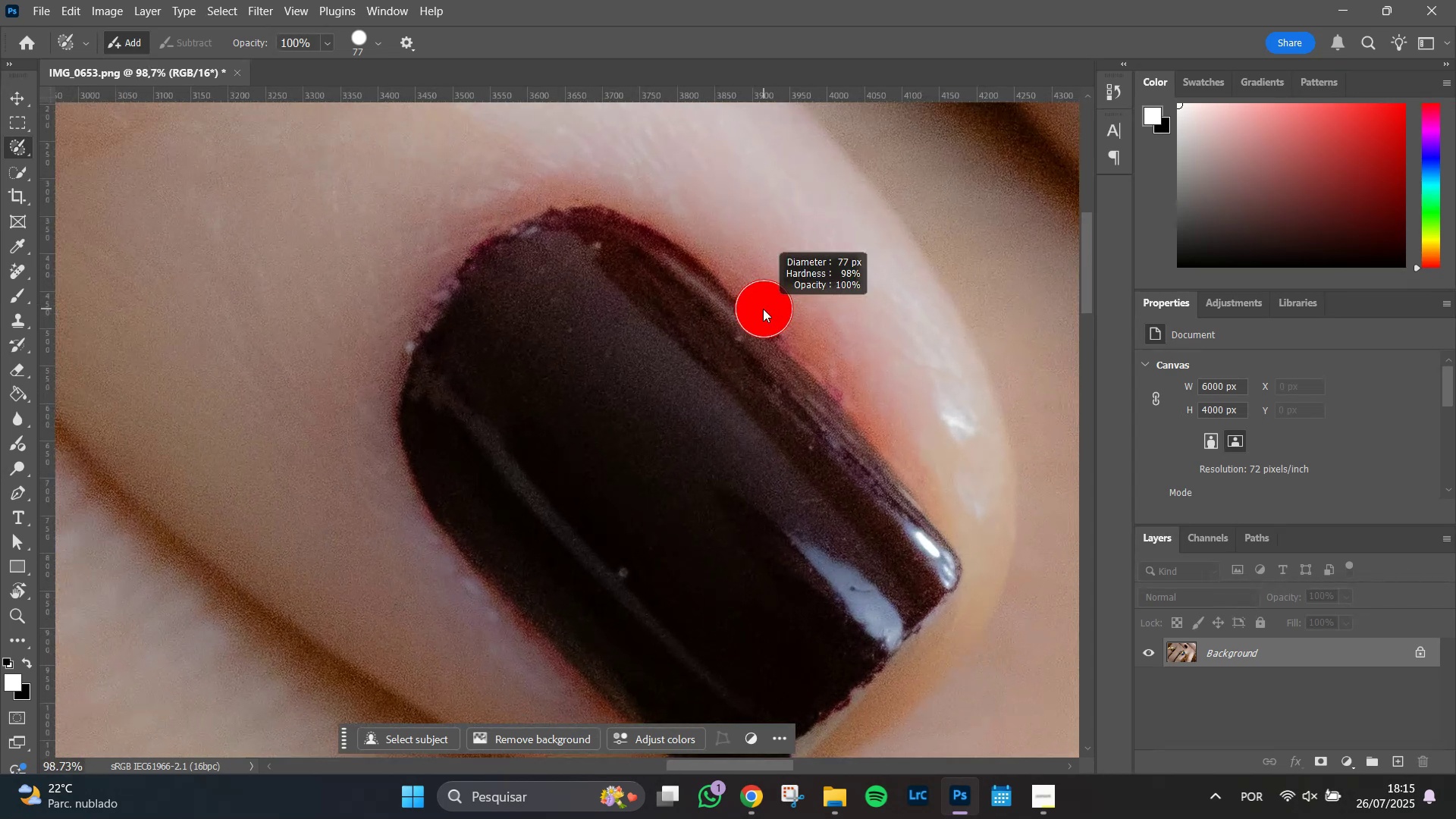 
hold_key(key=AltLeft, duration=0.89)
 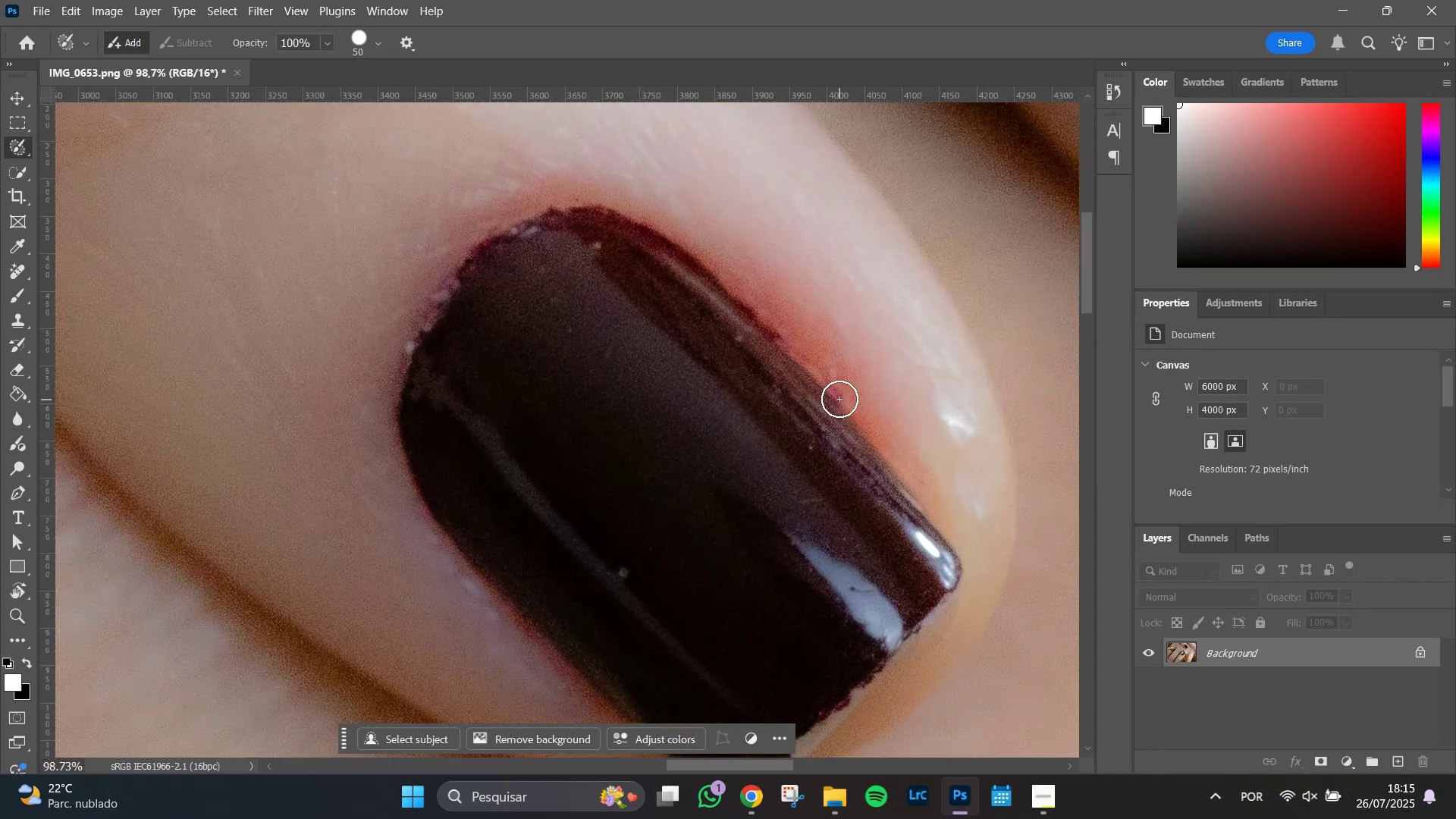 
left_click_drag(start_coordinate=[839, 399], to_coordinate=[789, 355])
 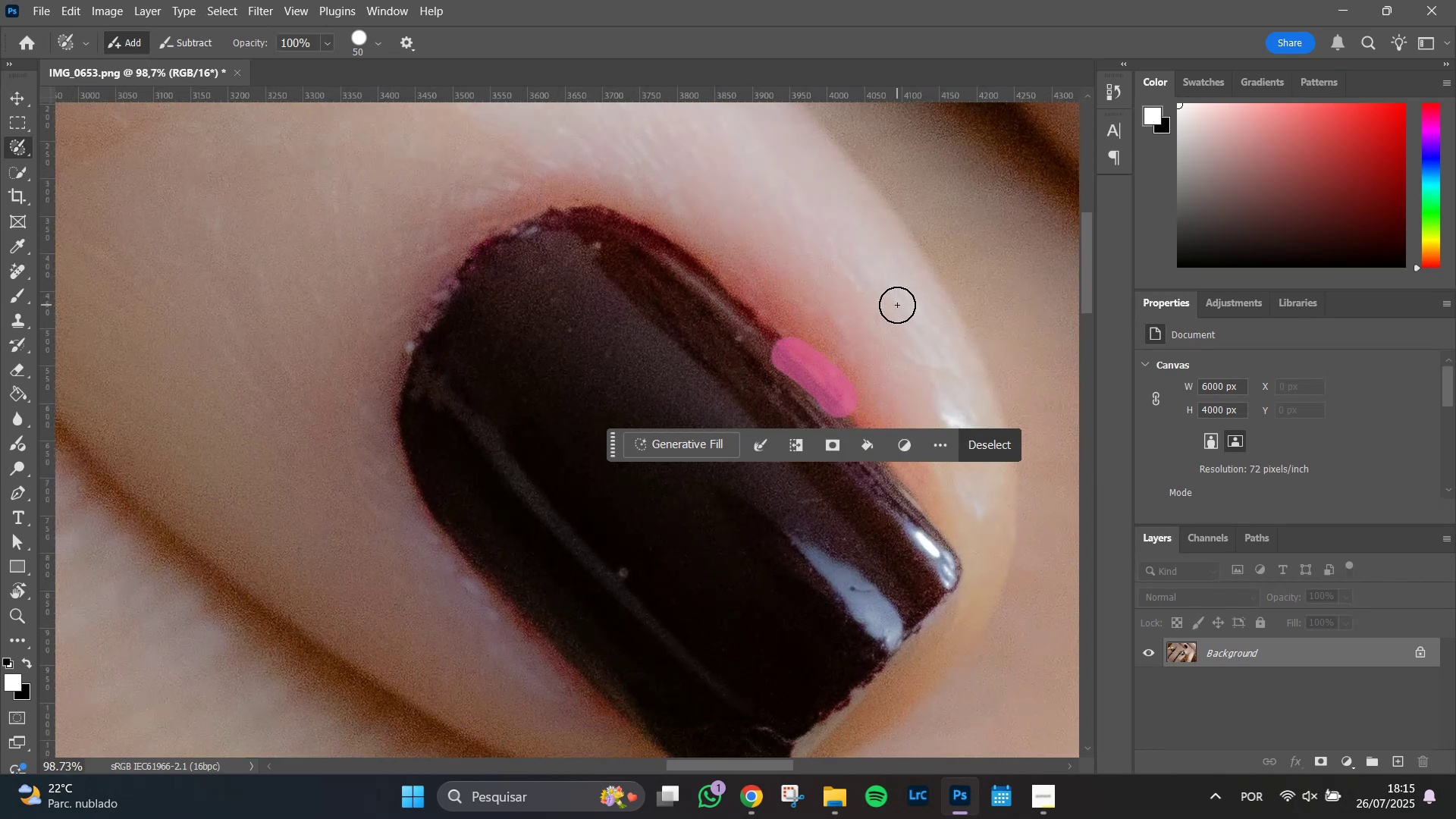 
key(Enter)
 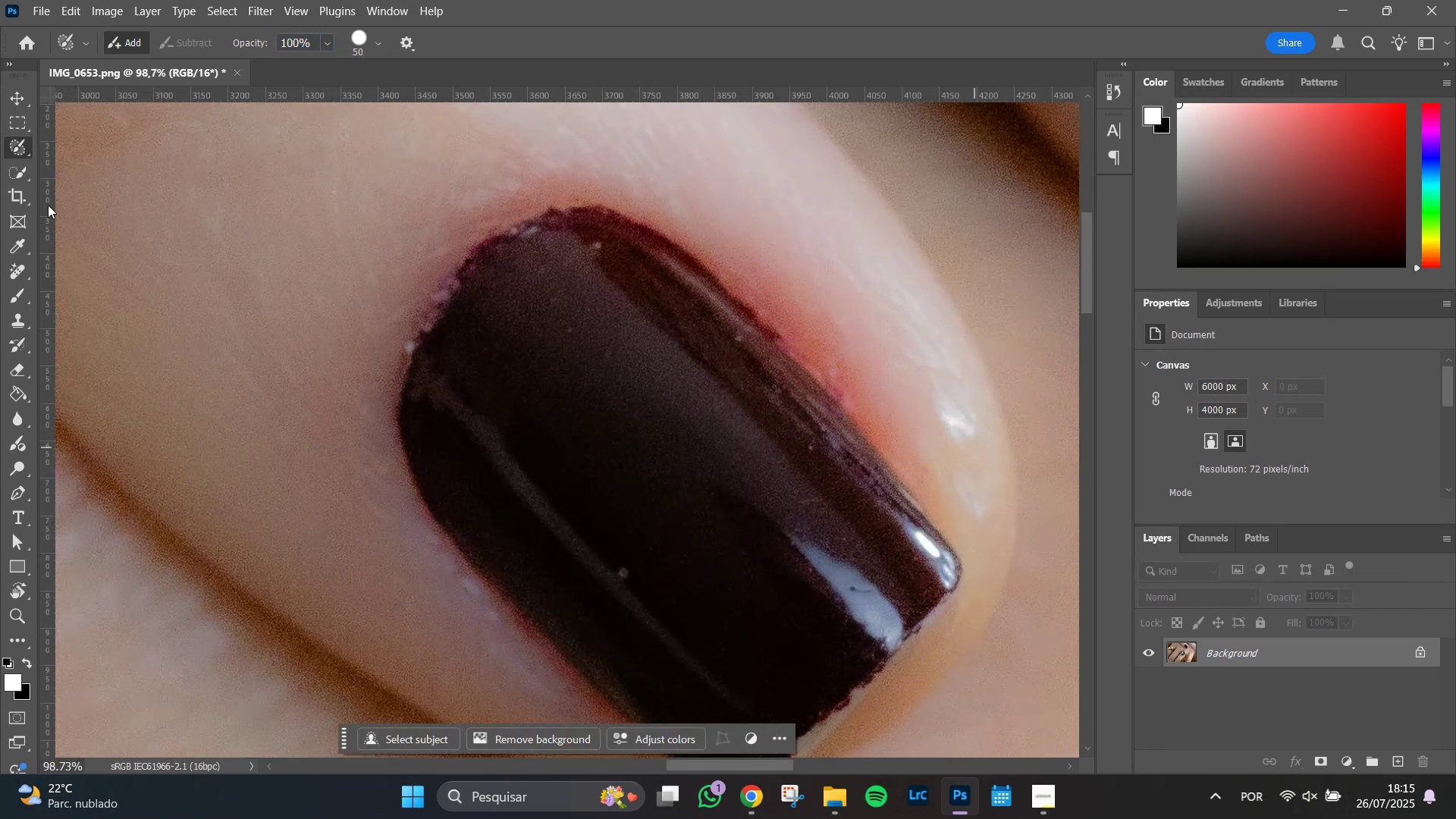 
left_click([18, 276])
 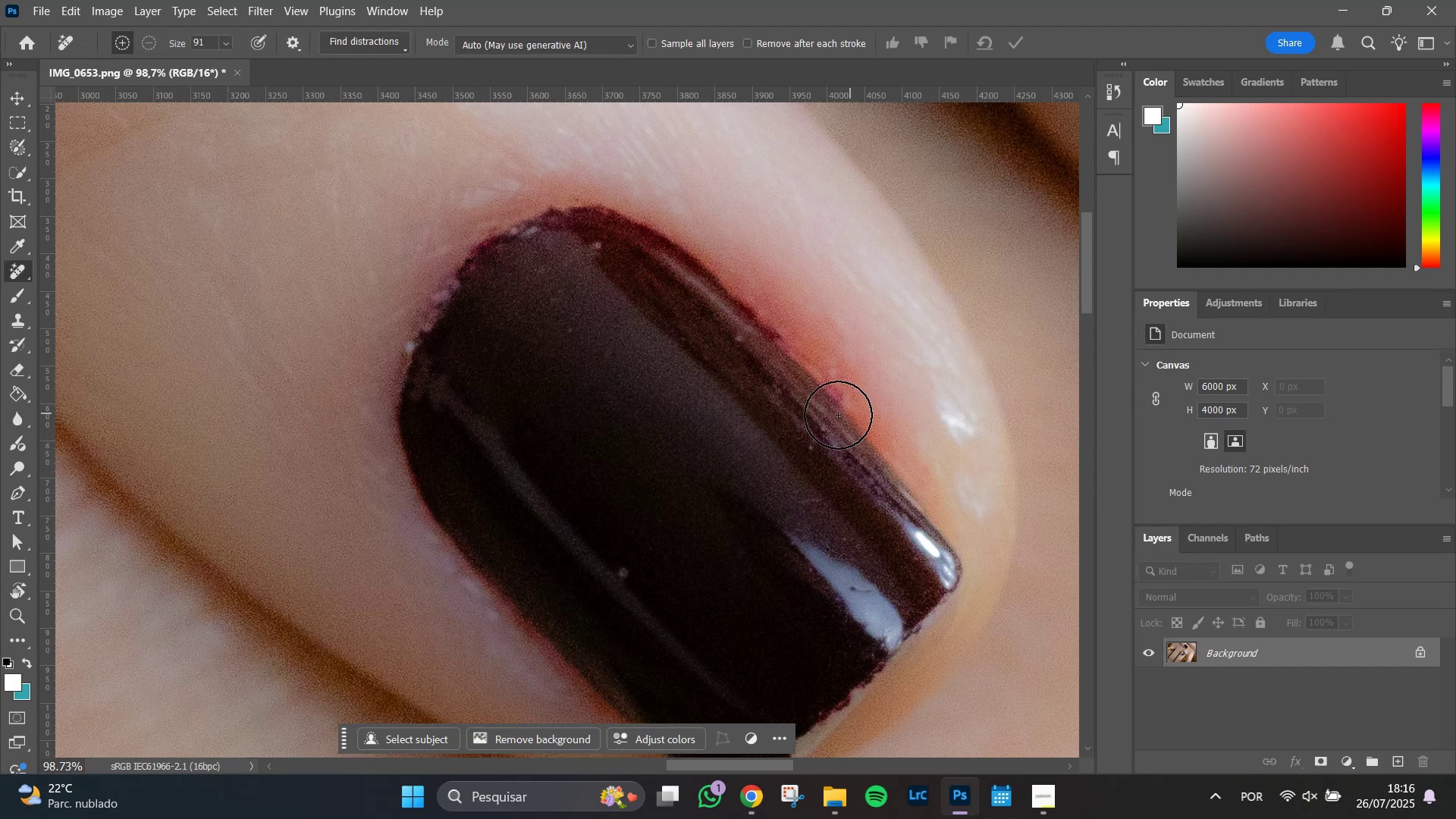 
hold_key(key=AltLeft, duration=0.74)
 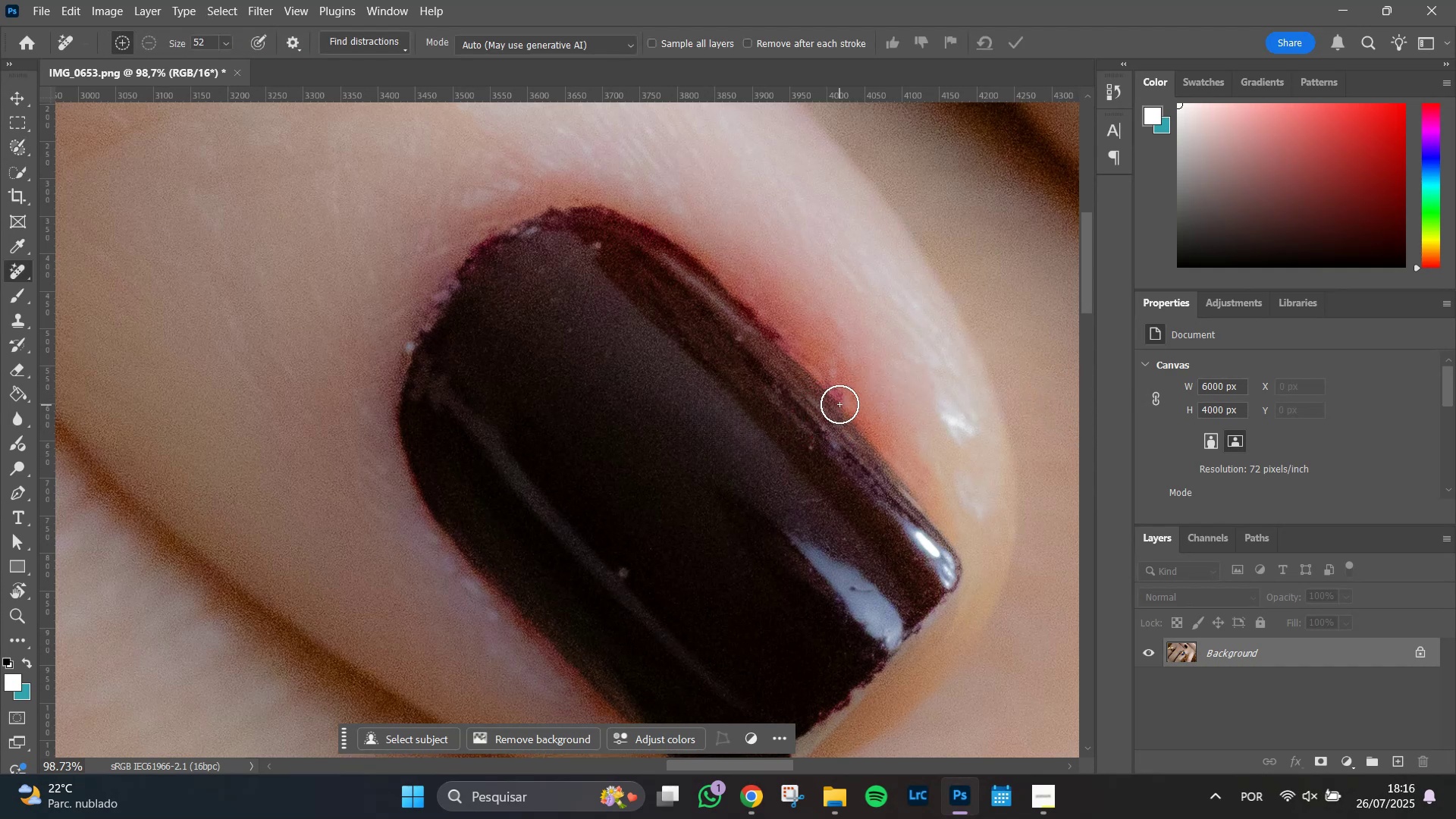 
left_click_drag(start_coordinate=[837, 400], to_coordinate=[792, 357])
 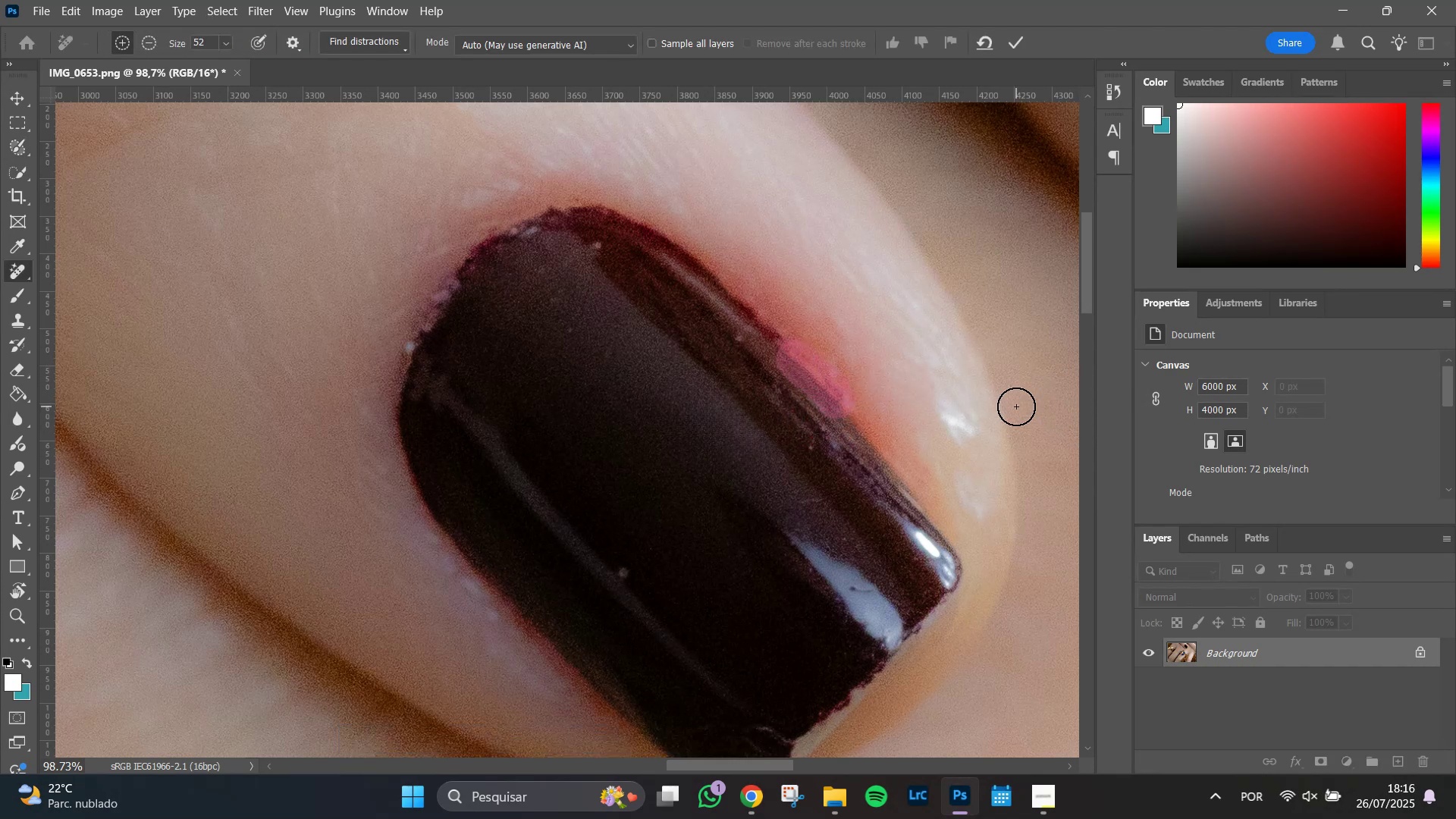 
key(Enter)
 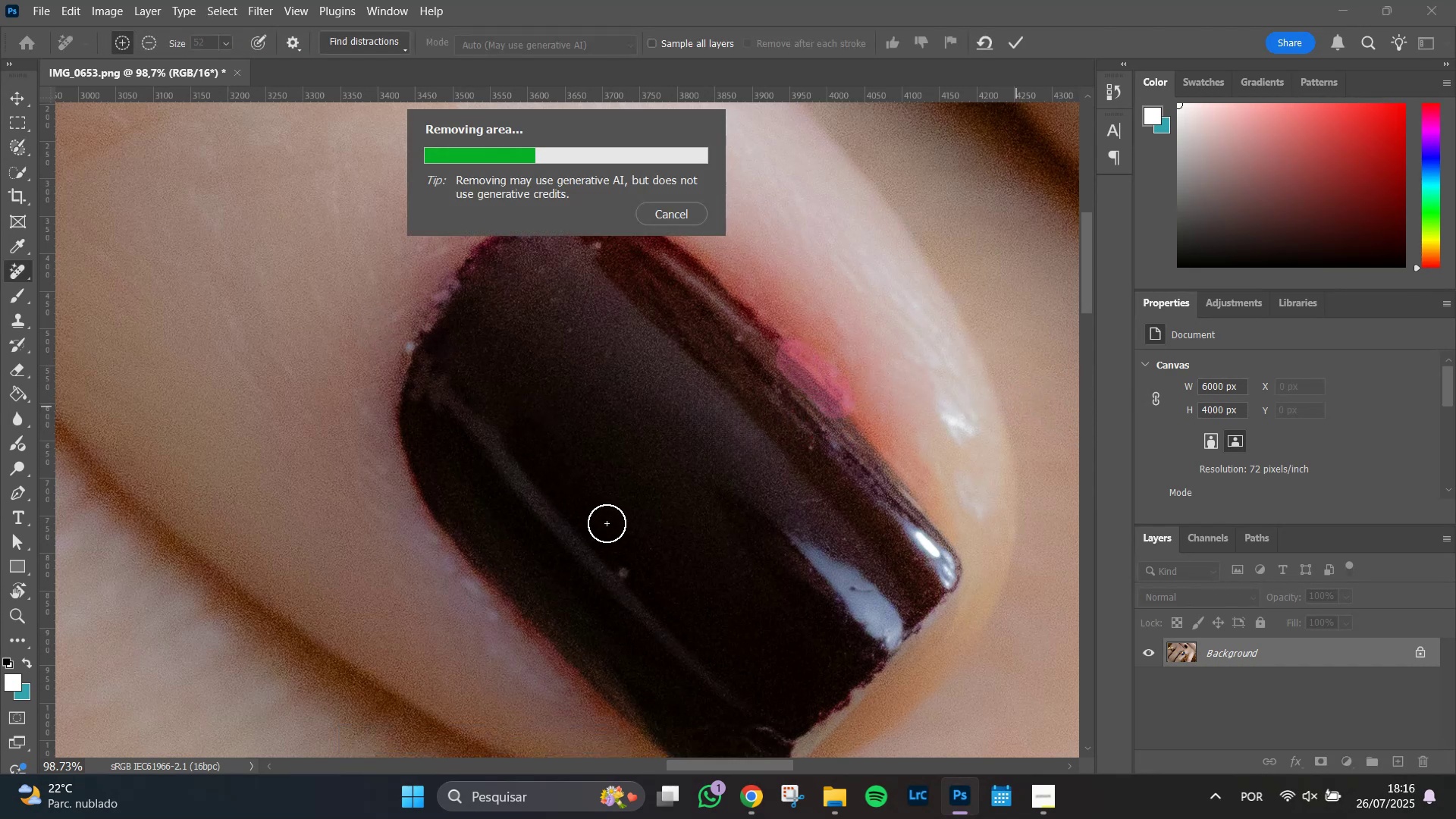 
wait(6.45)
 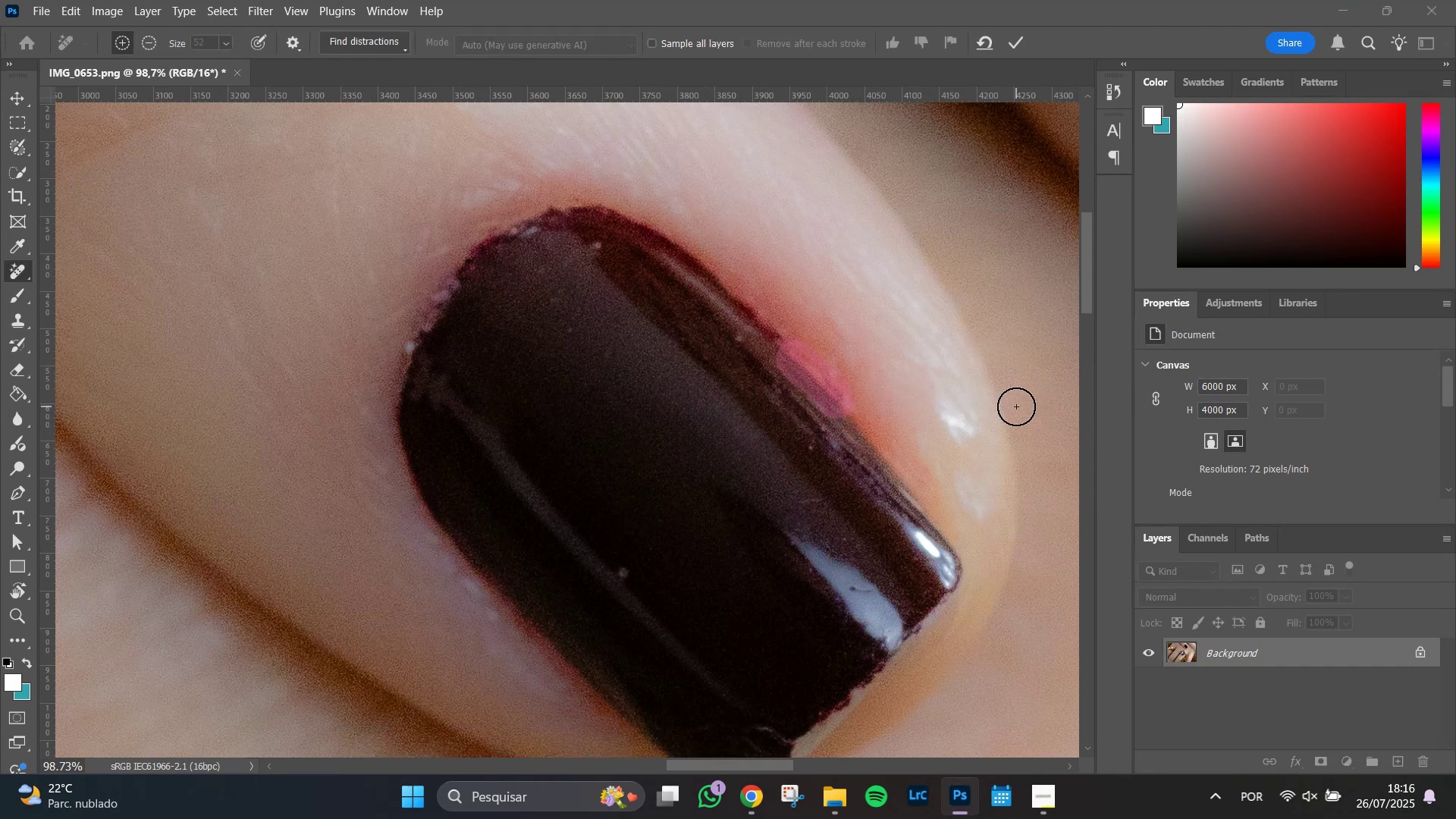 
left_click([626, 574])
 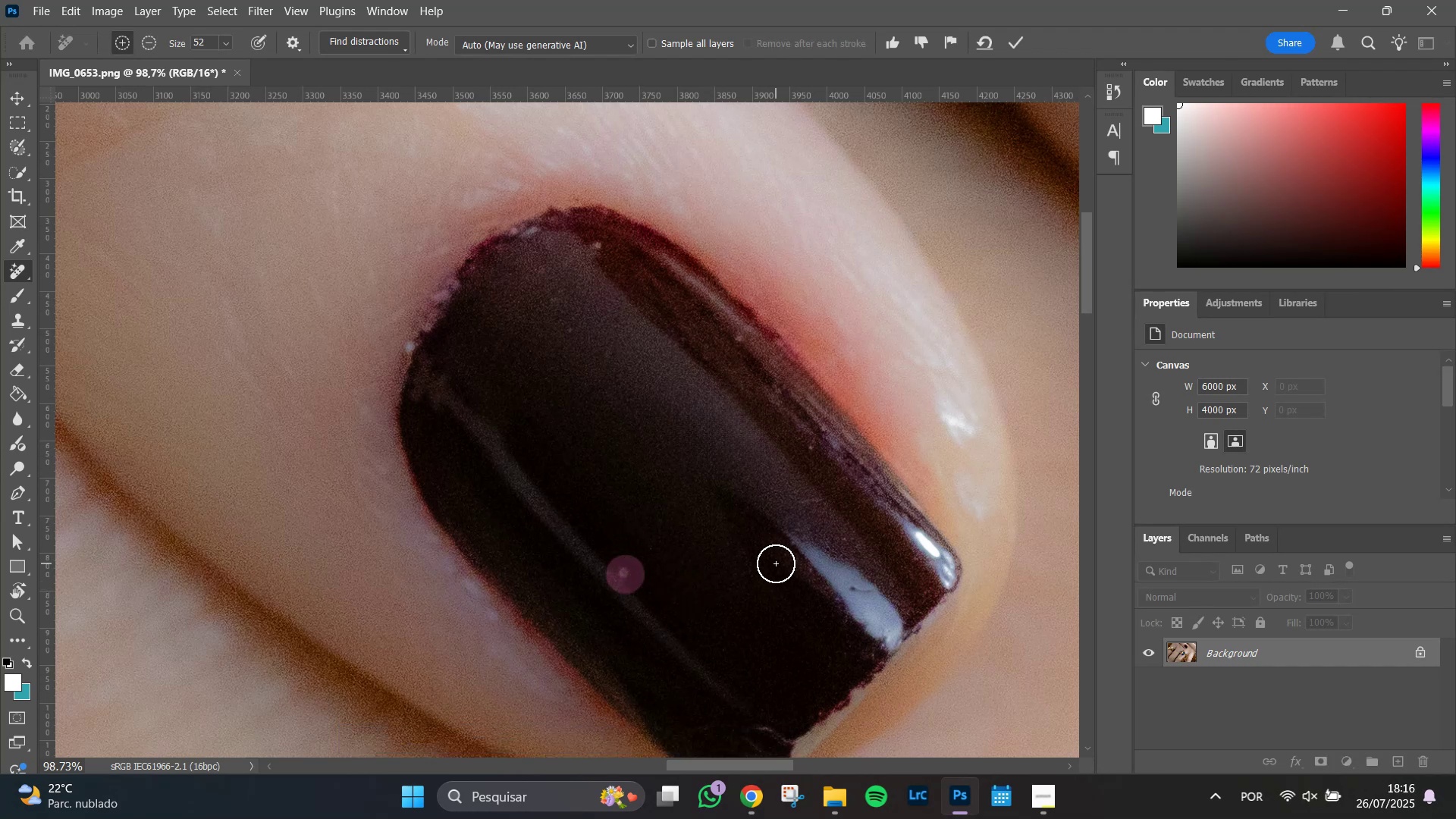 
key(Enter)
 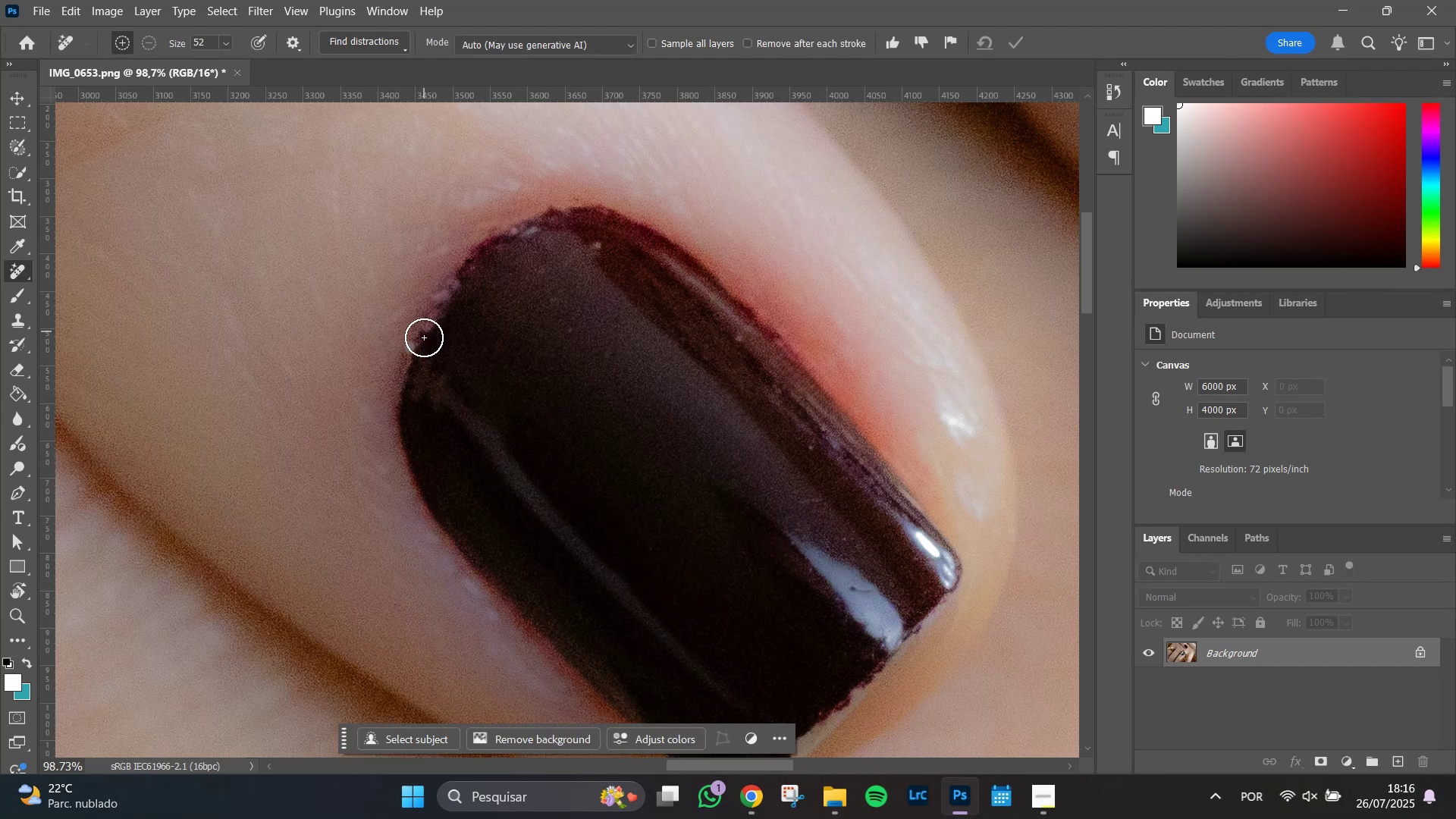 
left_click_drag(start_coordinate=[403, 357], to_coordinate=[558, 218])
 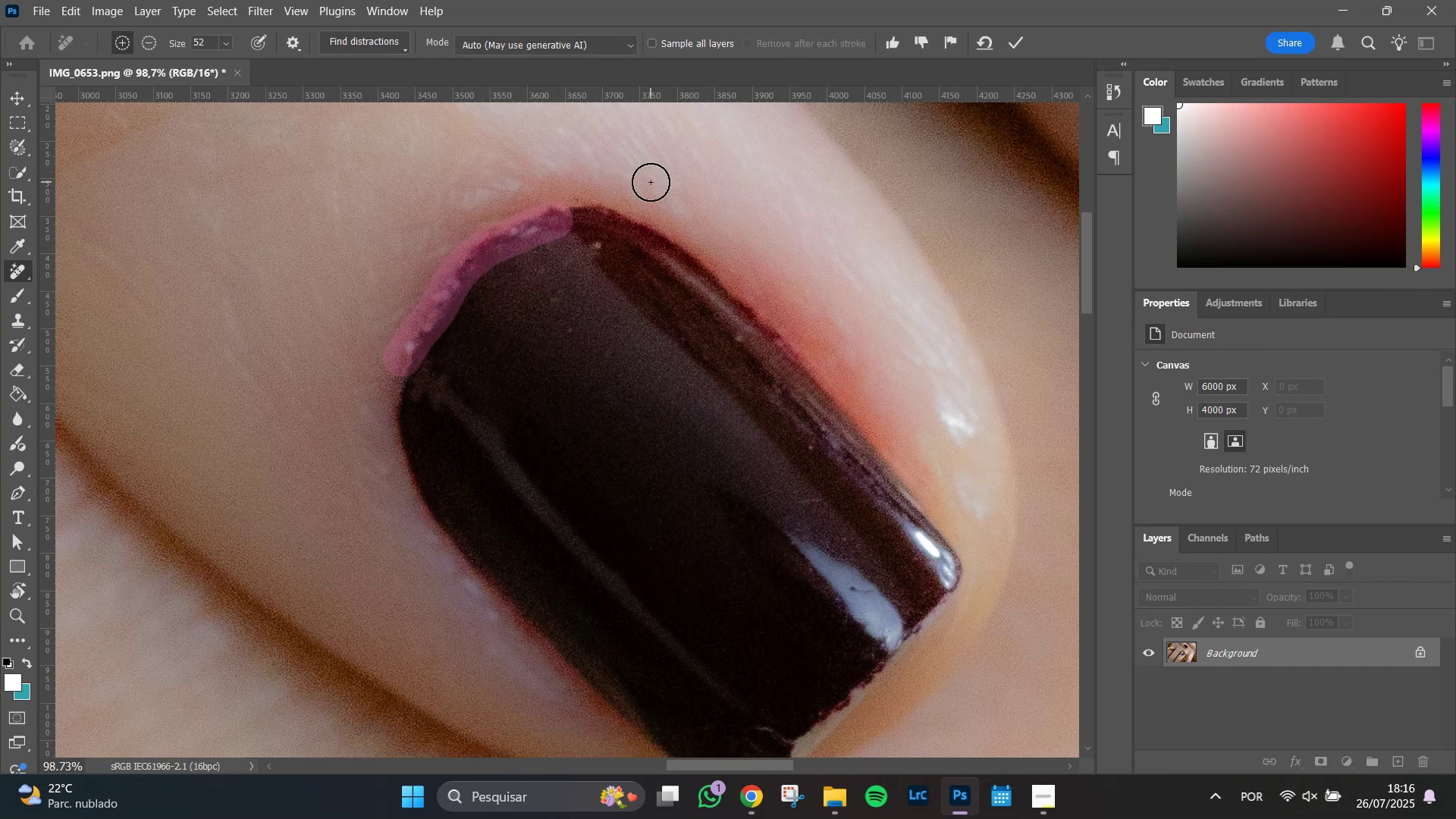 
key(Enter)
 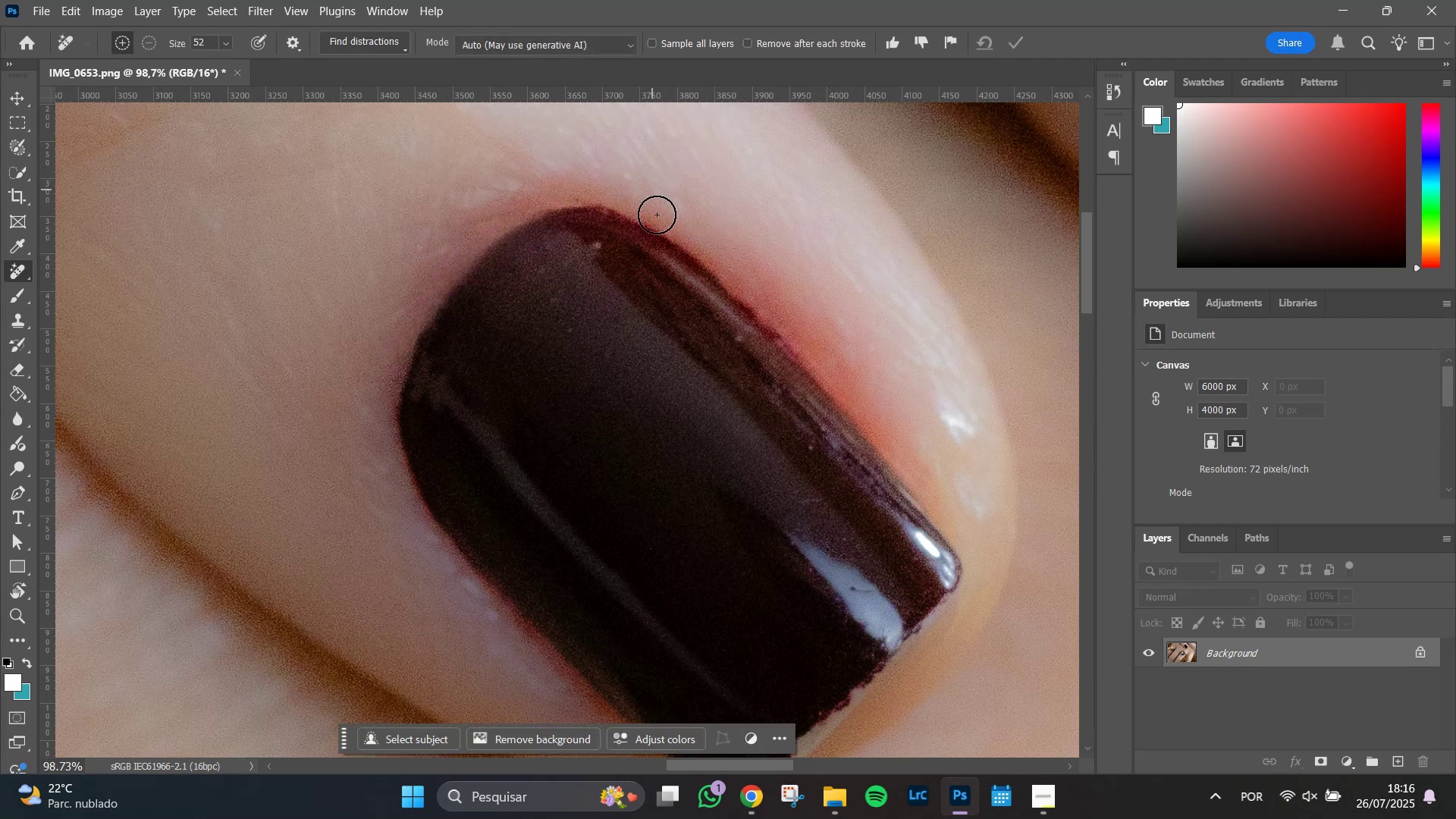 
wait(5.16)
 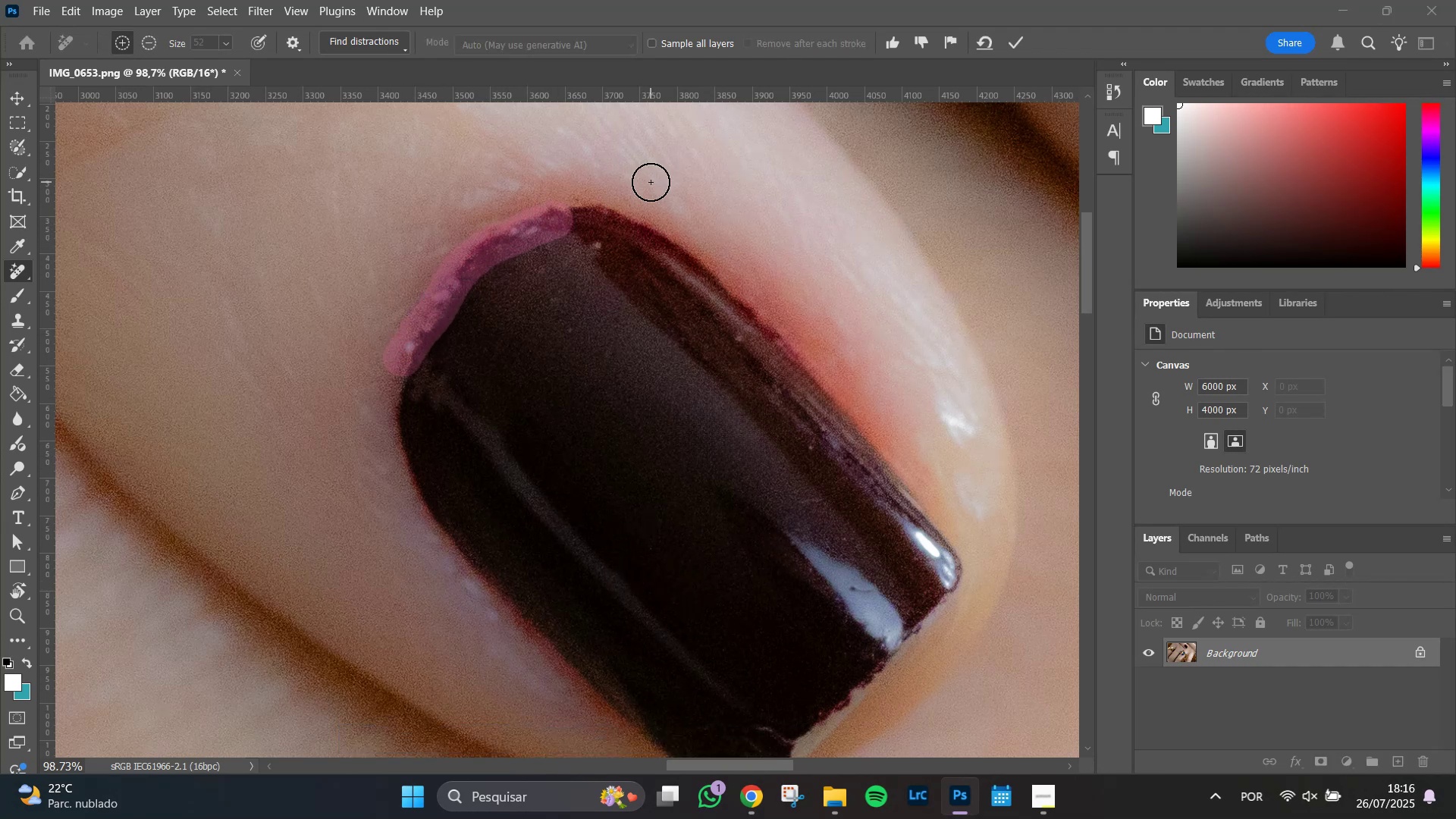 
hold_key(key=AltLeft, duration=1.0)
scroll: coordinate [742, 383], scroll_direction: down, amount: 13.0
 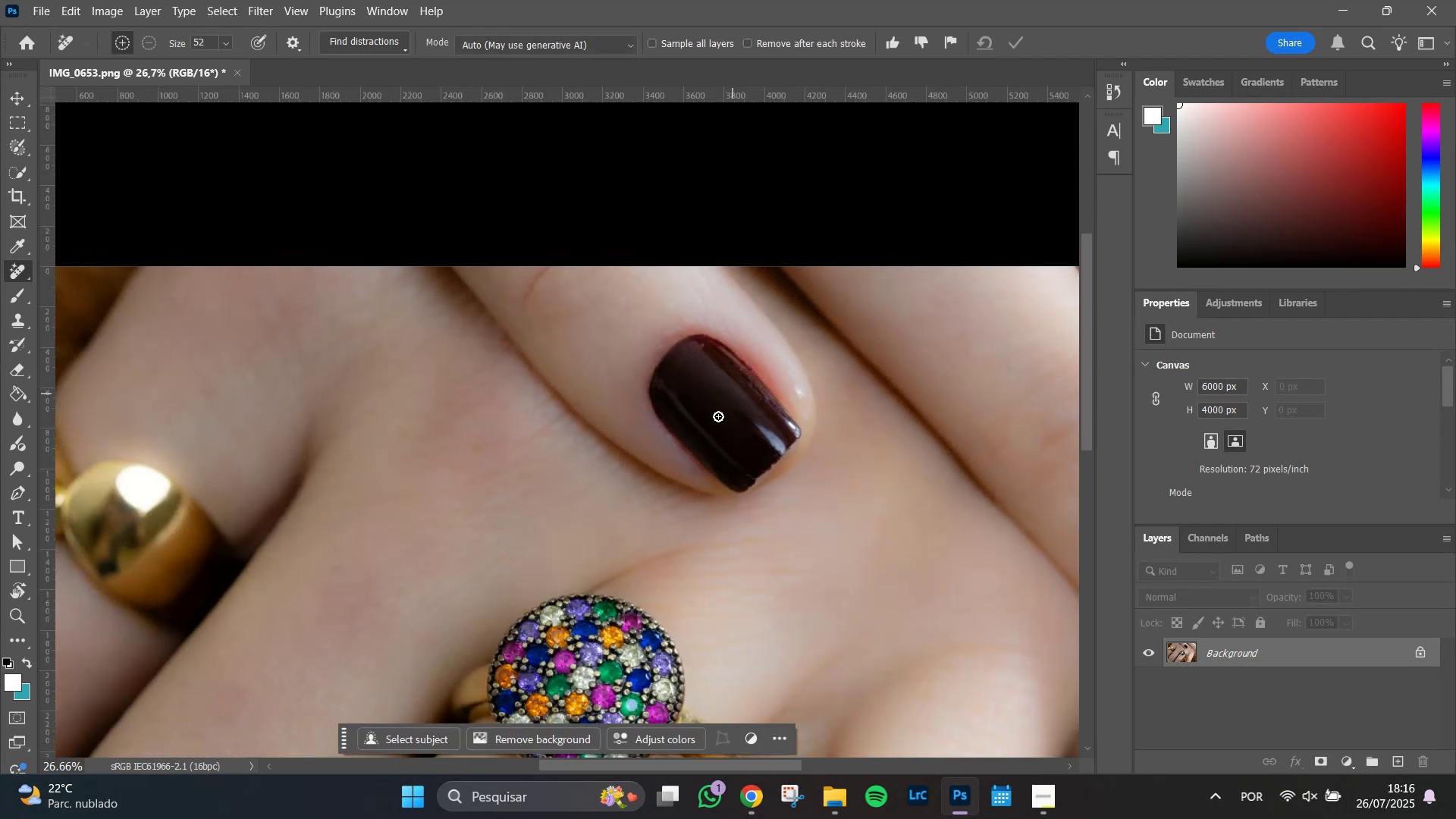 
hold_key(key=Space, duration=1.51)
 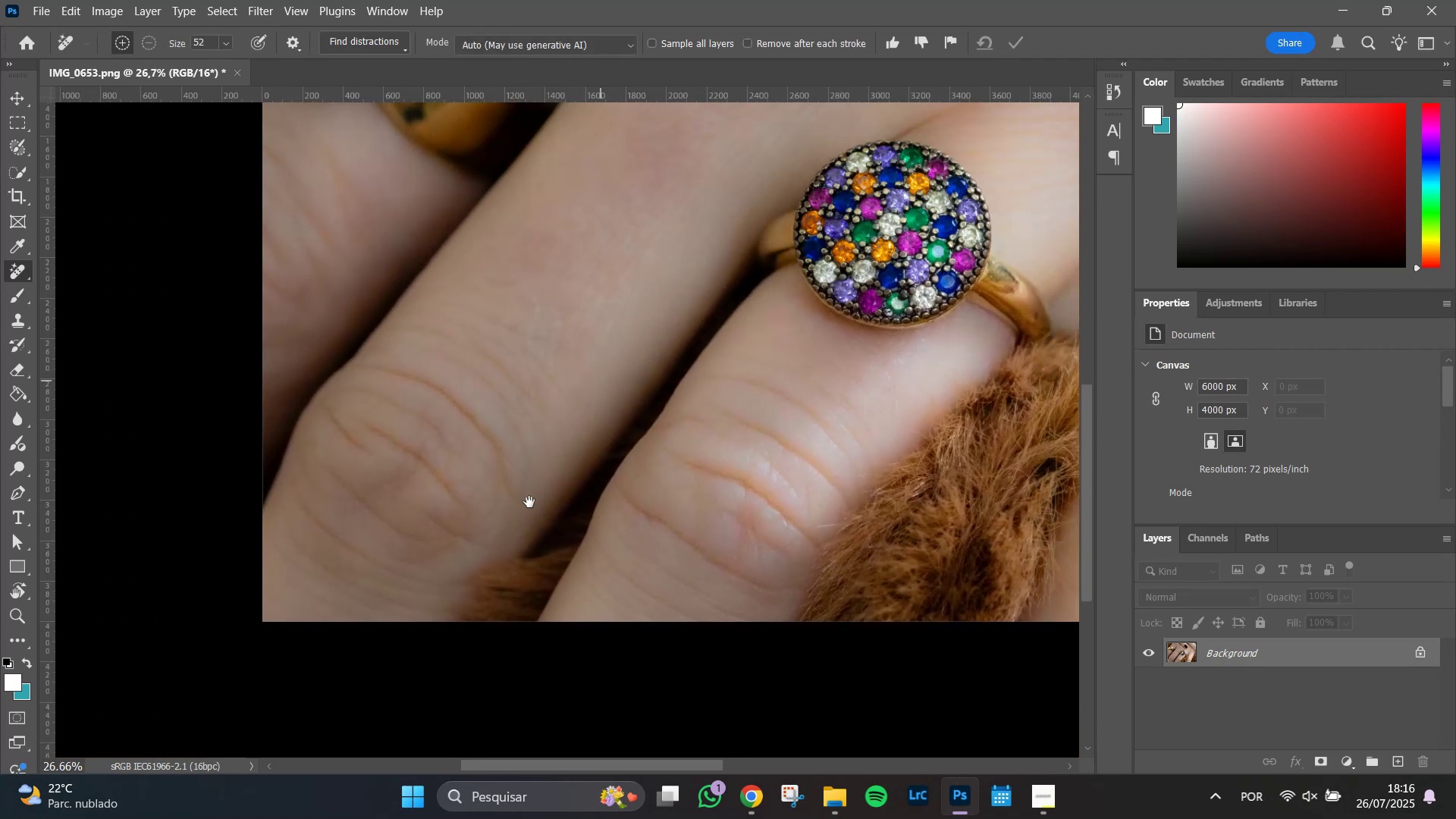 
left_click_drag(start_coordinate=[630, 527], to_coordinate=[753, 303])
 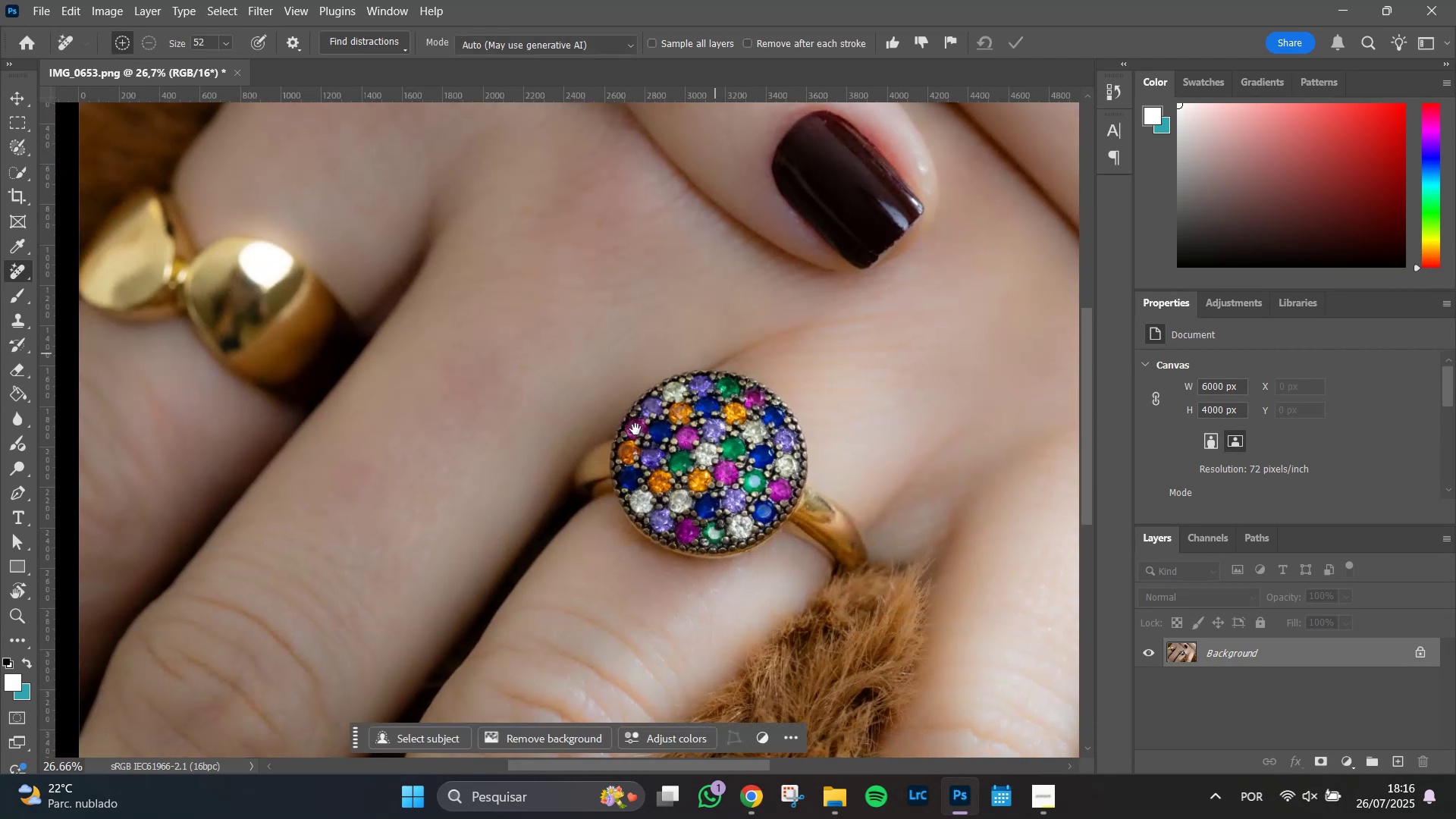 
left_click_drag(start_coordinate=[515, 488], to_coordinate=[657, 271])
 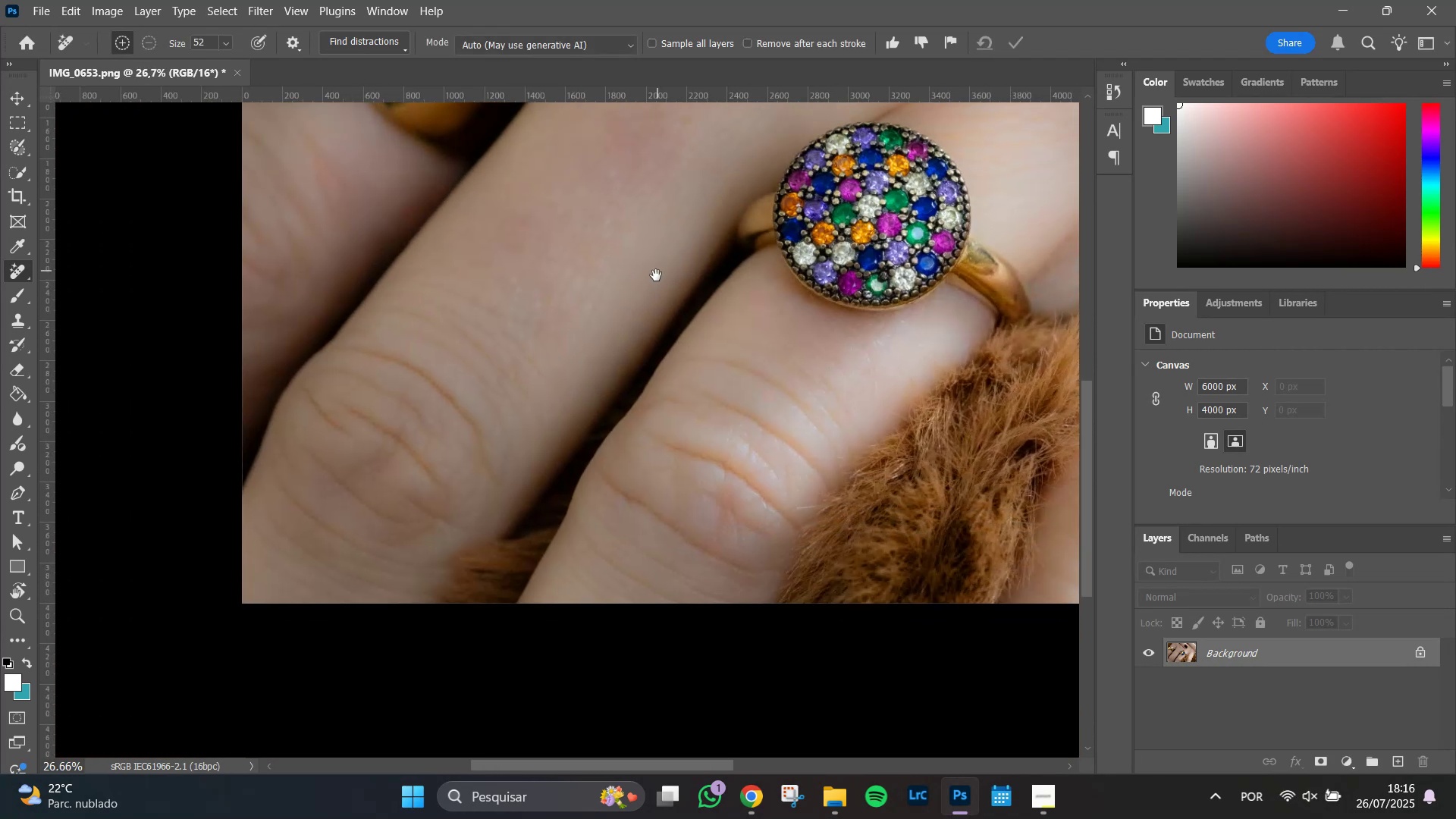 
hold_key(key=Space, duration=1.51)
 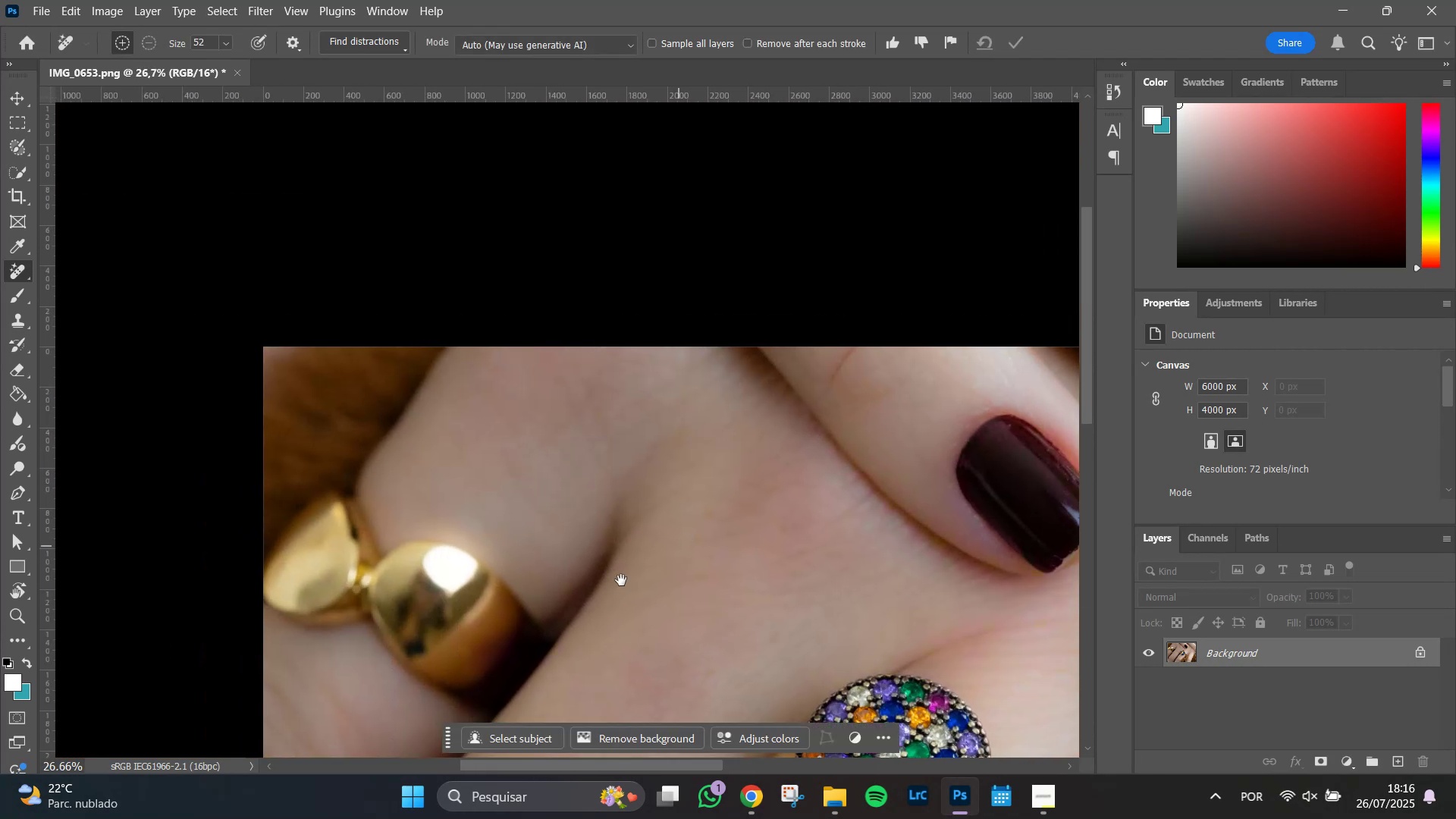 
left_click_drag(start_coordinate=[675, 196], to_coordinate=[462, 597])
 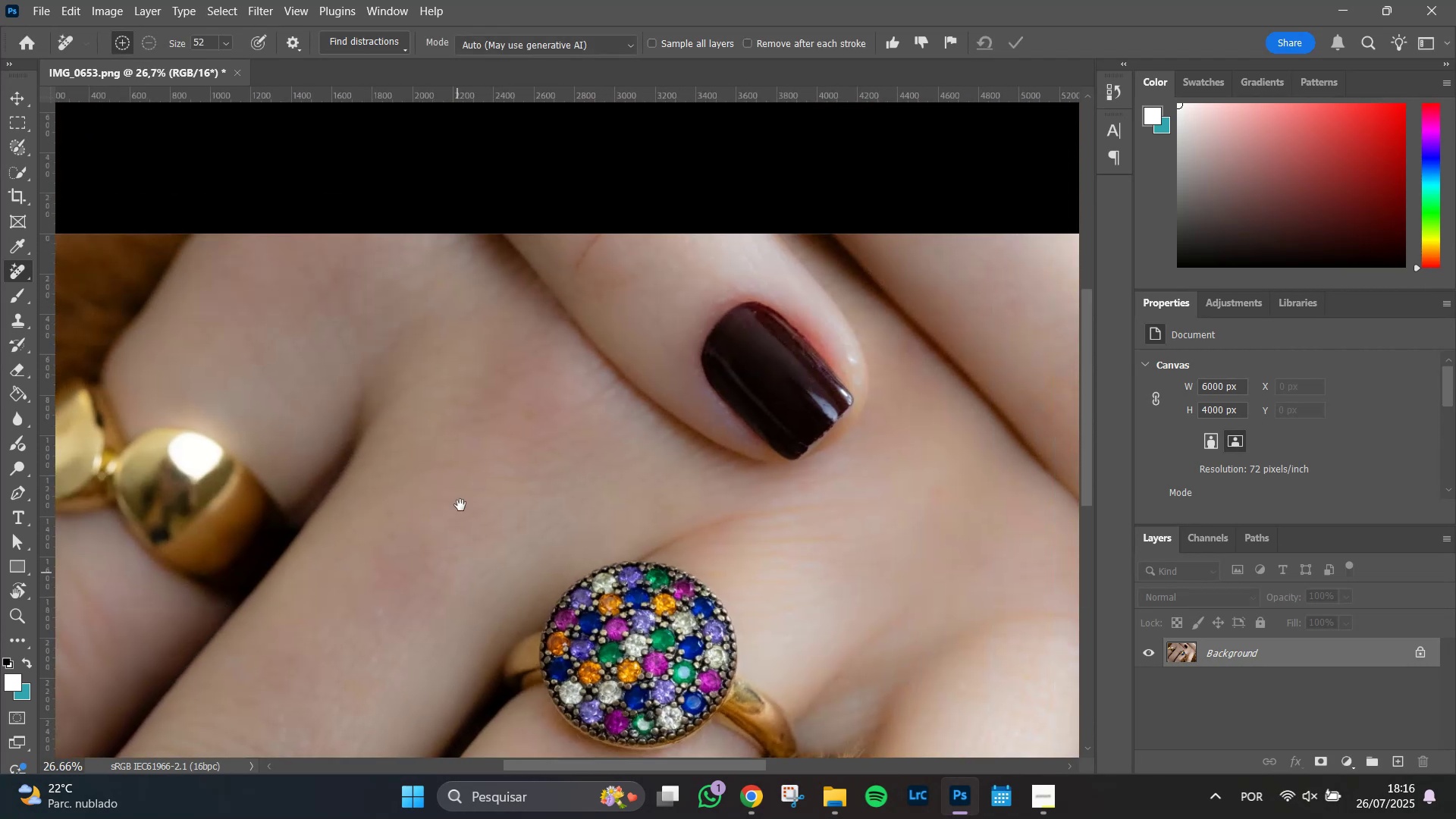 
left_click_drag(start_coordinate=[471, 468], to_coordinate=[847, 388])
 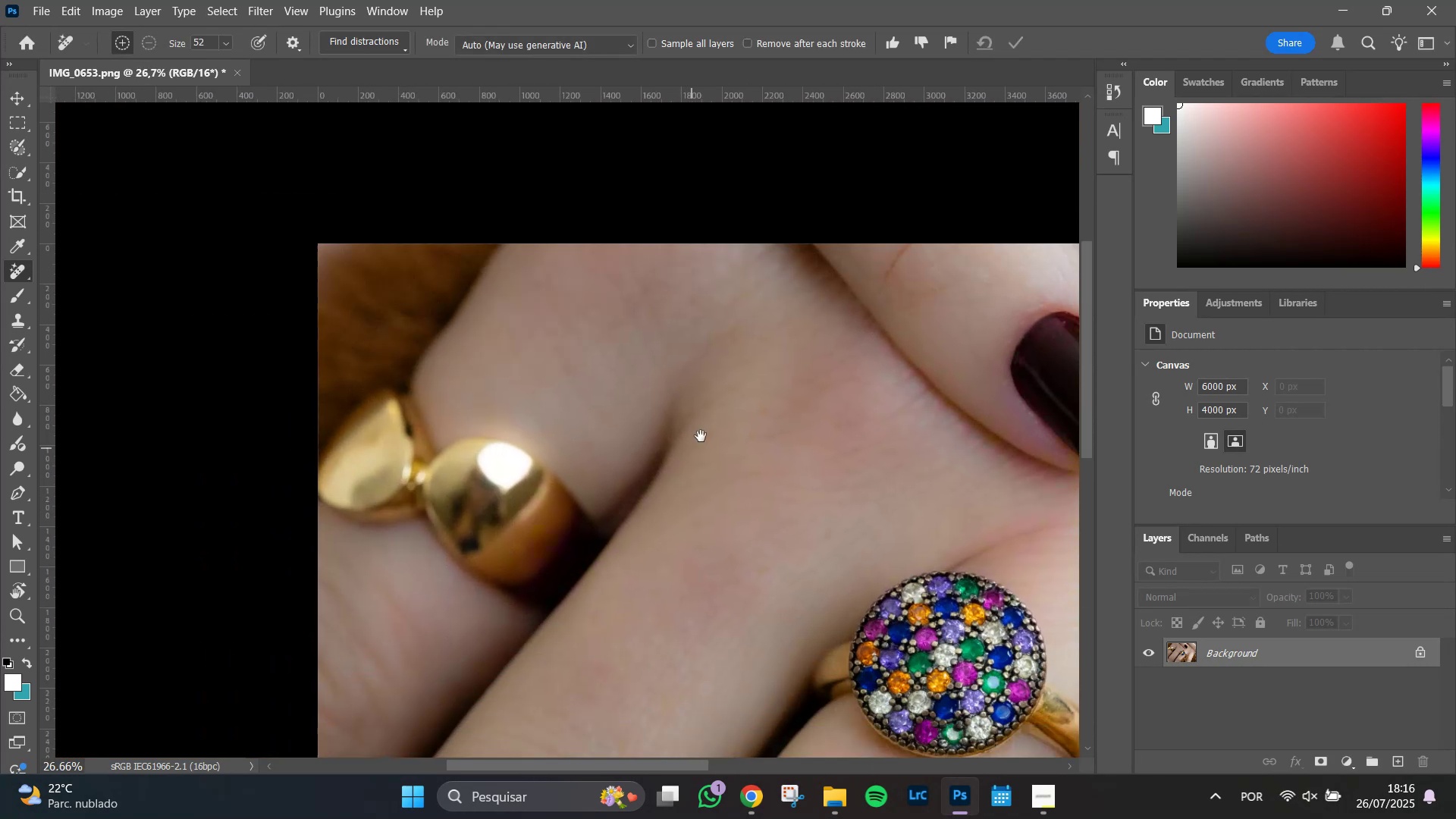 
hold_key(key=Space, duration=1.4)
 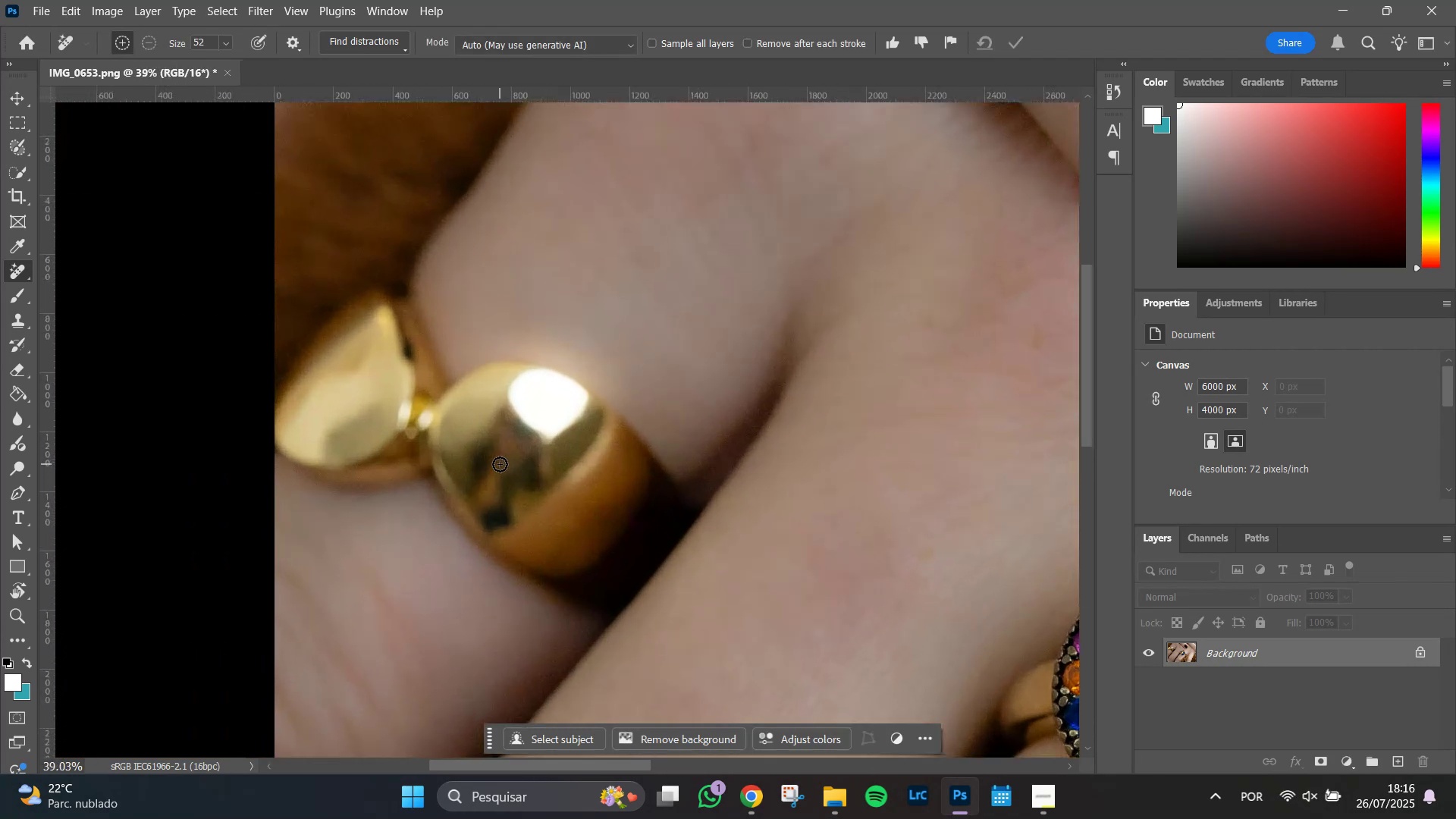 
left_click_drag(start_coordinate=[618, 582], to_coordinate=[701, 435])
 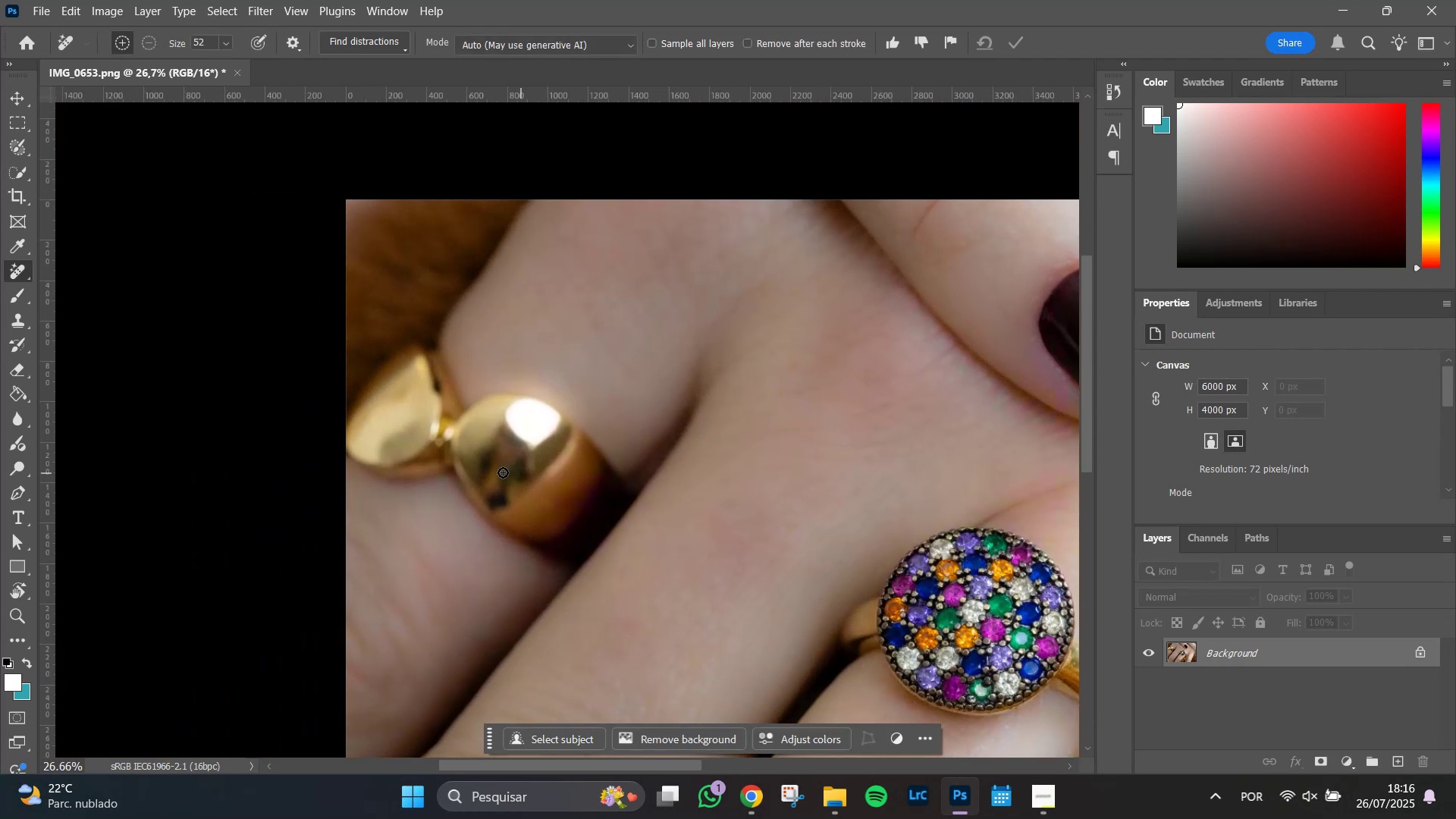 
hold_key(key=AltLeft, duration=0.73)
scroll: coordinate [498, 464], scroll_direction: up, amount: 9.0
 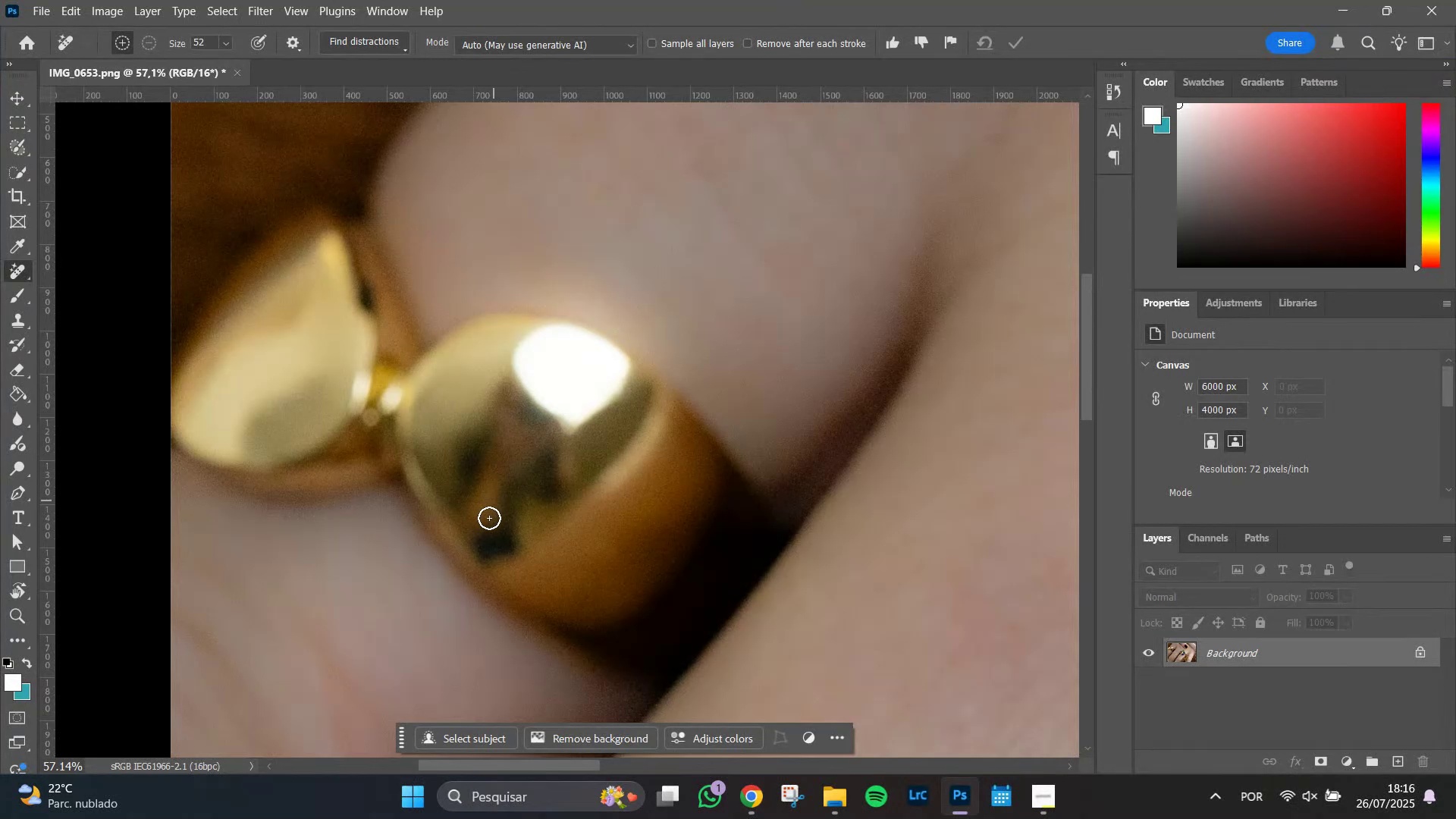 
hold_key(key=AltLeft, duration=0.56)
 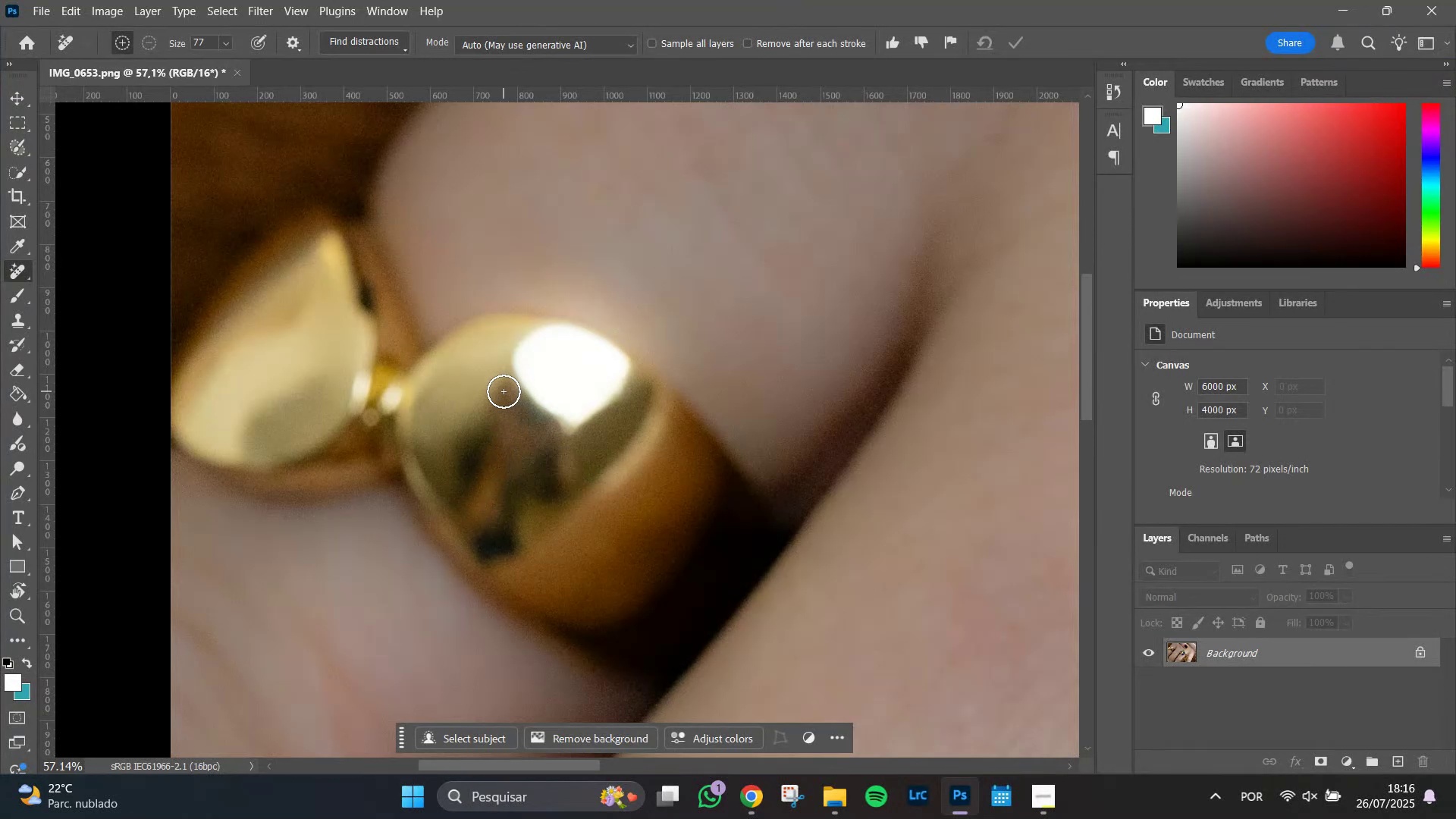 
left_click_drag(start_coordinate=[504, 391], to_coordinate=[509, 420])
 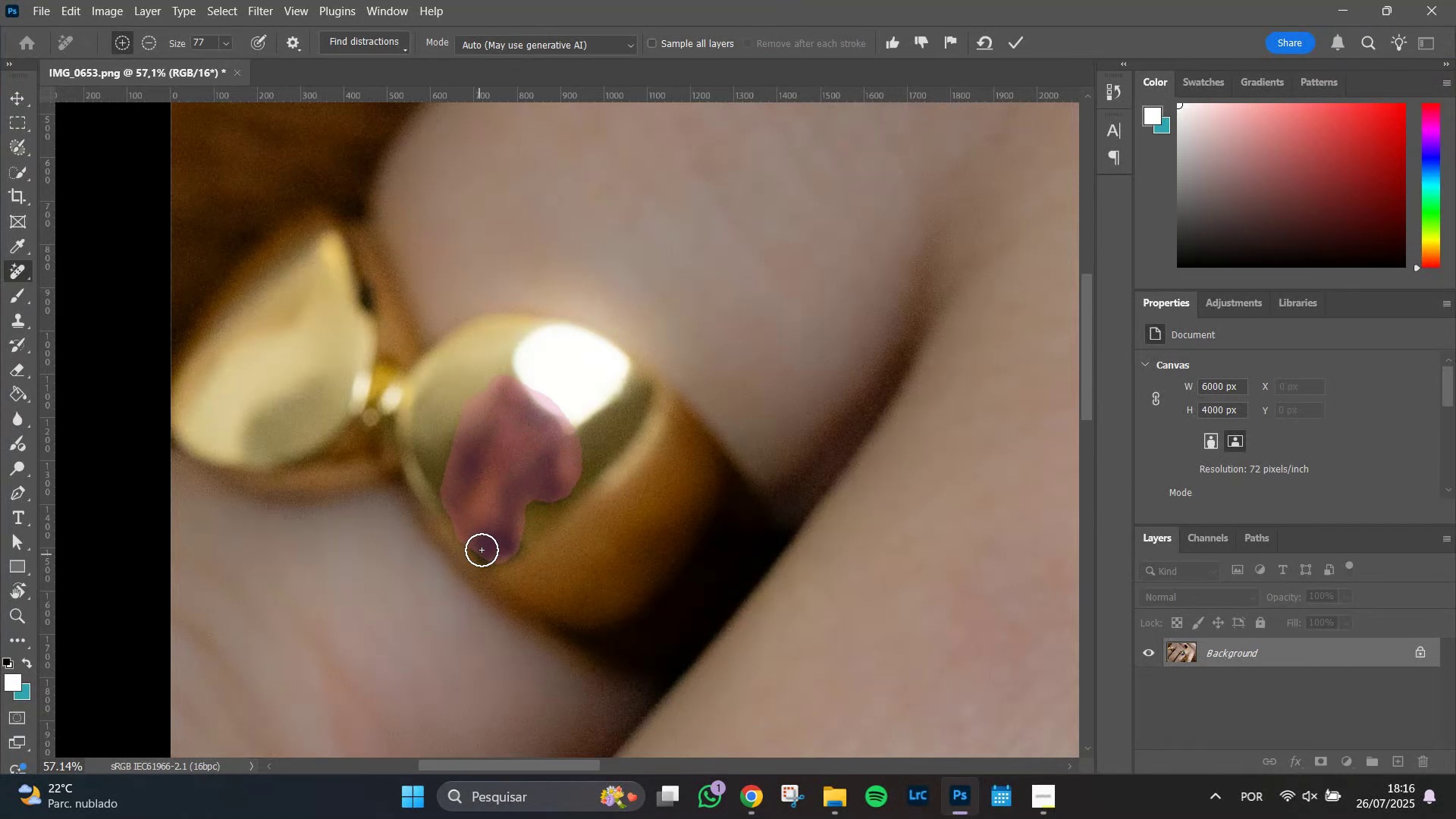 
left_click_drag(start_coordinate=[483, 549], to_coordinate=[510, 527])
 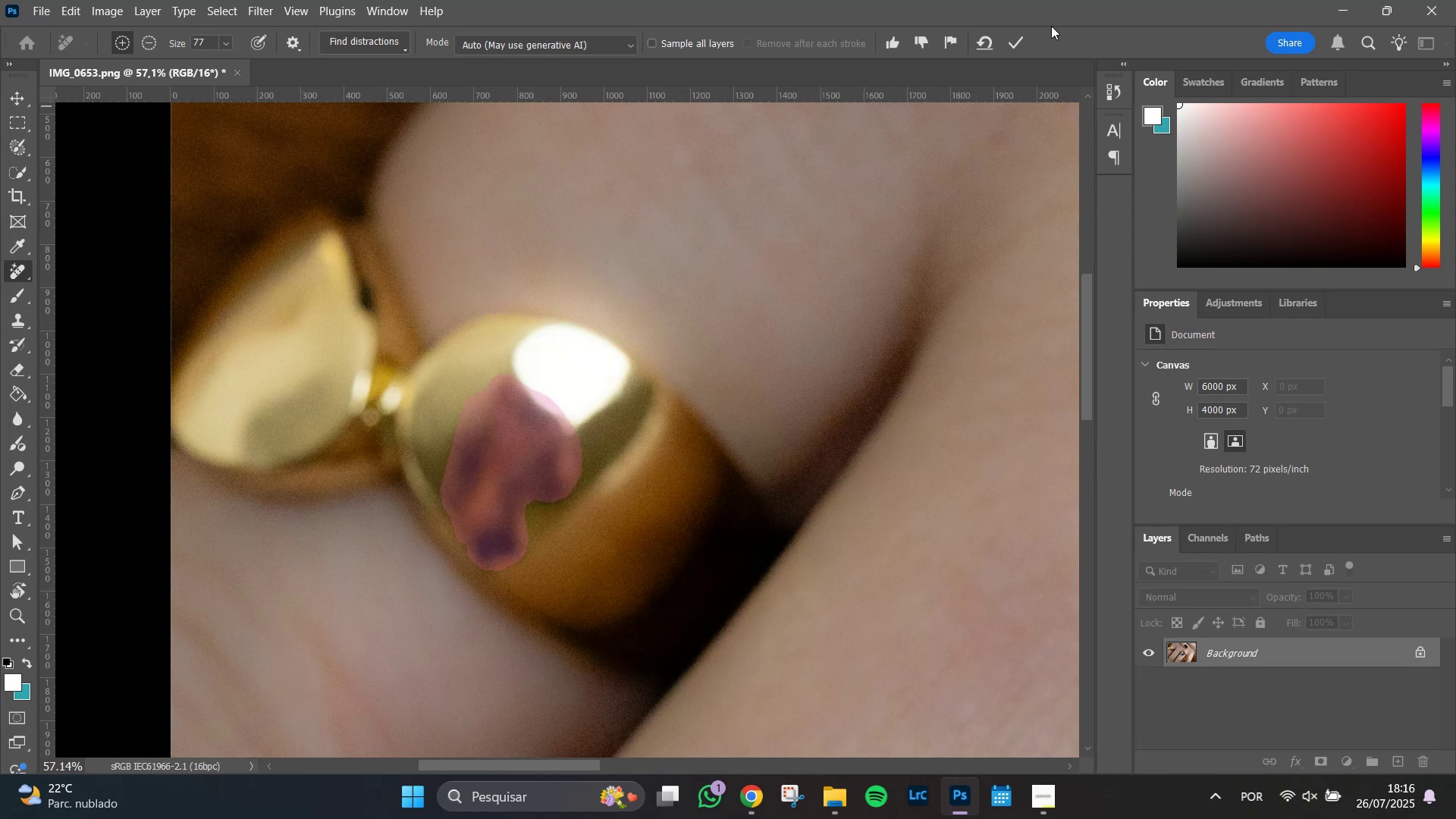 
left_click([1020, 44])
 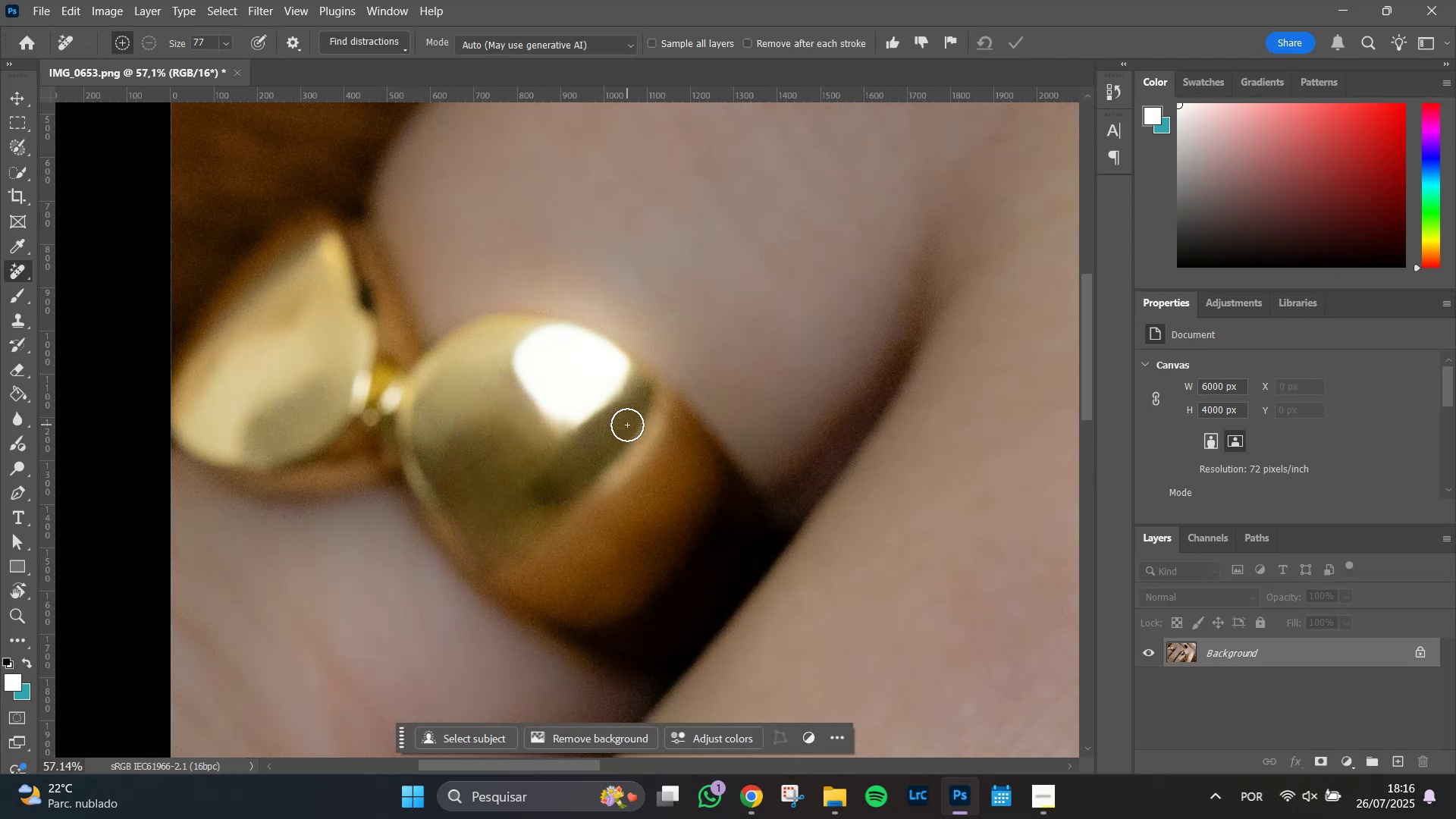 
wait(7.62)
 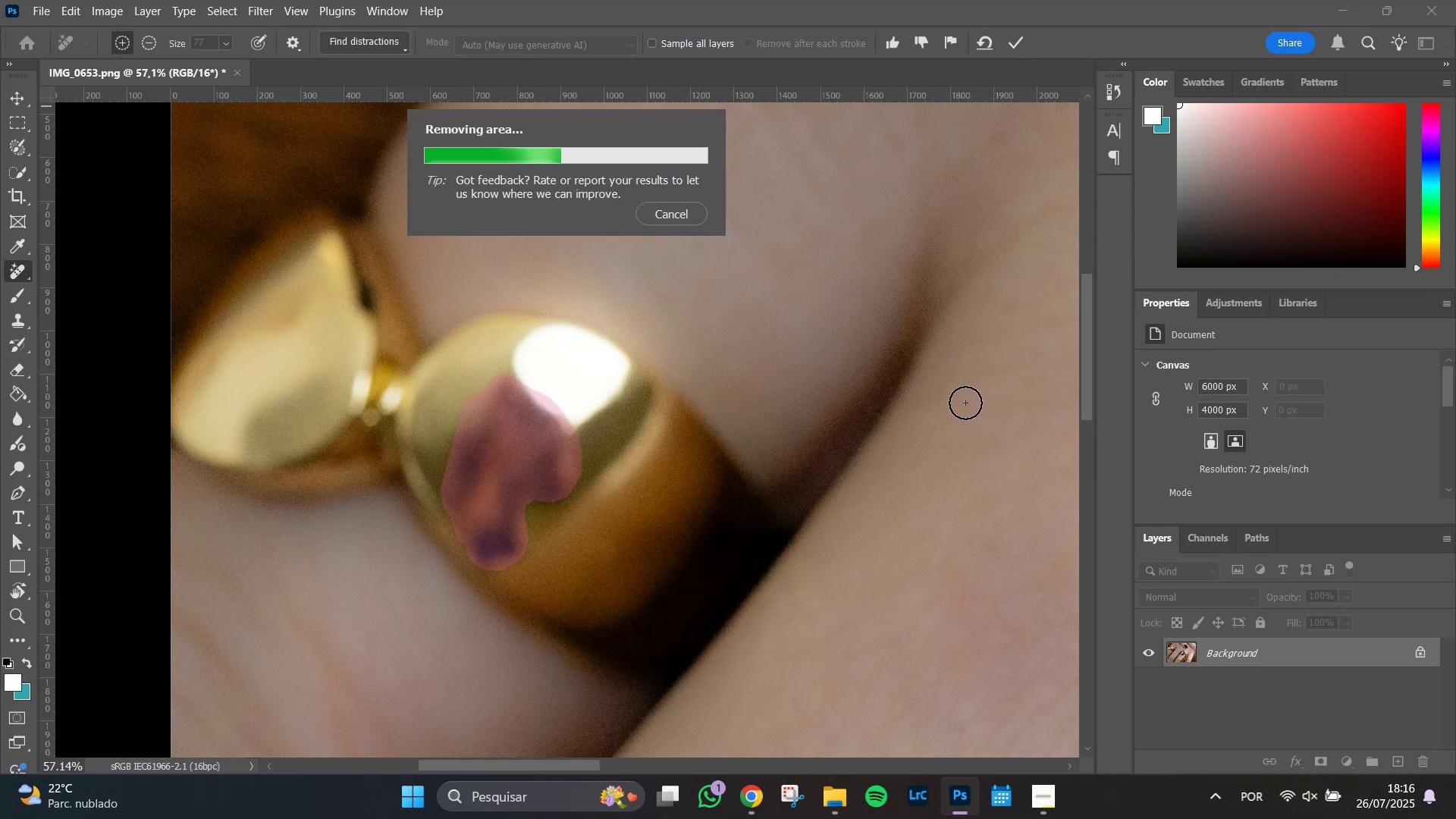 
hold_key(key=AltLeft, duration=0.75)
scroll: coordinate [671, 521], scroll_direction: down, amount: 14.0
 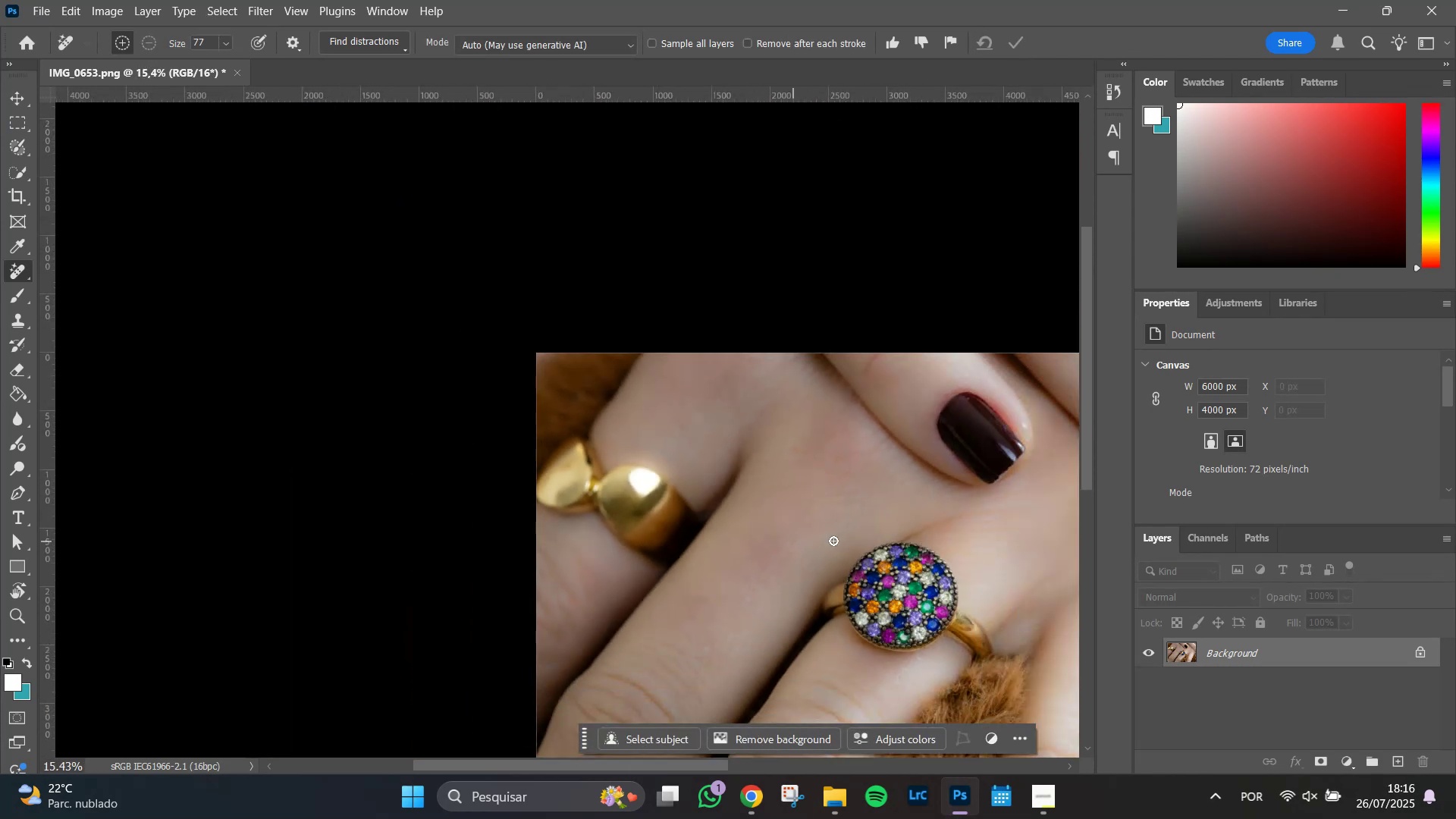 
hold_key(key=AltLeft, duration=1.02)
scroll: coordinate [651, 530], scroll_direction: up, amount: 13.0
 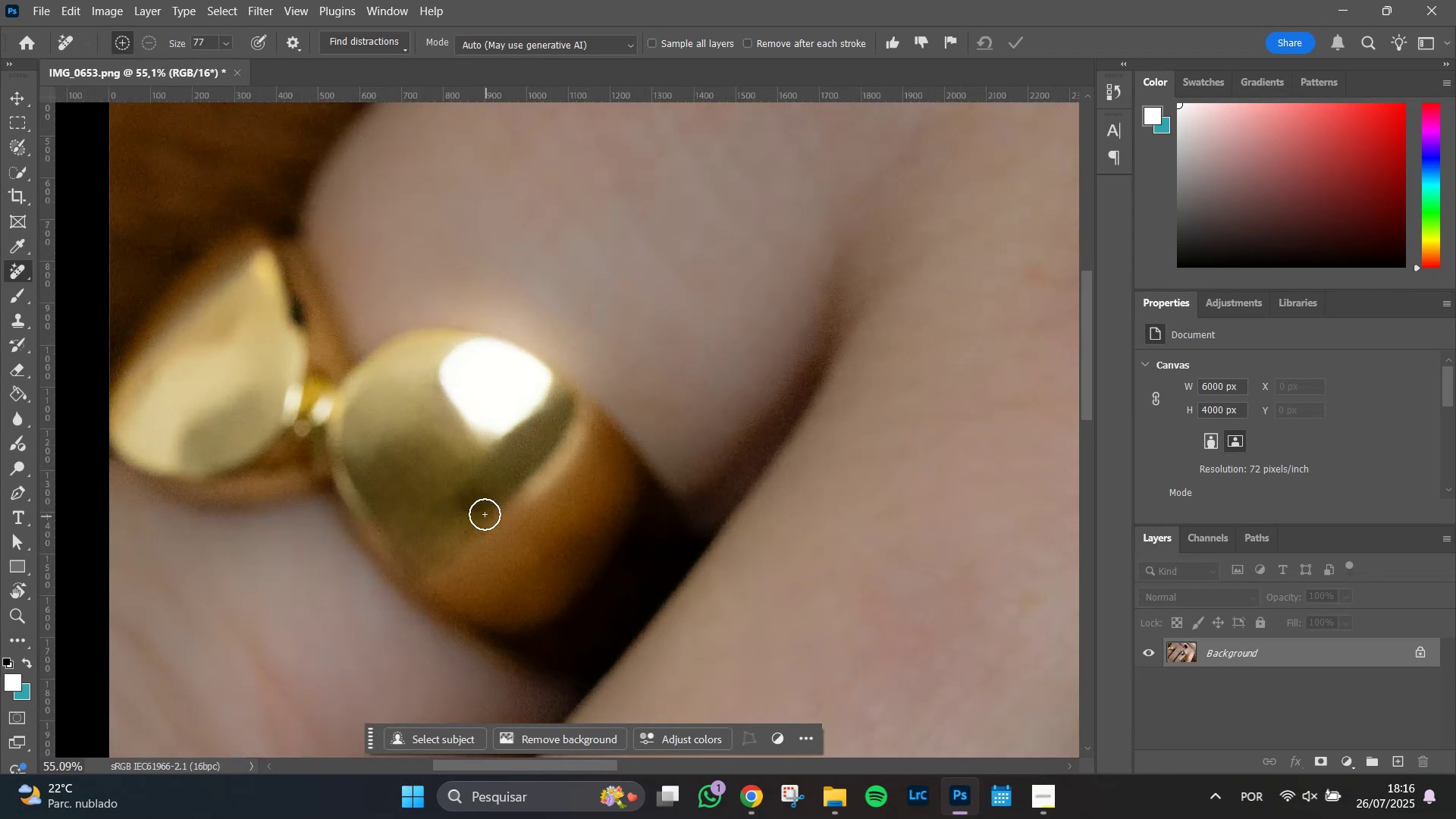 
hold_key(key=AltLeft, duration=0.58)
 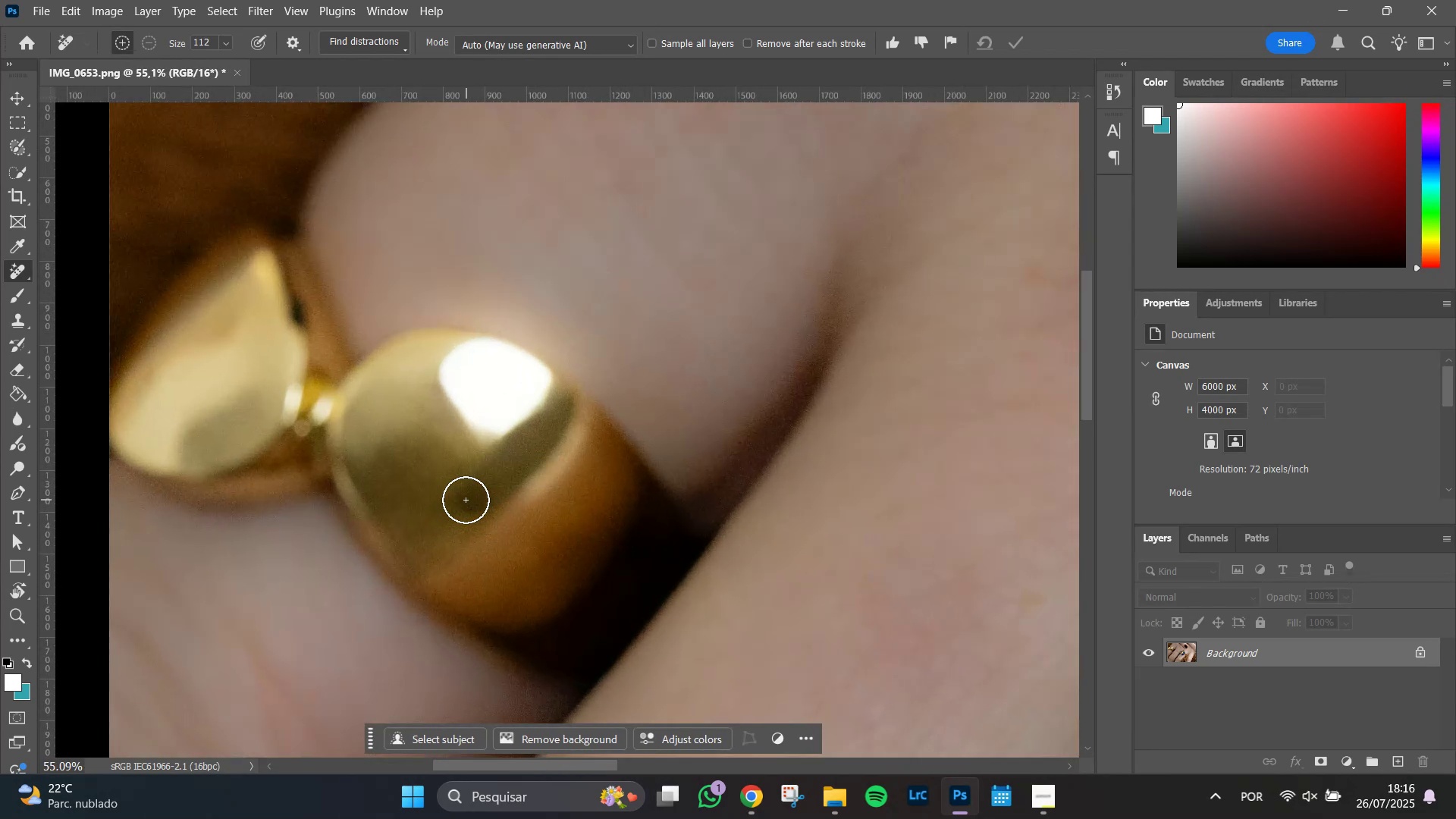 
left_click_drag(start_coordinate=[466, 500], to_coordinate=[463, 494])
 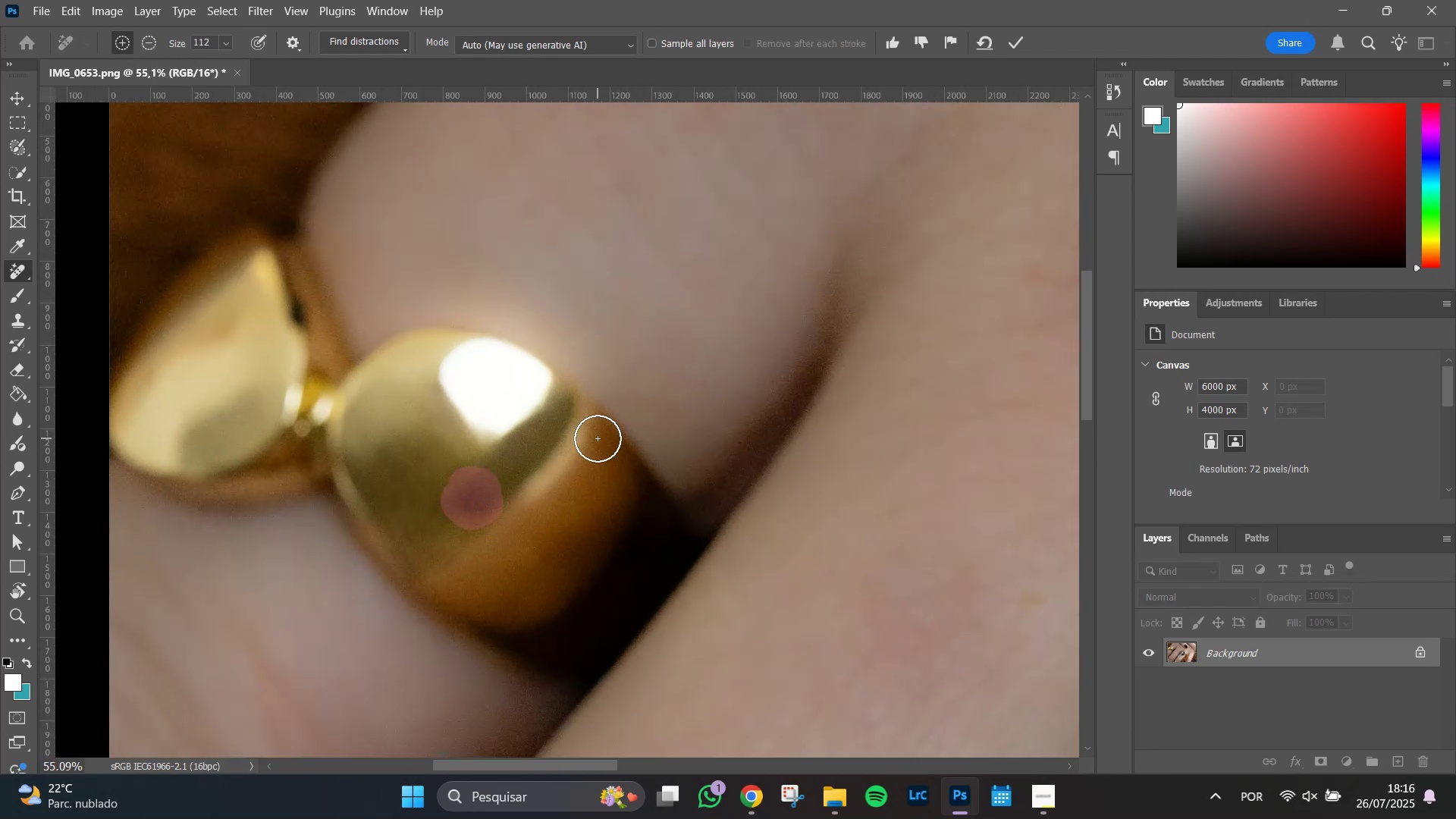 
key(Enter)
 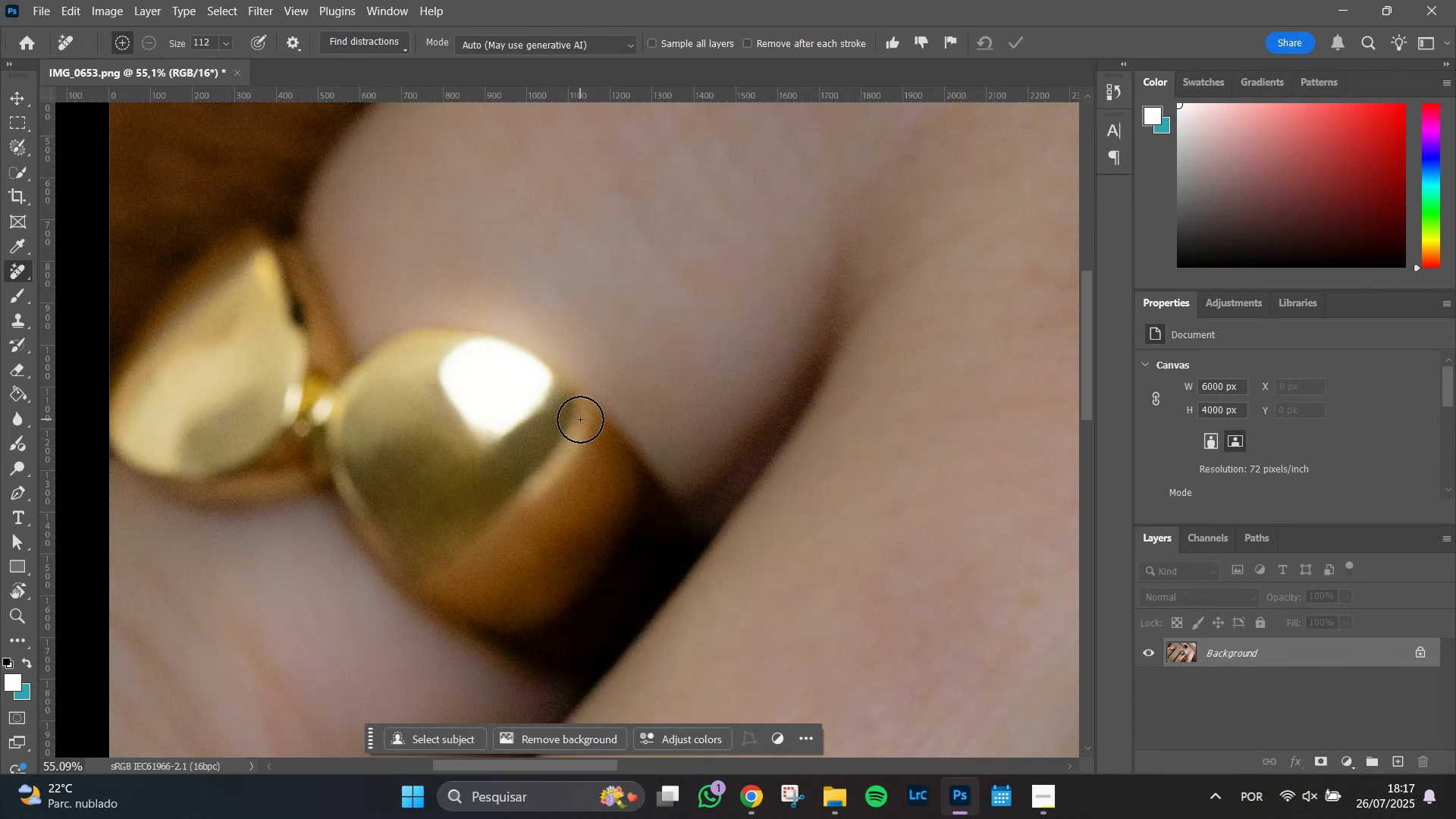 
wait(33.3)
 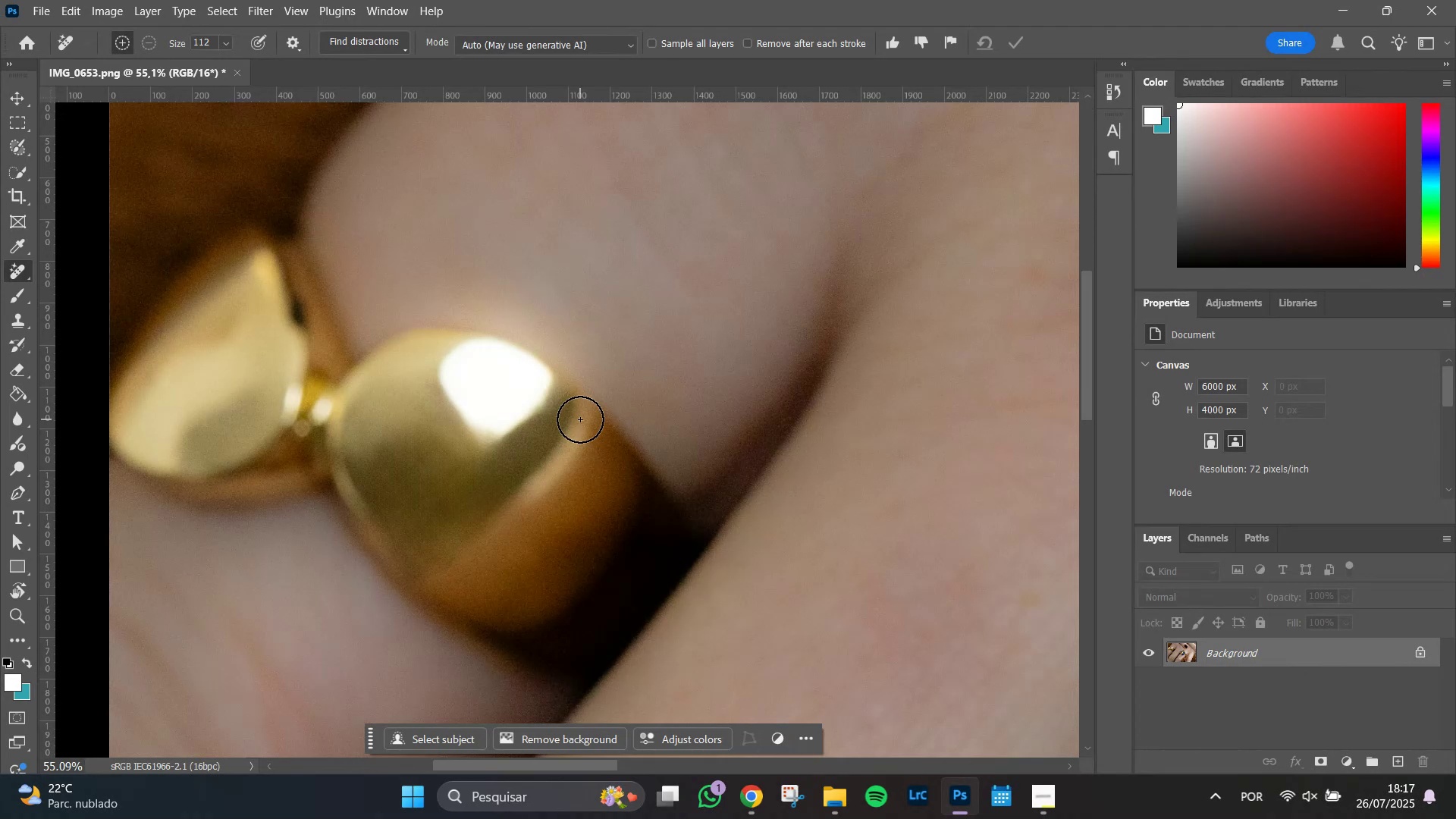 
hold_key(key=AltLeft, duration=0.74)
scroll: coordinate [866, 441], scroll_direction: down, amount: 12.0
 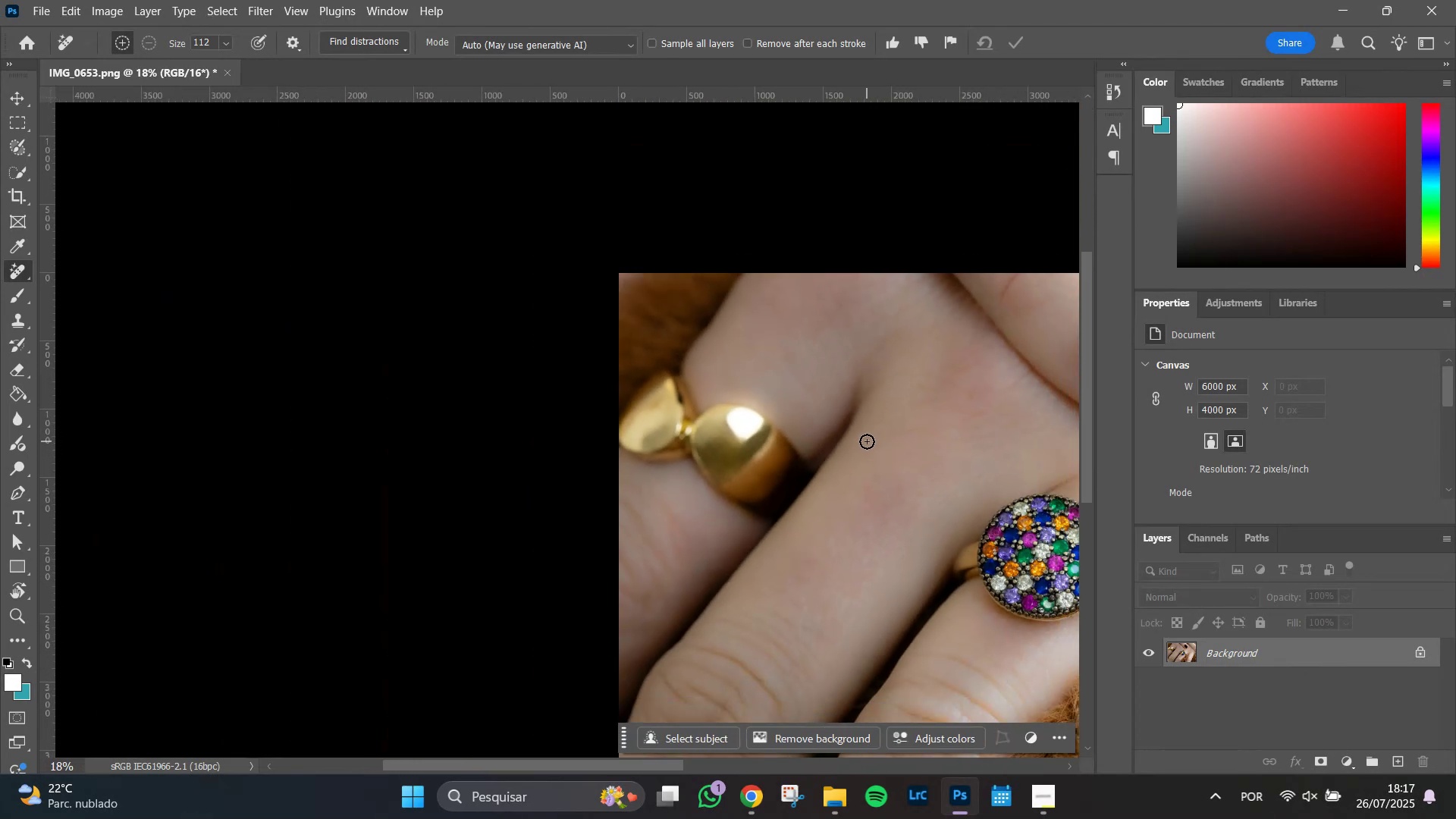 
hold_key(key=Space, duration=1.51)
 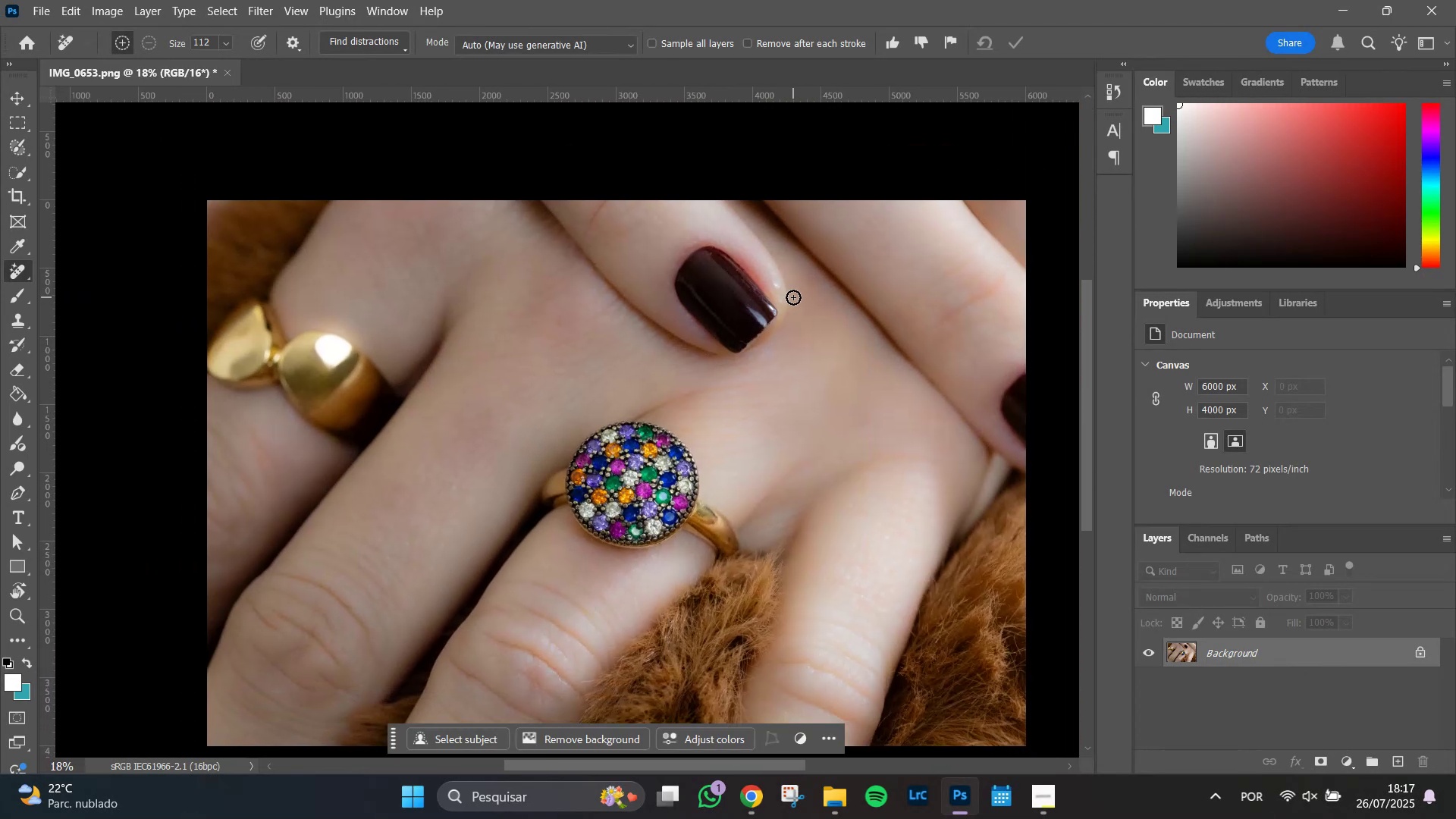 
left_click_drag(start_coordinate=[940, 472], to_coordinate=[529, 399])
 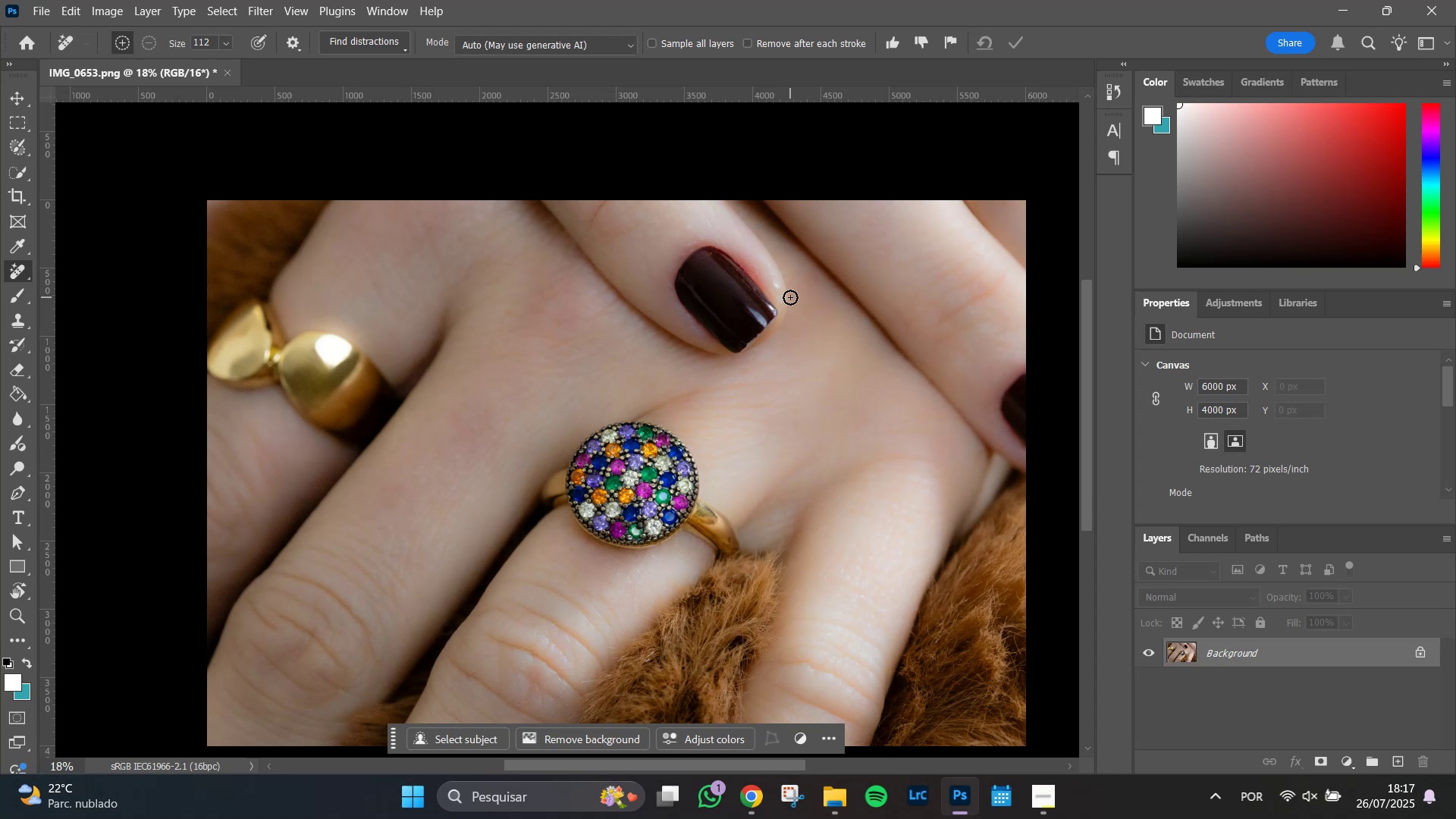 
hold_key(key=AltLeft, duration=0.58)
scroll: coordinate [790, 297], scroll_direction: up, amount: 7.0
 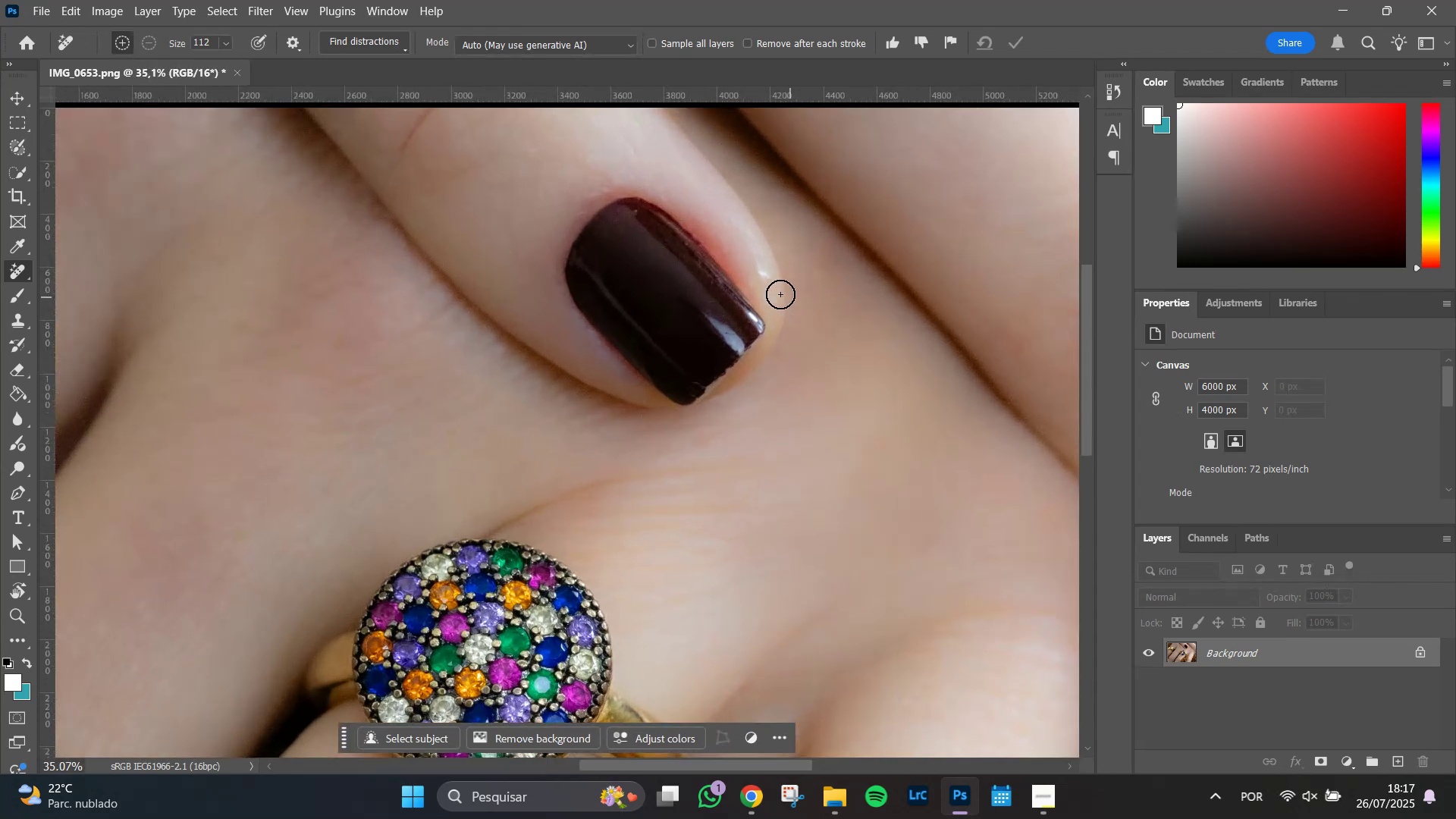 
hold_key(key=Space, duration=0.52)
 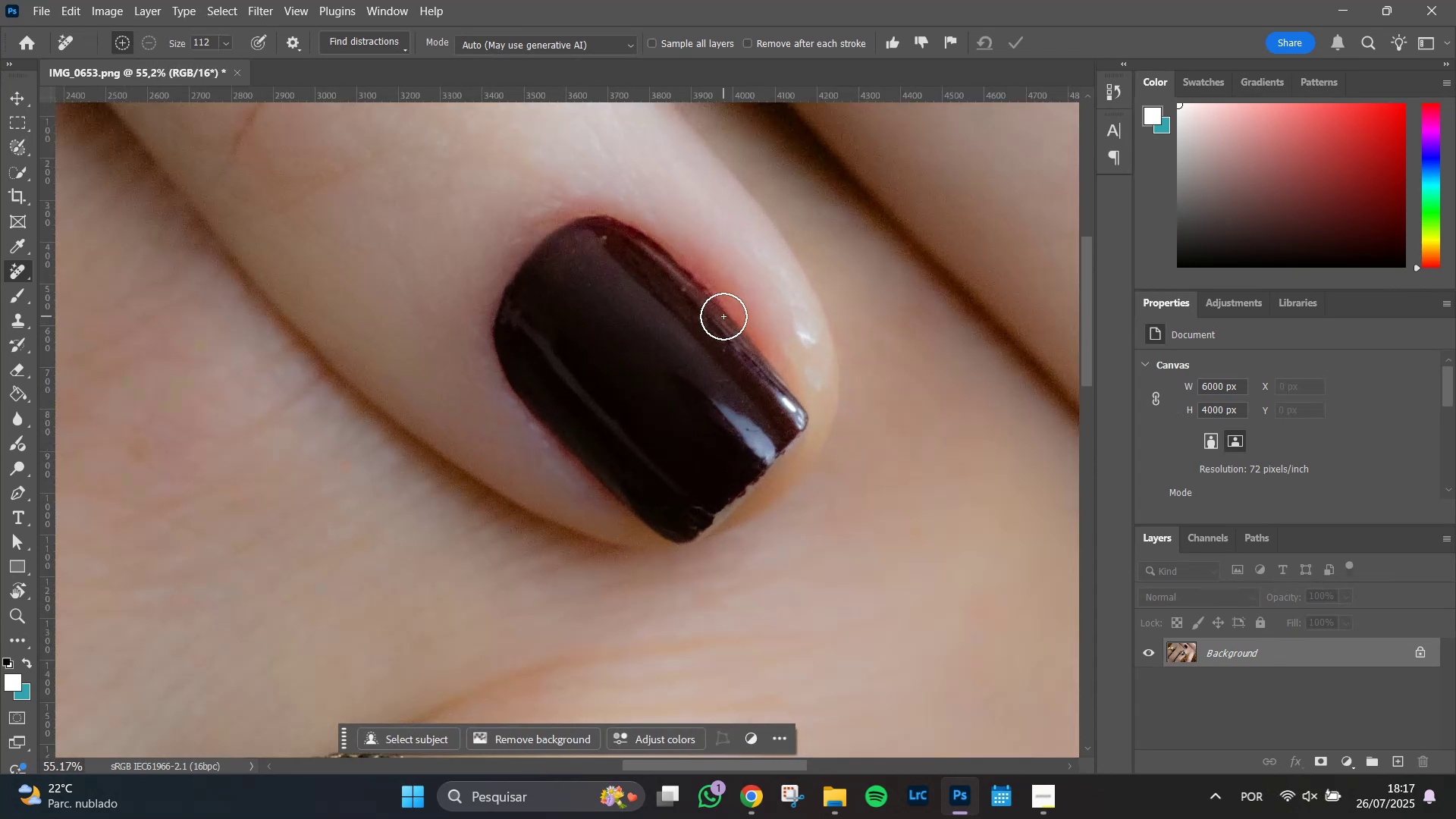 
left_click_drag(start_coordinate=[701, 265], to_coordinate=[714, 320])
 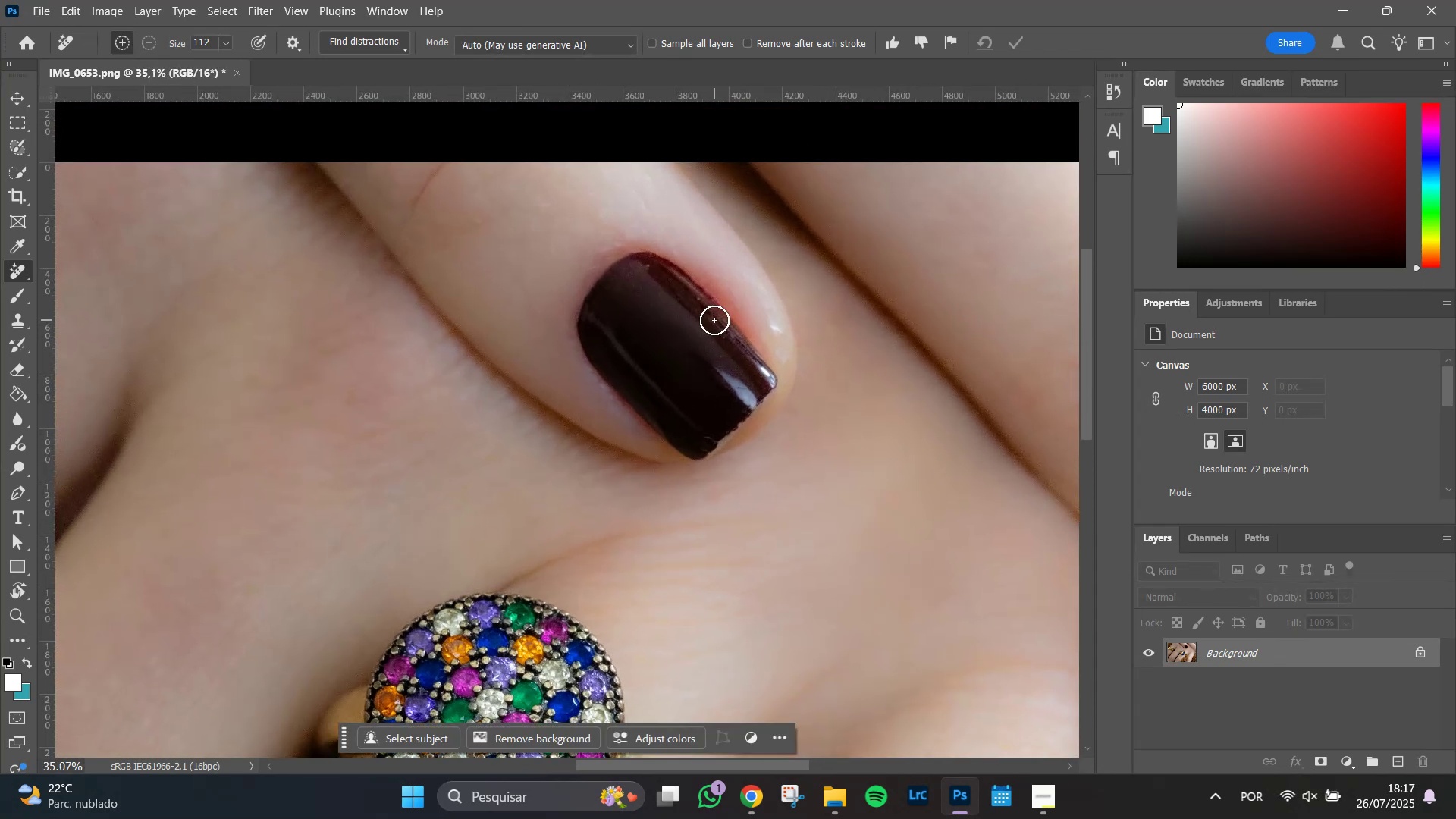 
hold_key(key=AltLeft, duration=0.63)
scroll: coordinate [723, 316], scroll_direction: up, amount: 9.0
 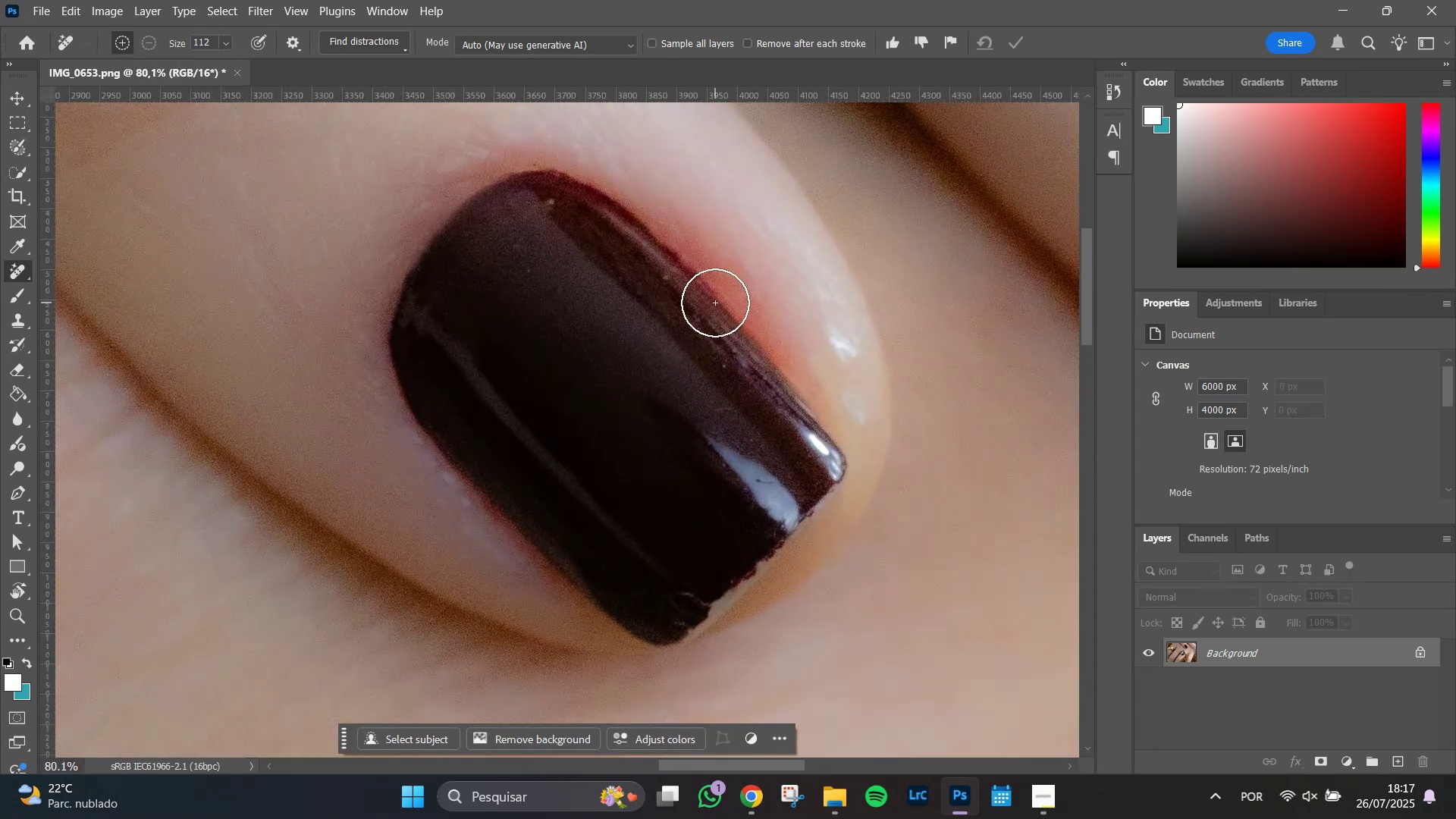 
hold_key(key=AltLeft, duration=0.83)
 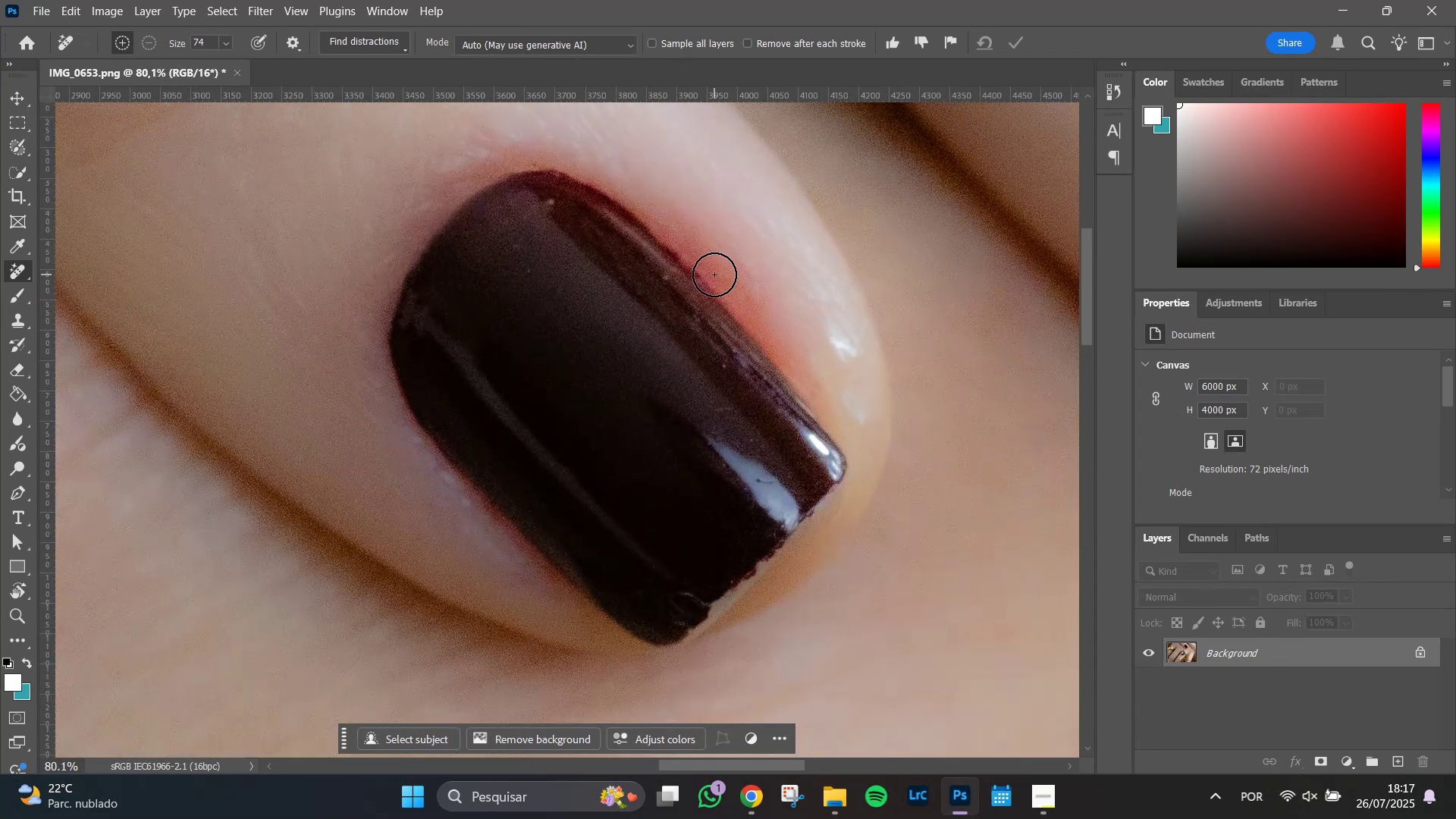 
hold_key(key=AltLeft, duration=0.64)
 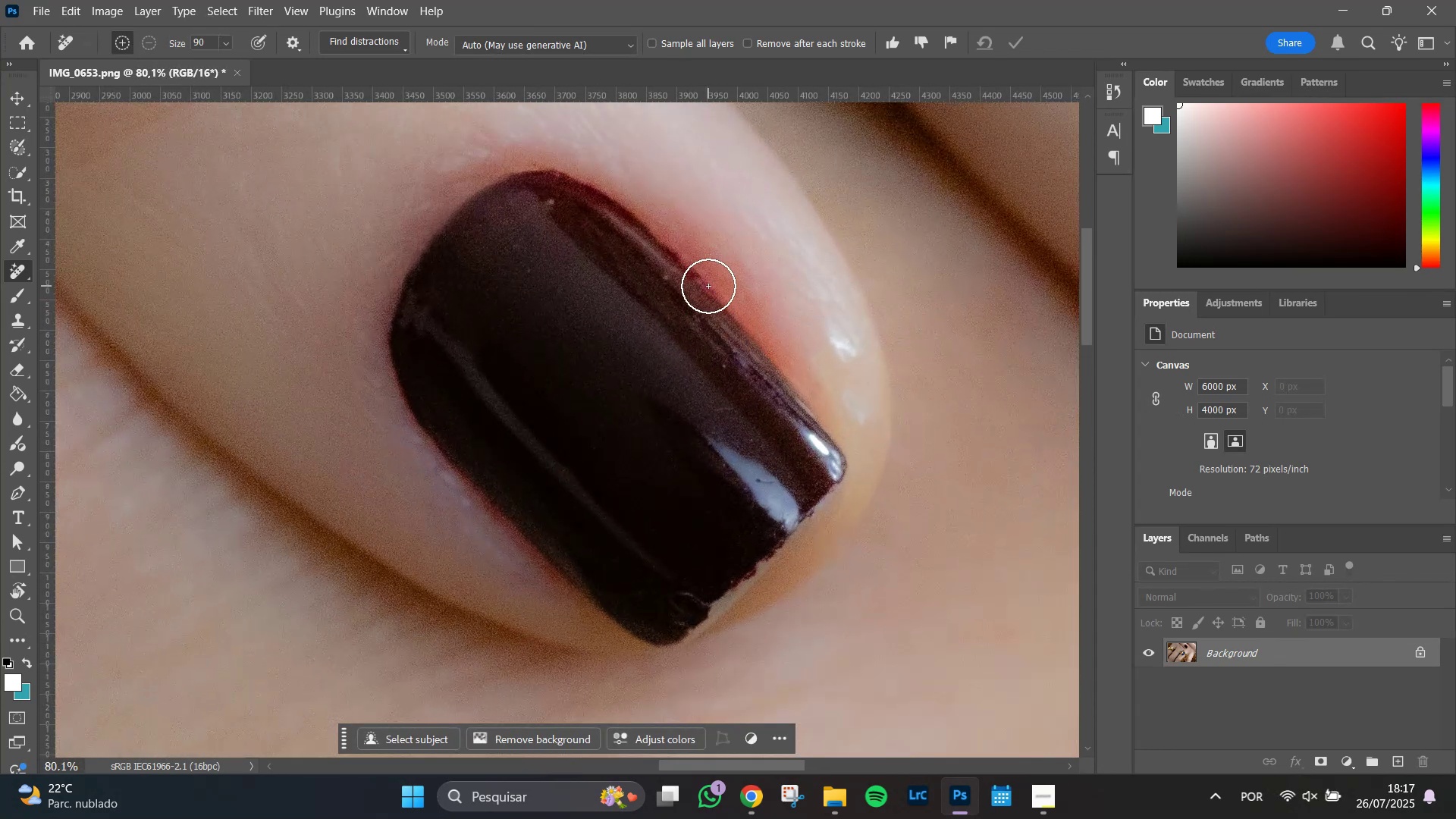 
left_click_drag(start_coordinate=[708, 286], to_coordinate=[627, 209])
 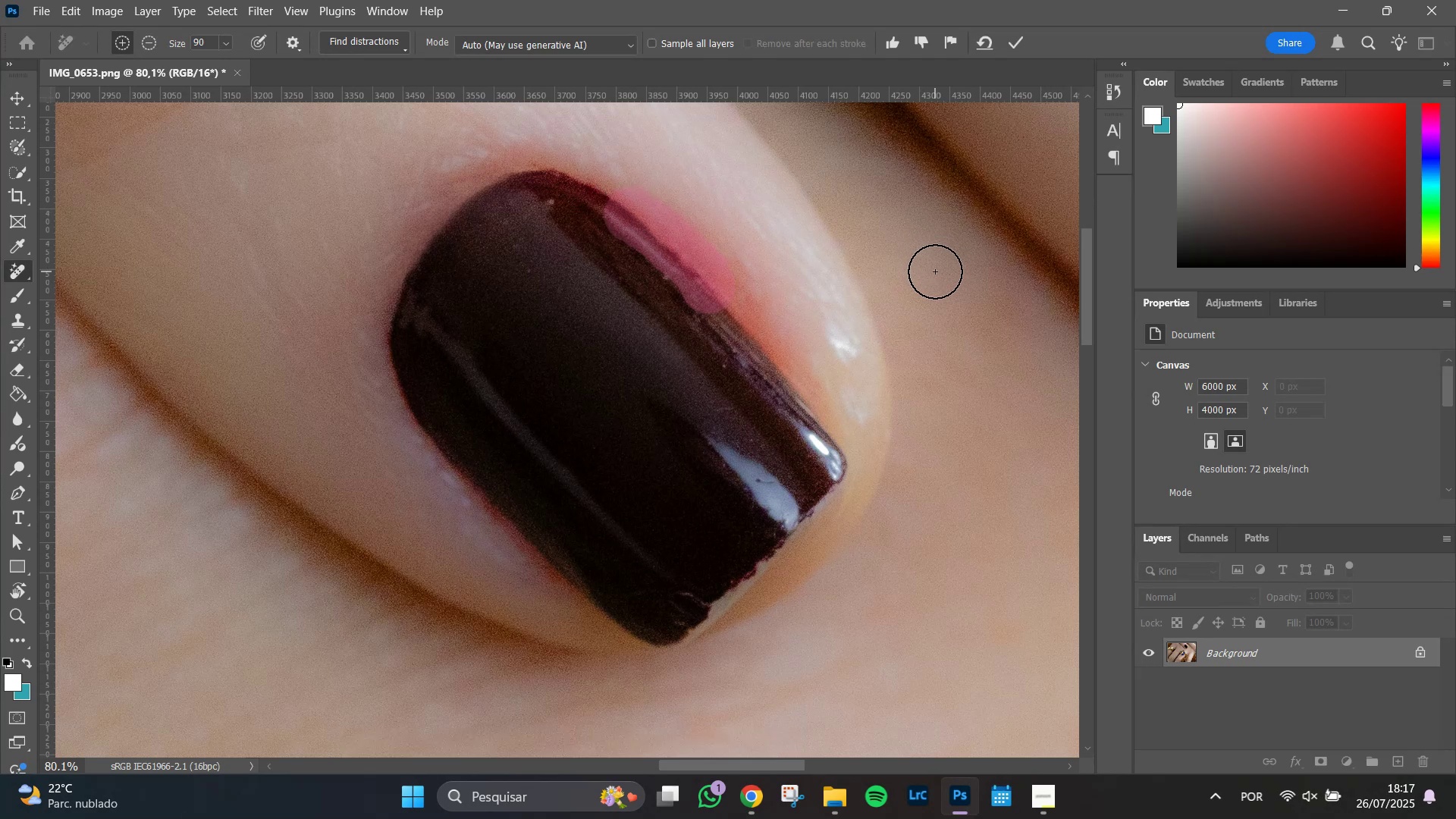 
key(Enter)
 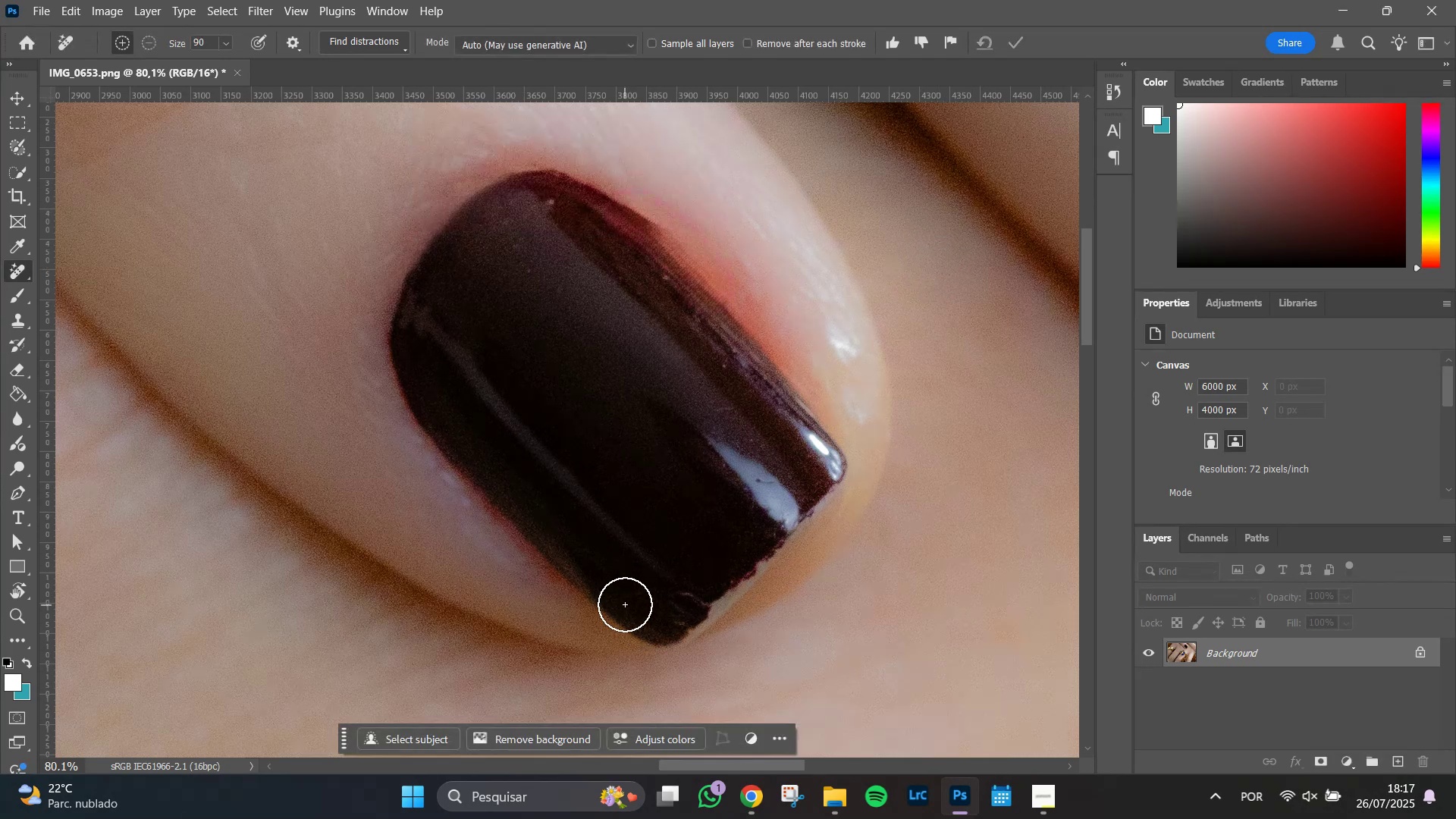 
key(Control+Z)
 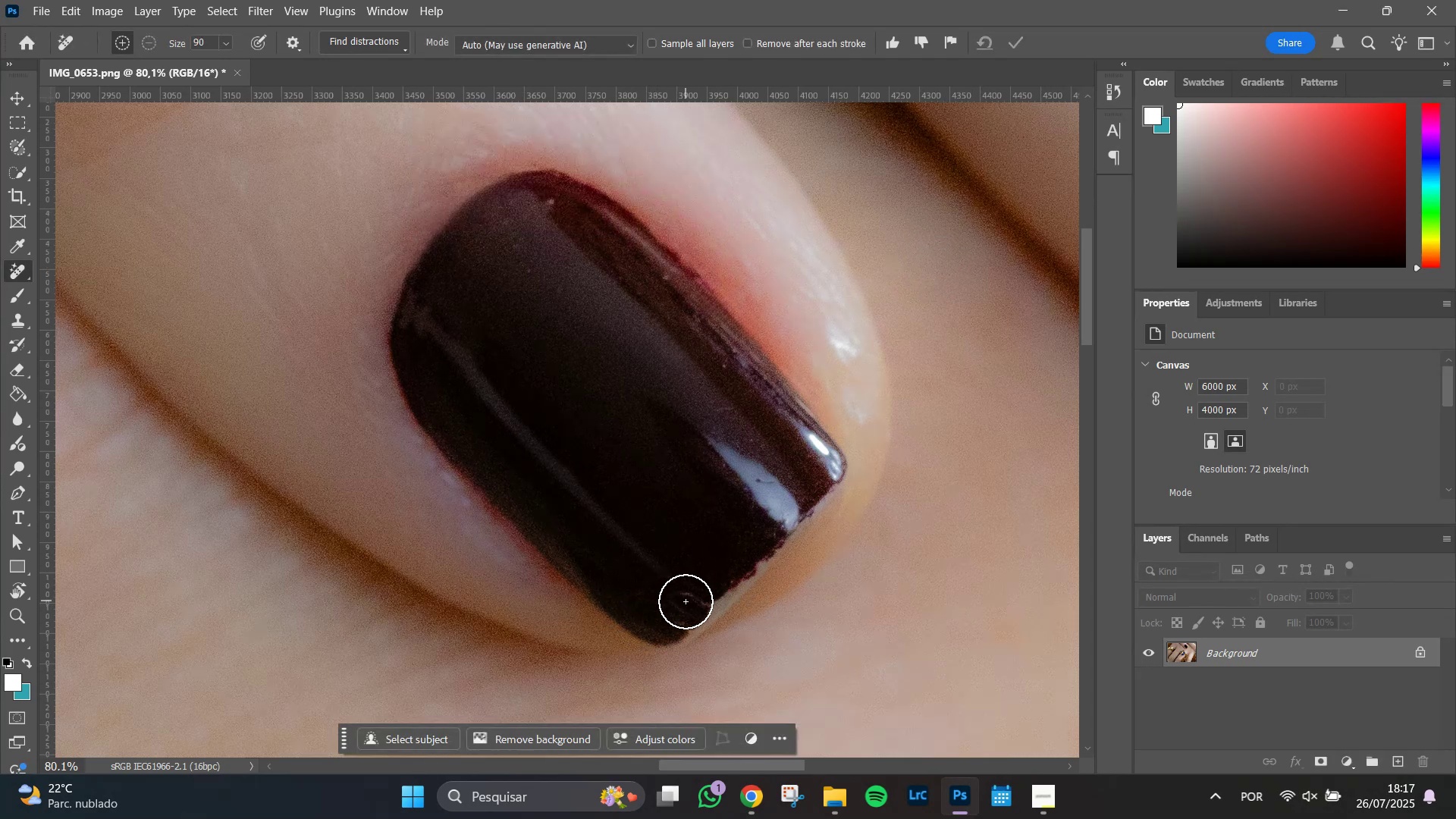 
hold_key(key=AltLeft, duration=0.73)
 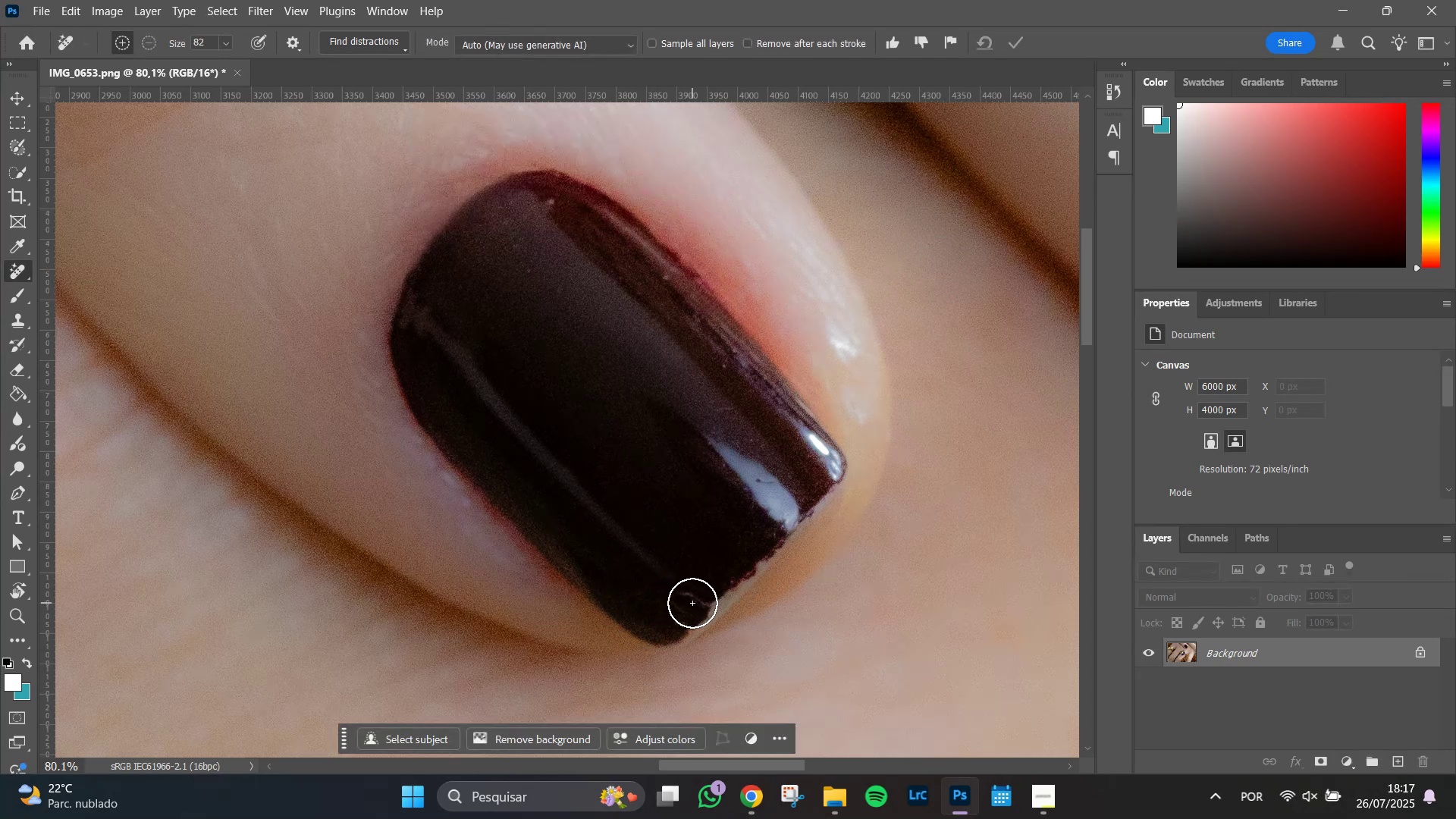 
left_click_drag(start_coordinate=[691, 604], to_coordinate=[730, 557])
 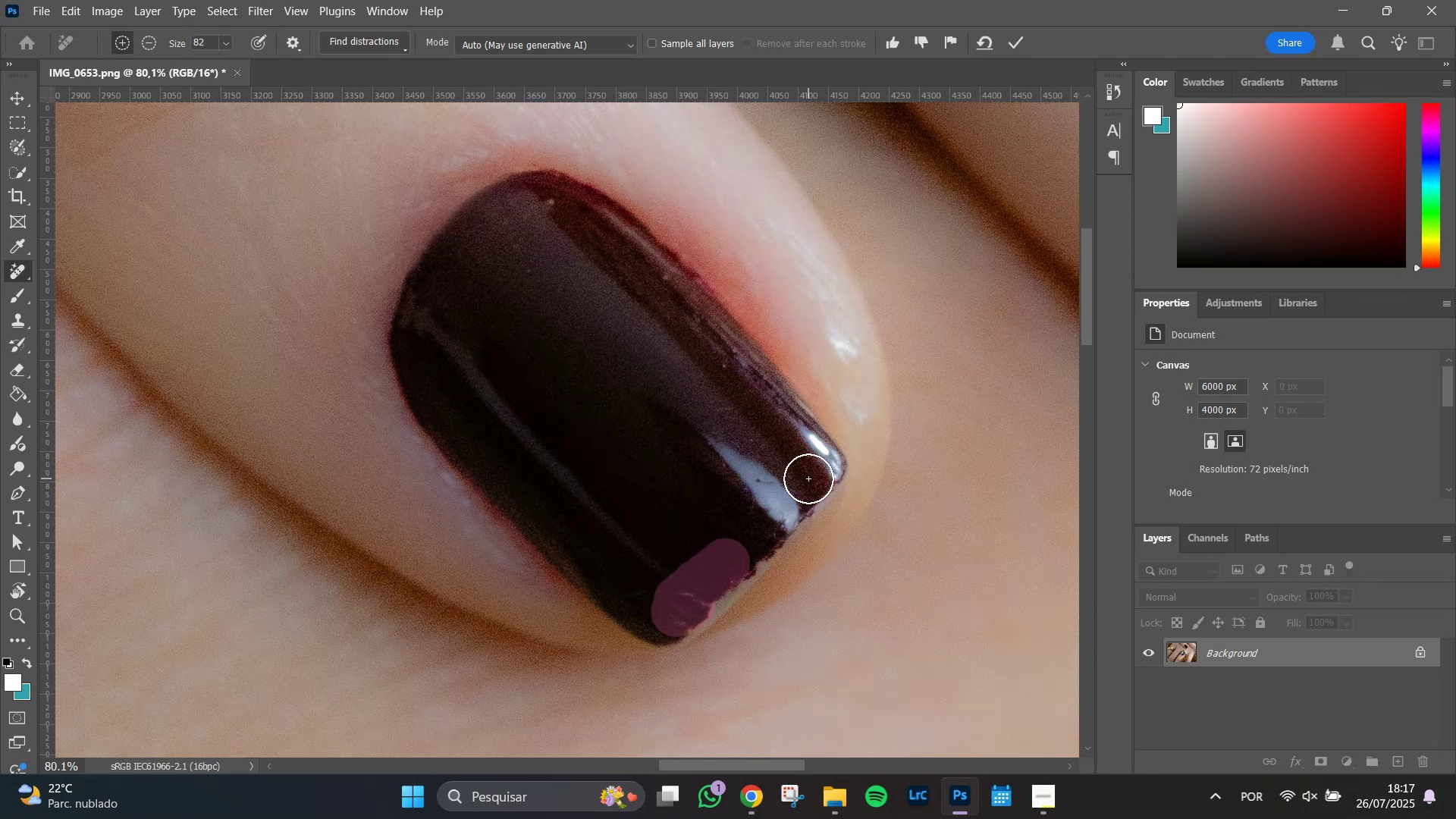 
key(Enter)
 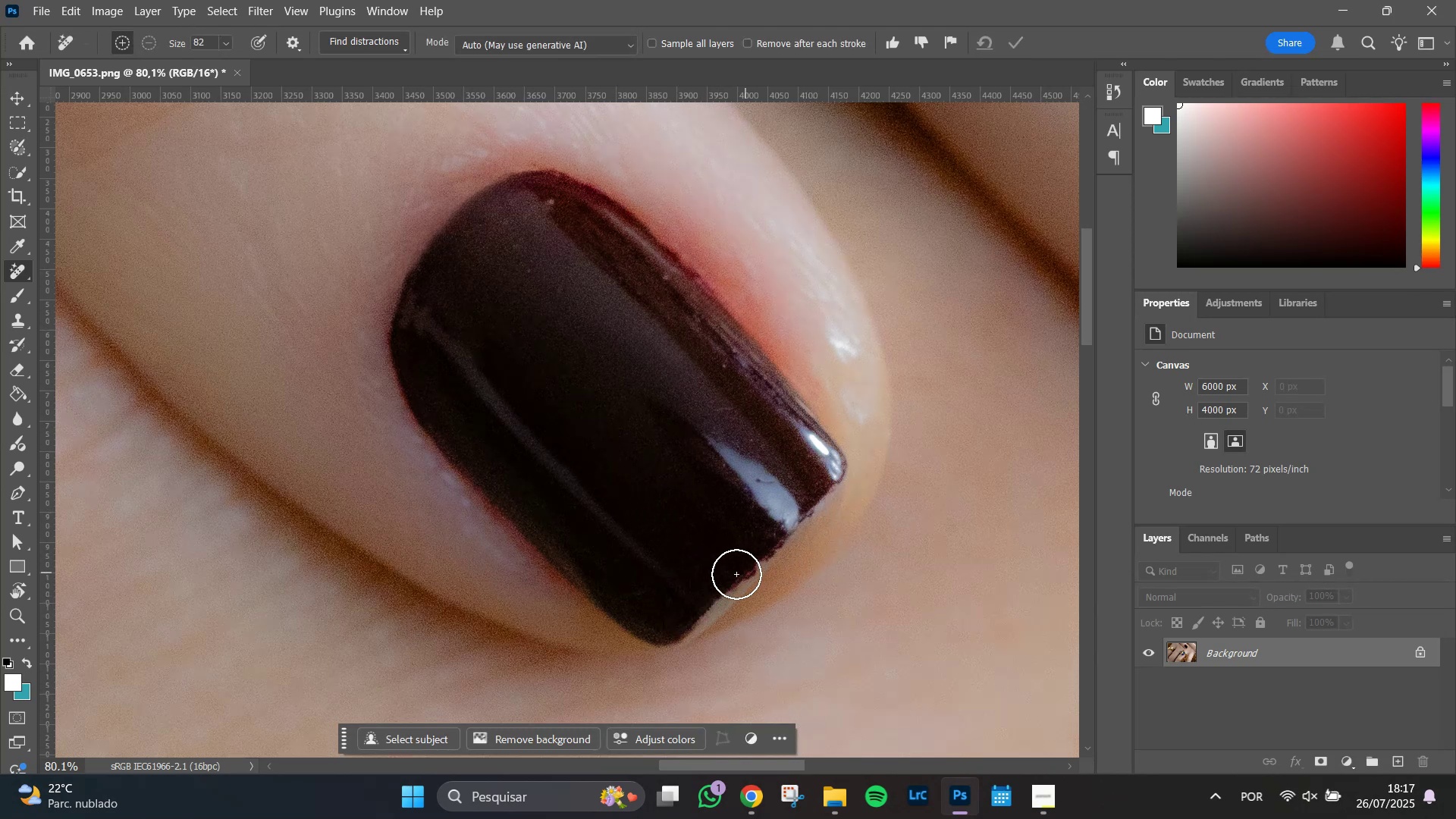 
wait(5.09)
 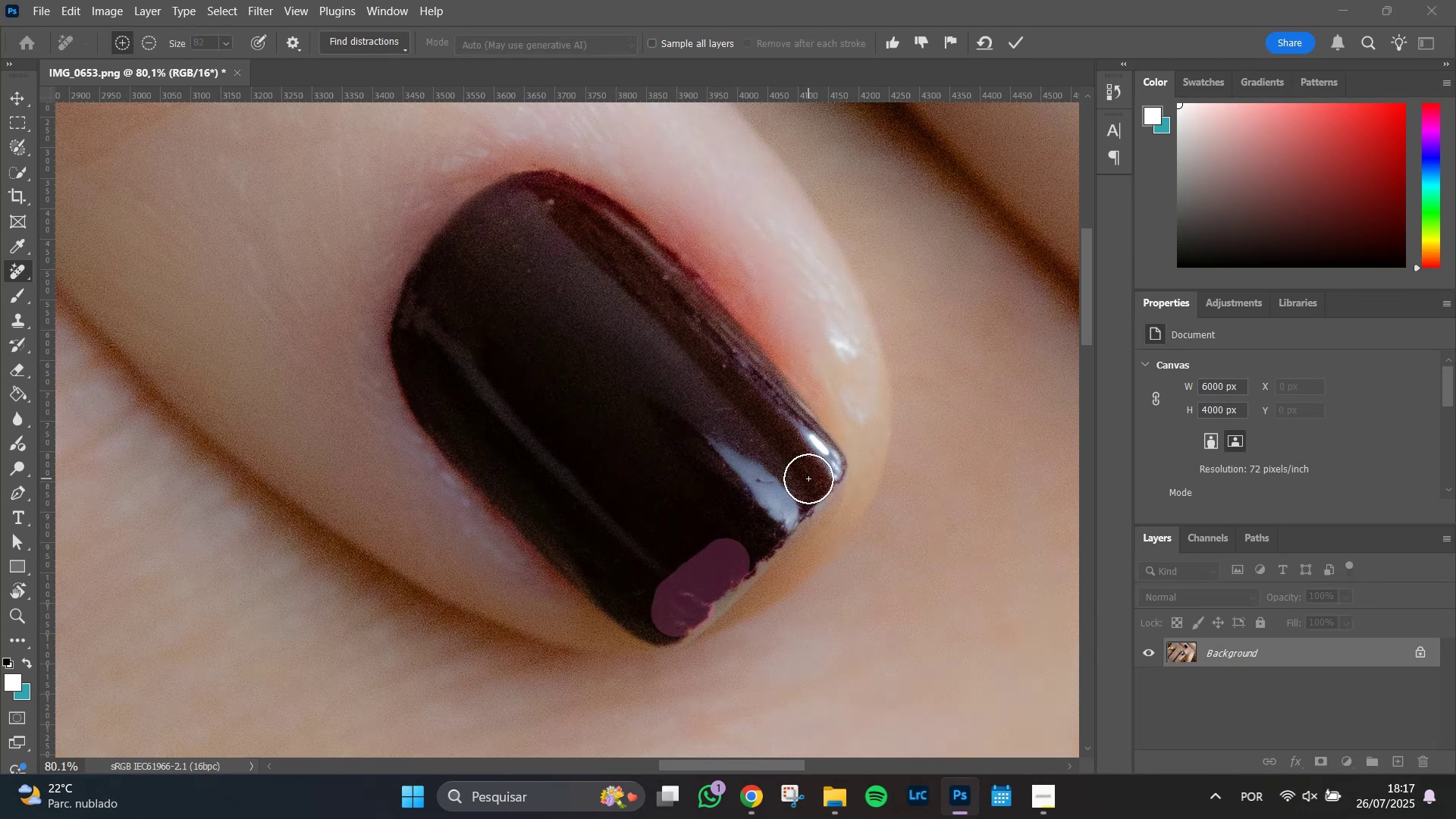 
hold_key(key=AltLeft, duration=1.51)
scroll: coordinate [701, 594], scroll_direction: up, amount: 4.0
 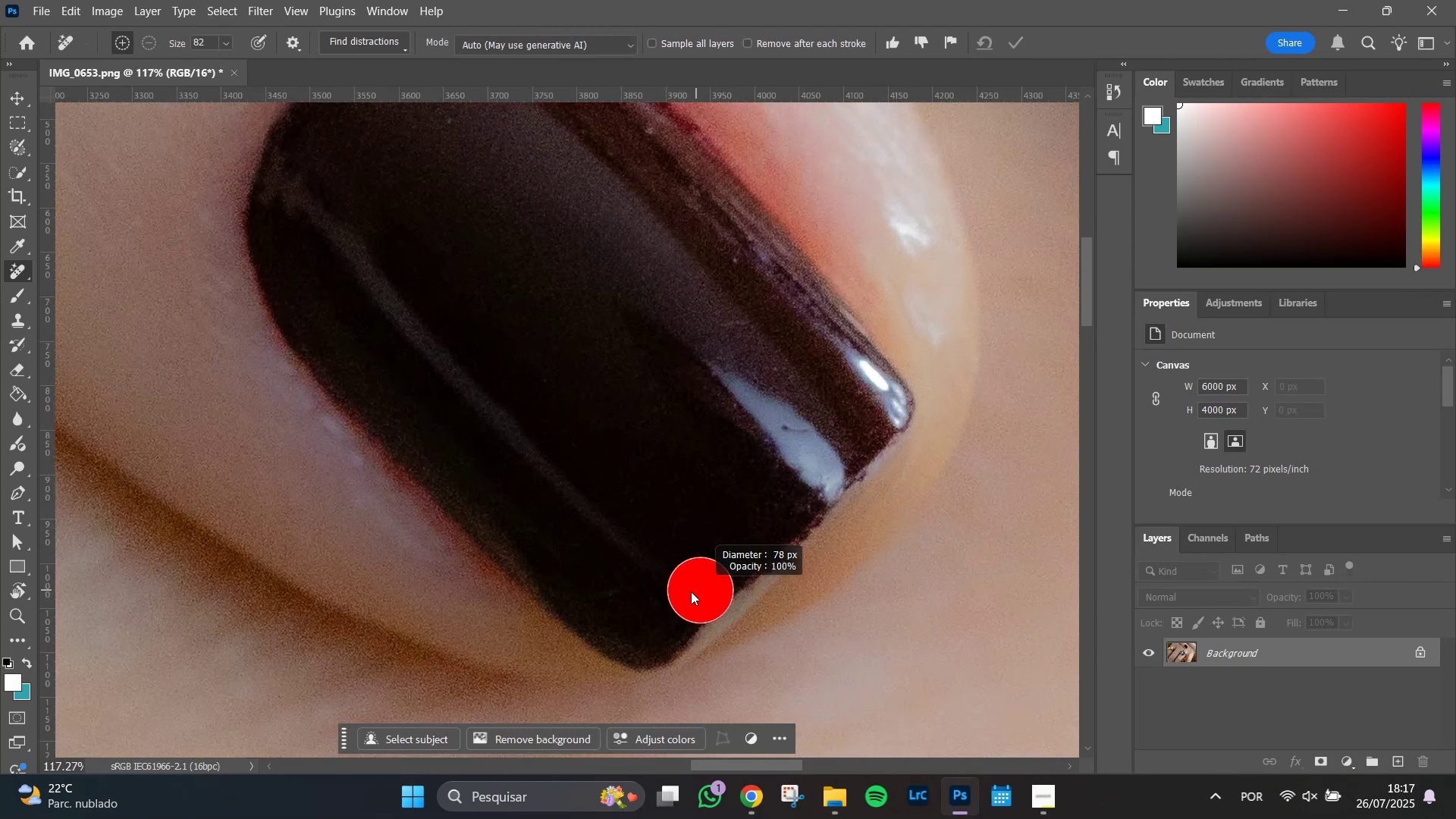 
hold_key(key=AltLeft, duration=0.52)
 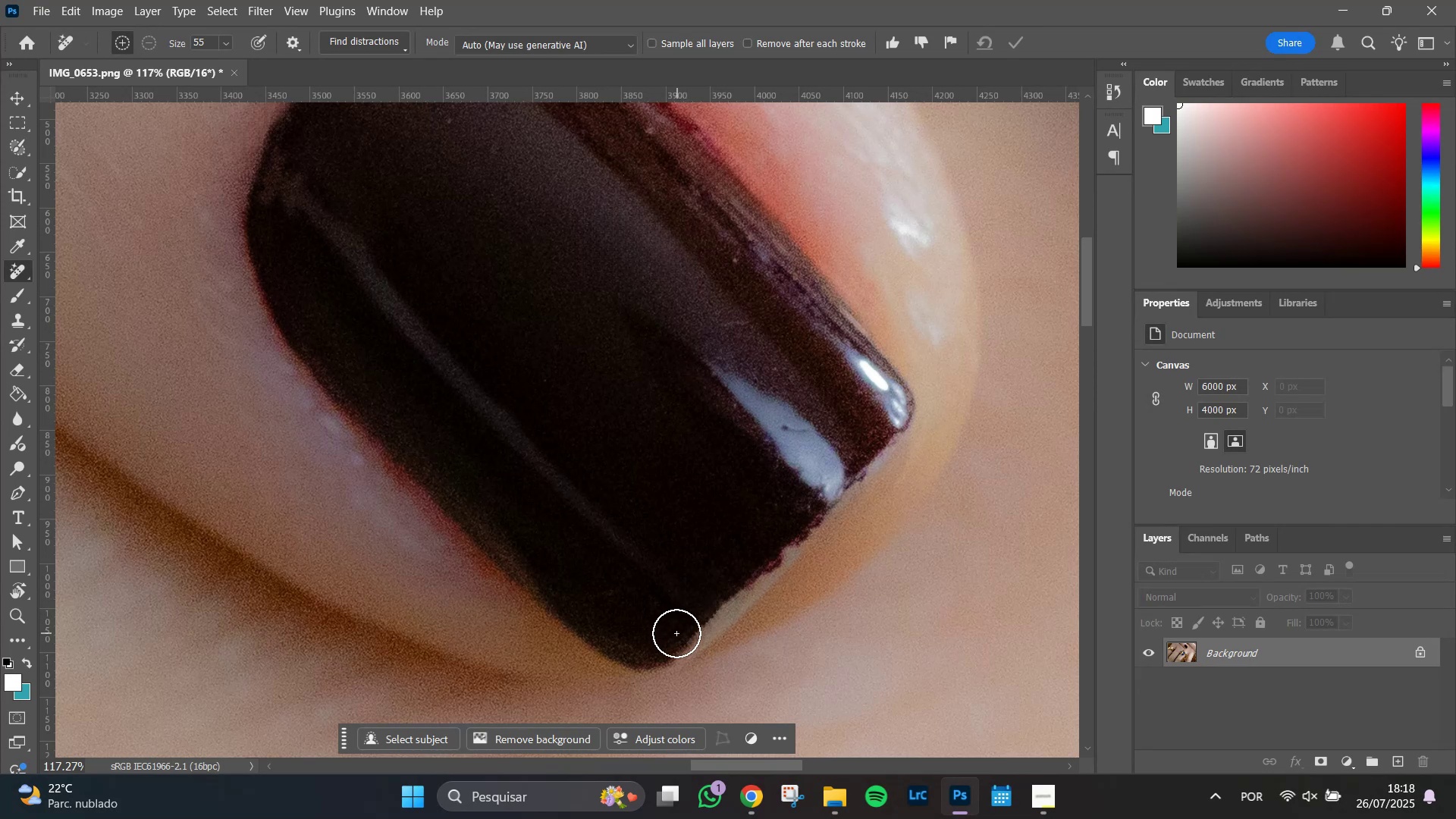 
left_click_drag(start_coordinate=[676, 633], to_coordinate=[849, 466])
 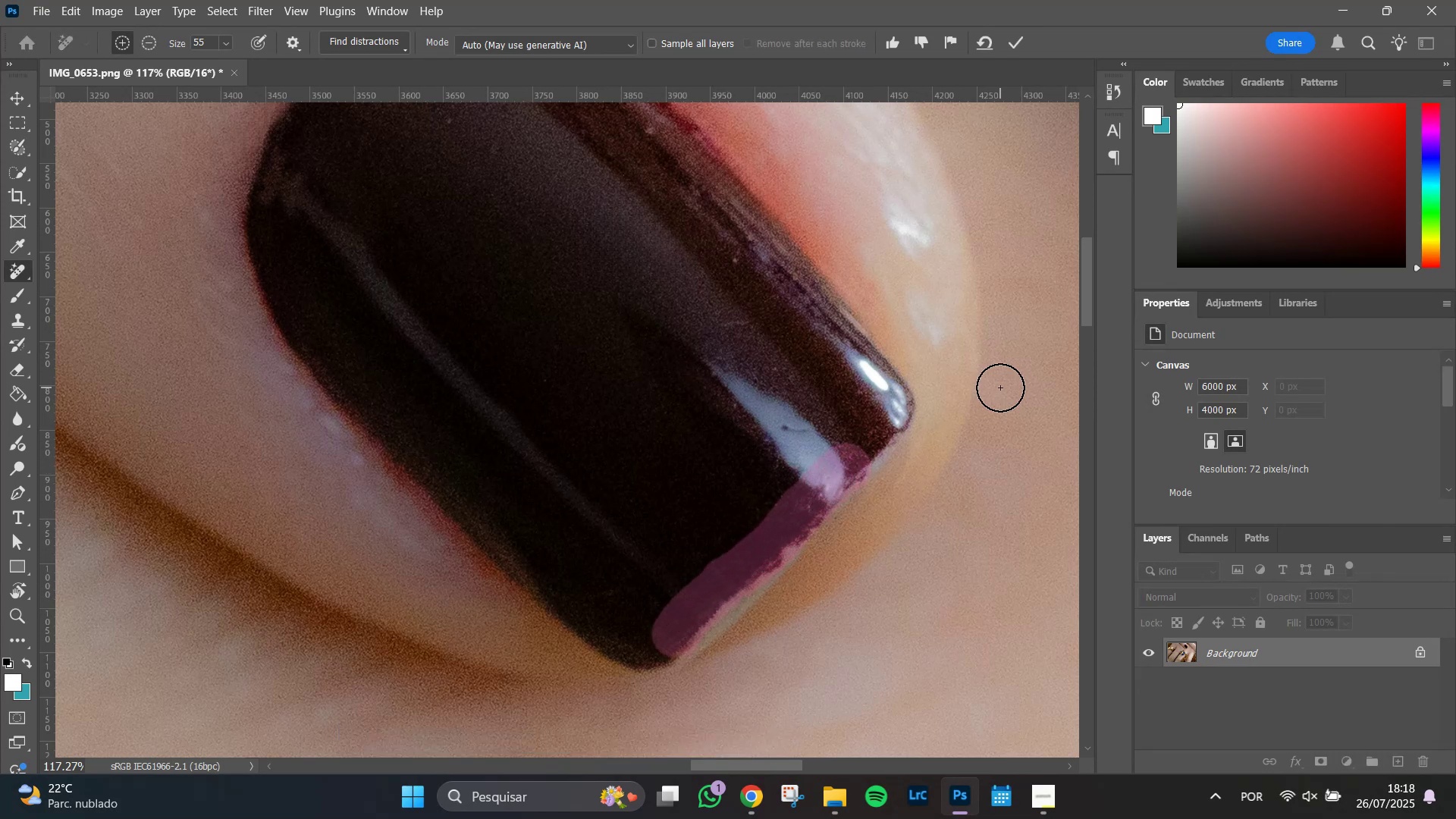 
key(Enter)
 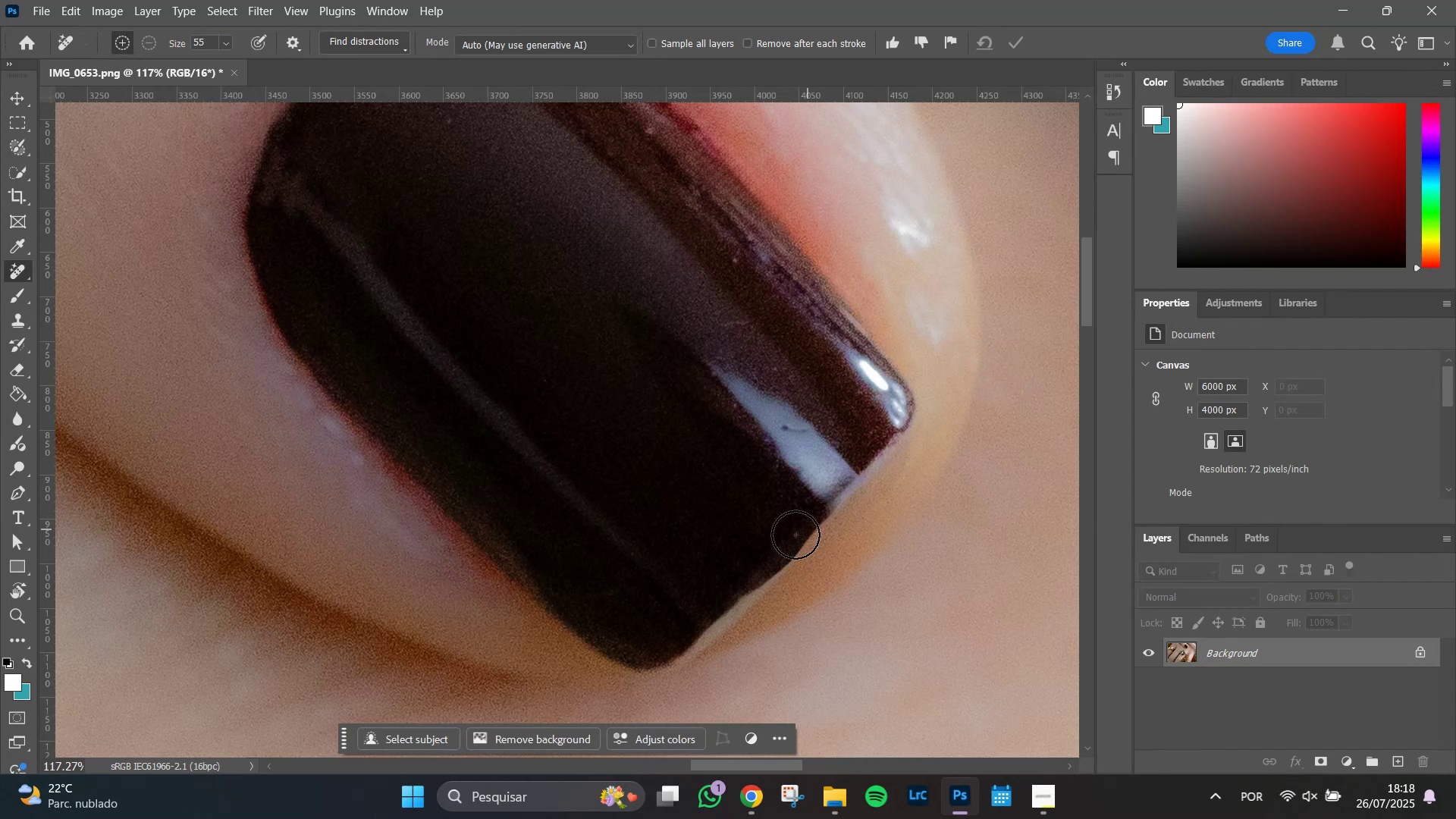 
wait(5.73)
 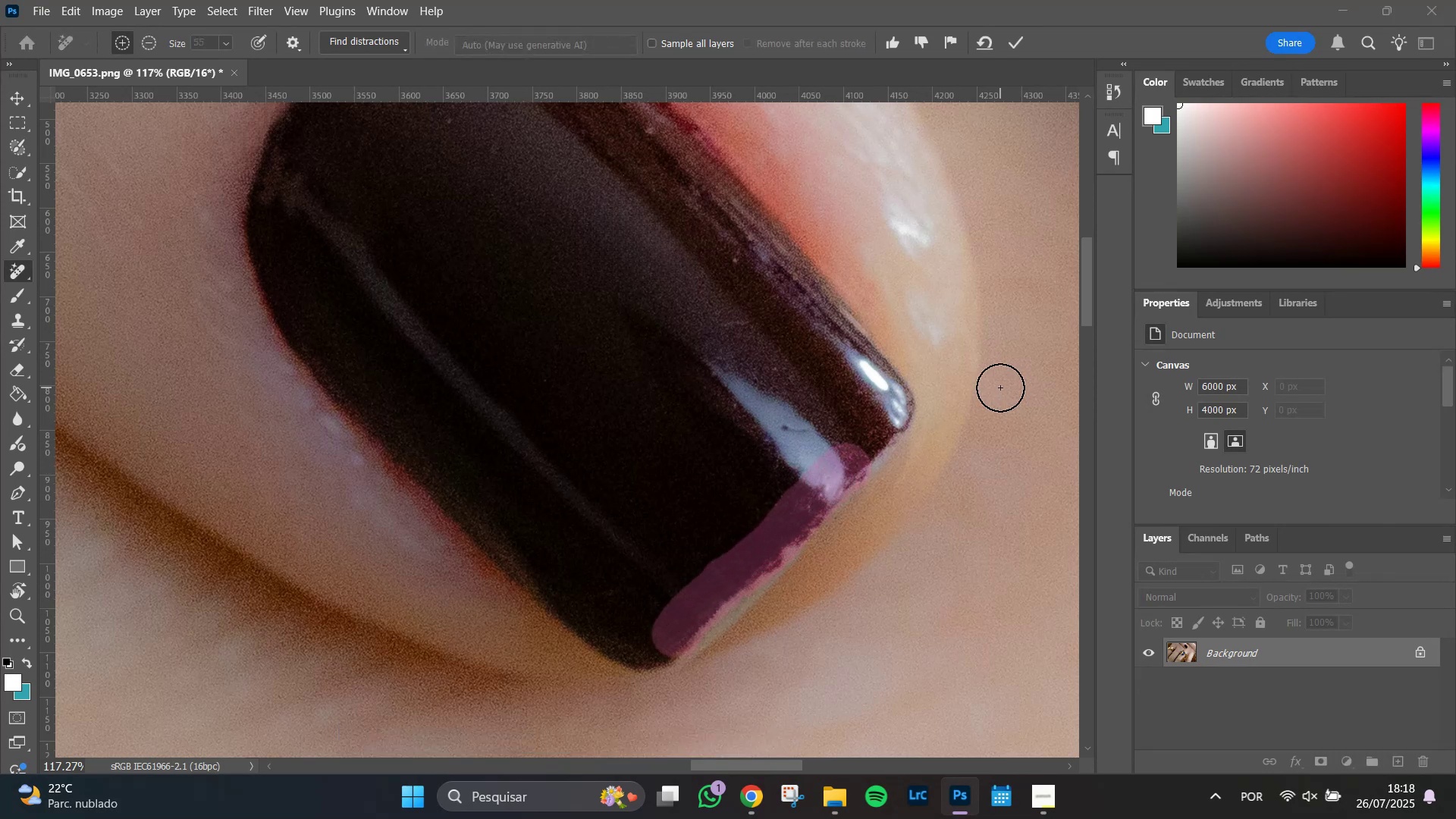 
left_click_drag(start_coordinate=[752, 579], to_coordinate=[814, 511])
 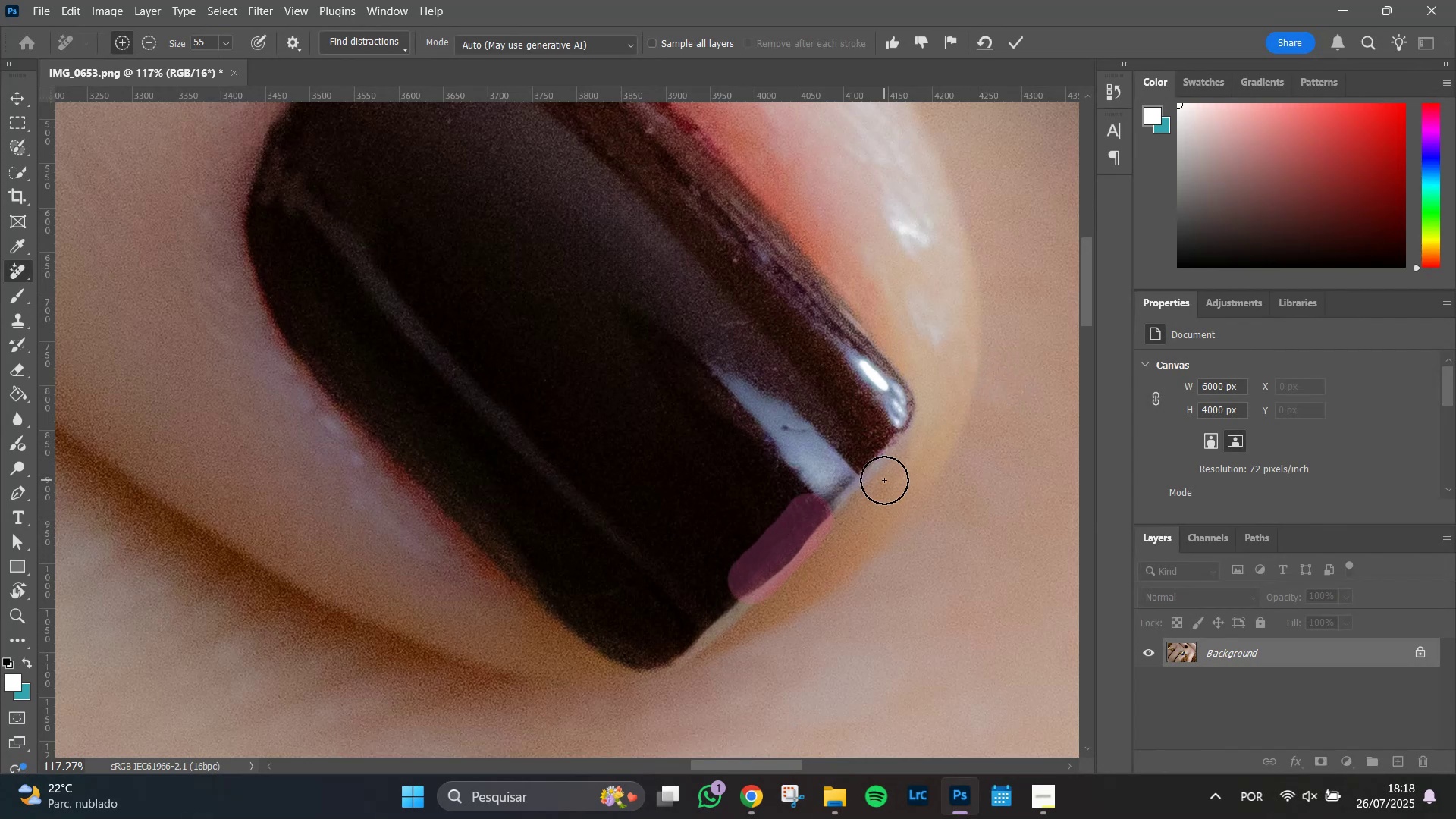 
key(Enter)
 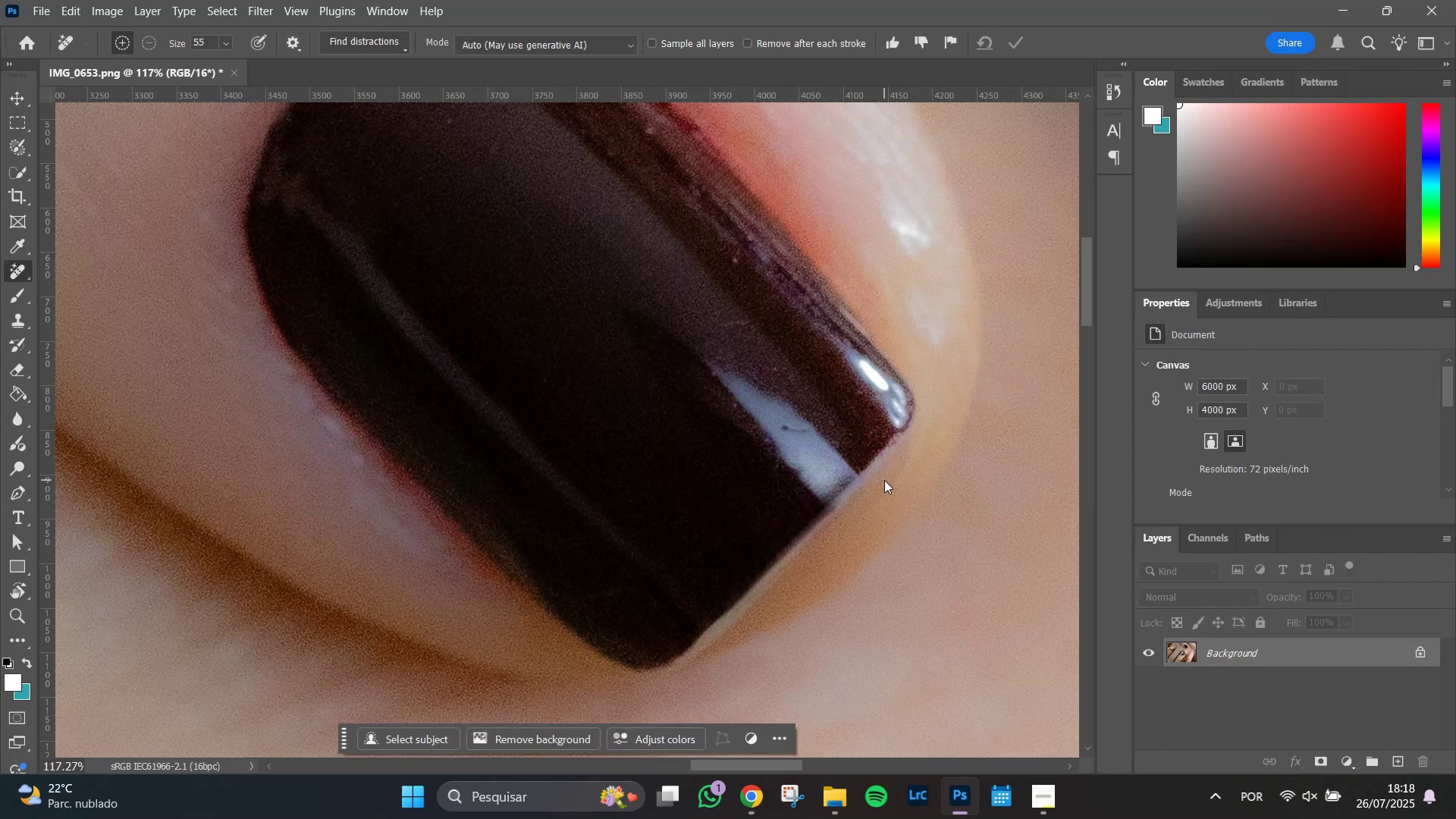 
hold_key(key=AltLeft, duration=0.9)
scroll: coordinate [884, 480], scroll_direction: down, amount: 7.0
 